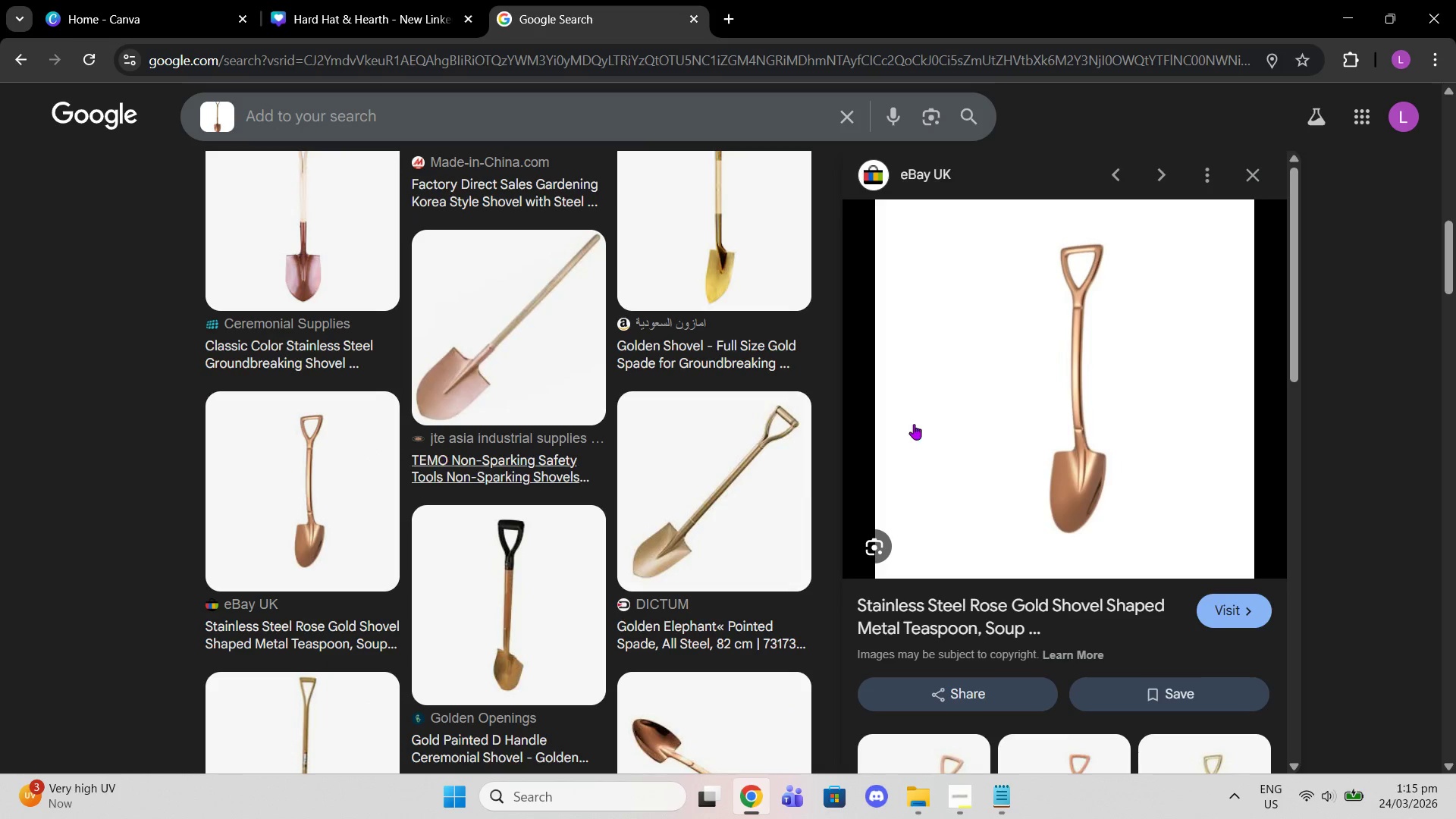 
right_click([1078, 419])
 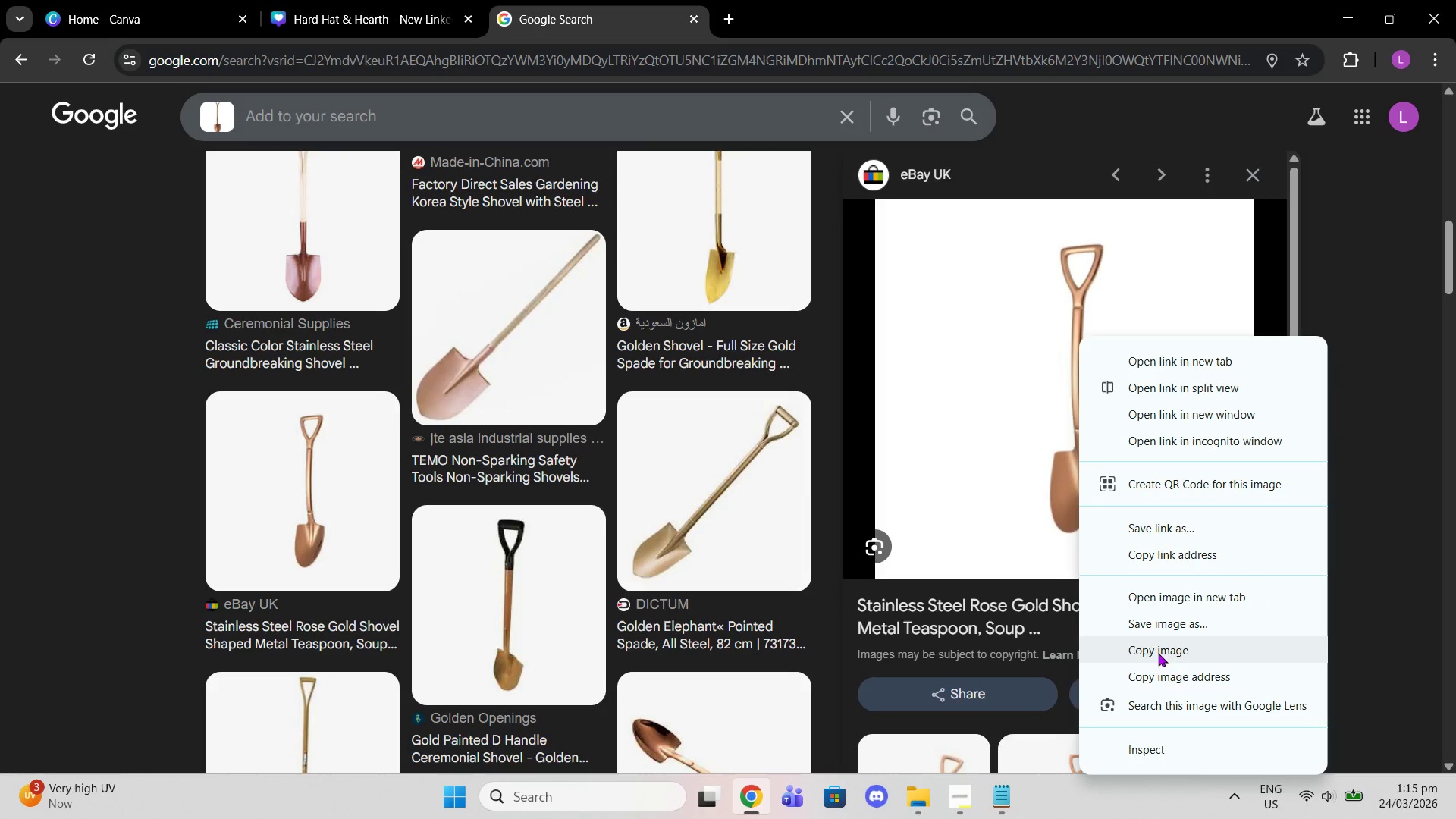 
left_click([1158, 653])
 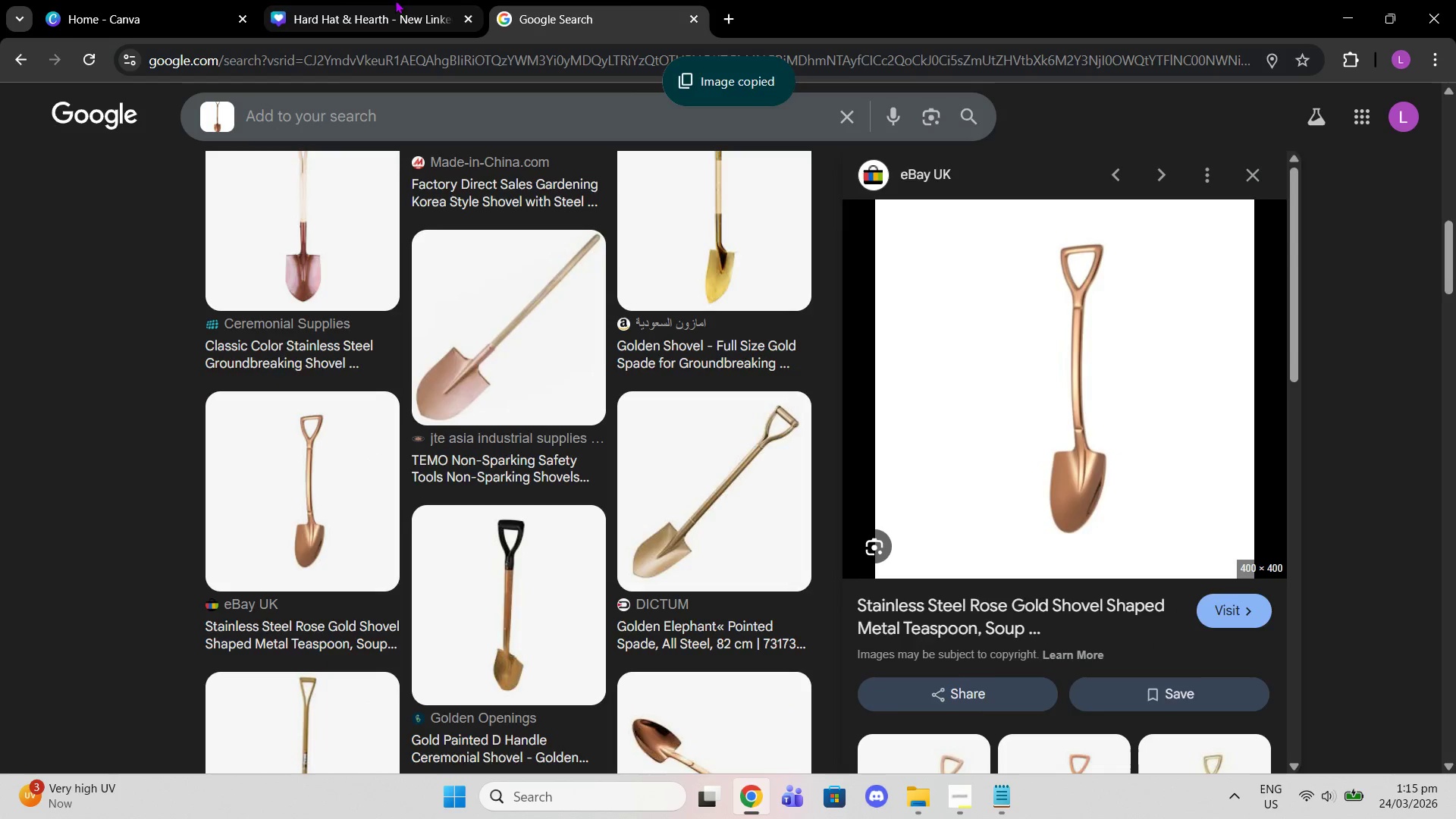 
left_click([453, 0])
 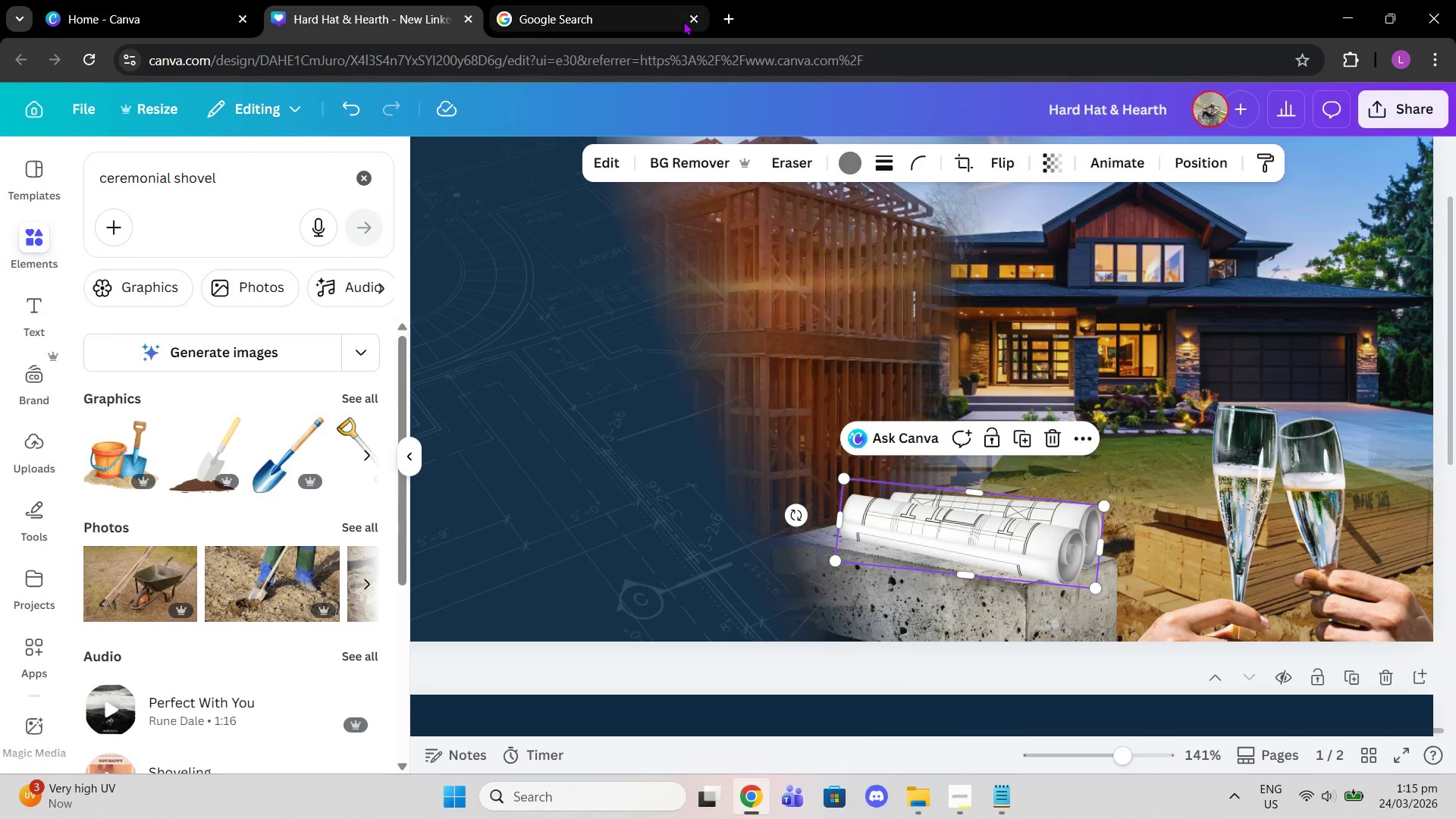 
double_click([691, 21])
 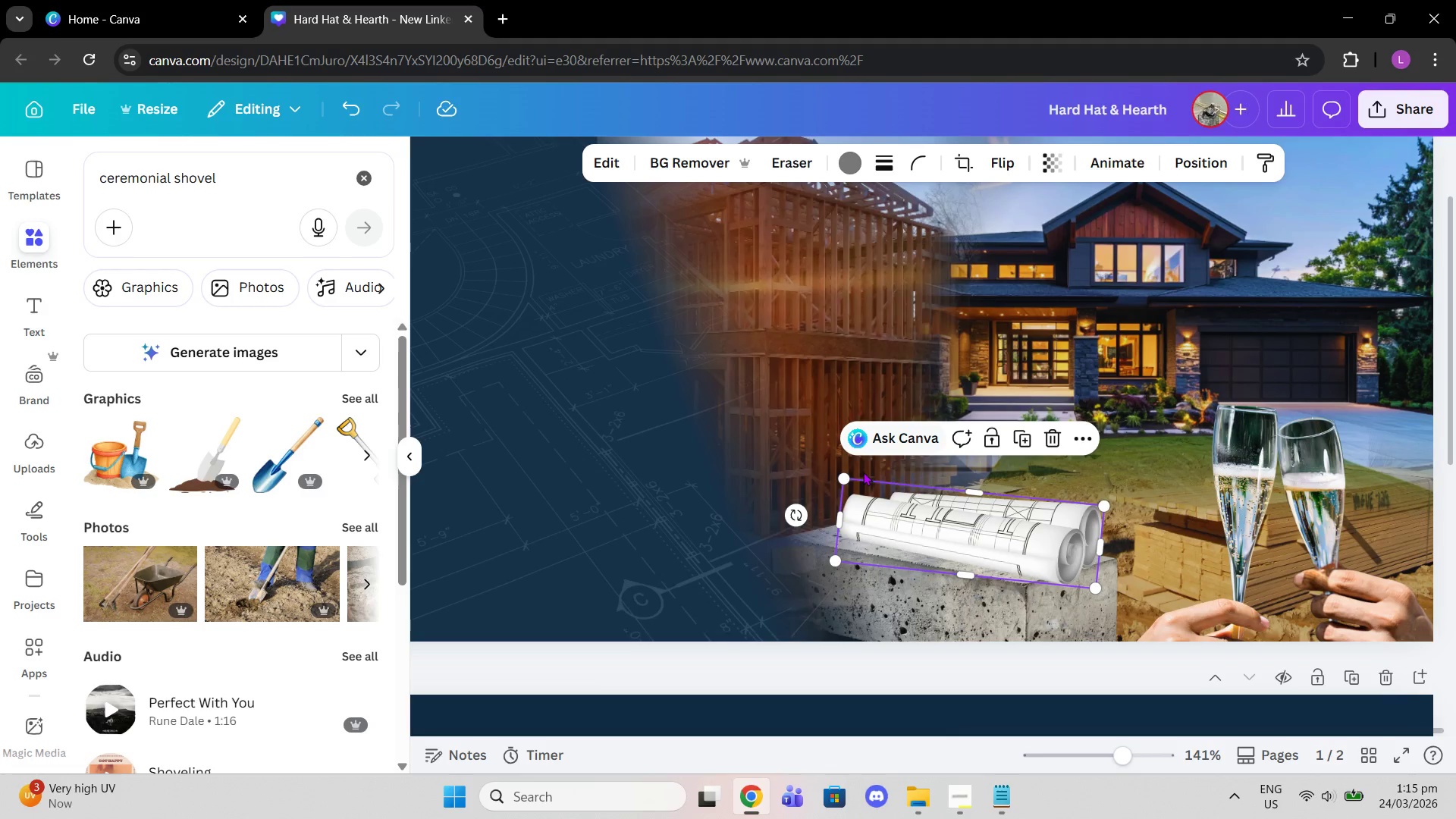 
key(Control+V)
 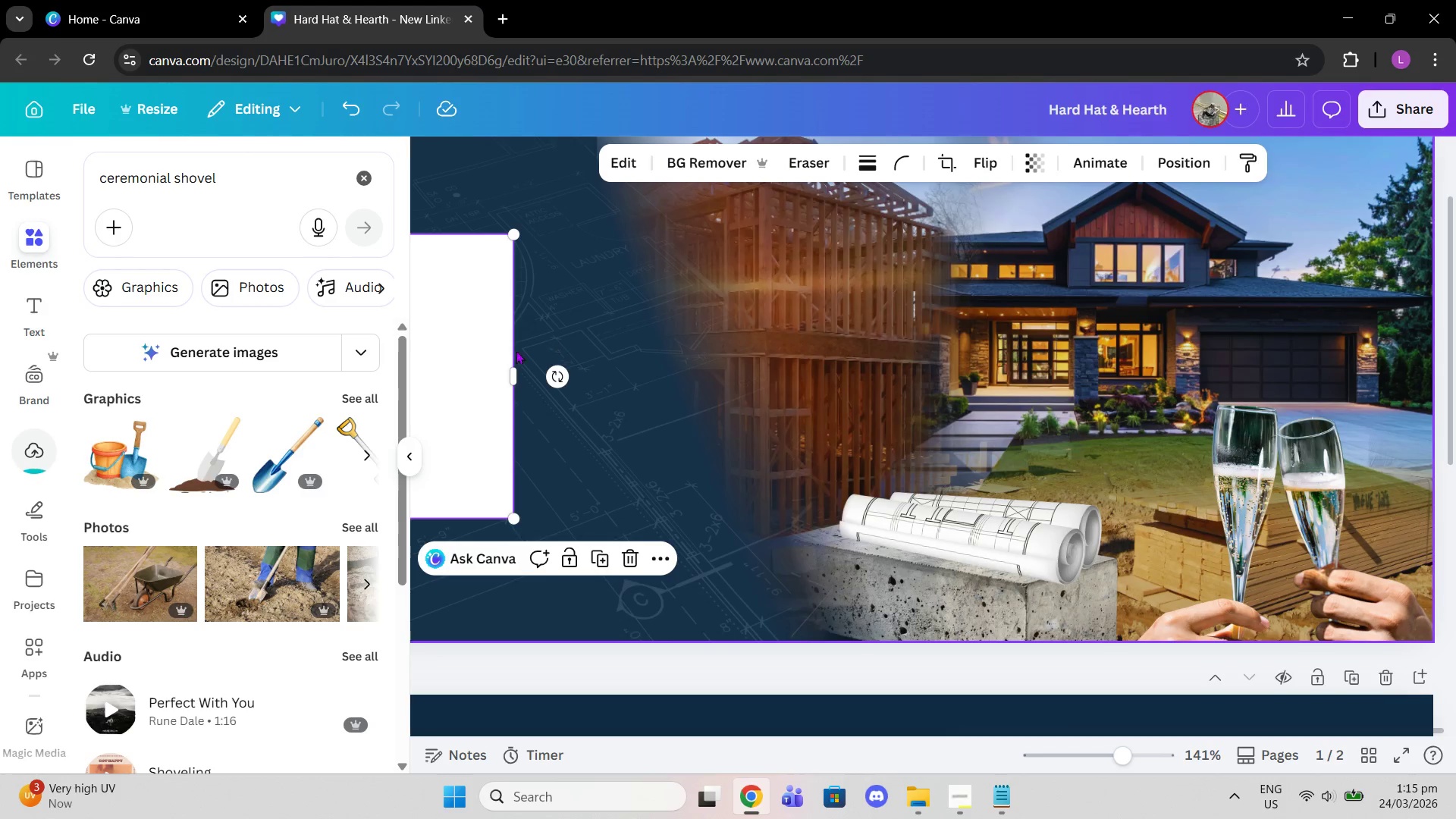 
left_click_drag(start_coordinate=[441, 376], to_coordinate=[846, 410])
 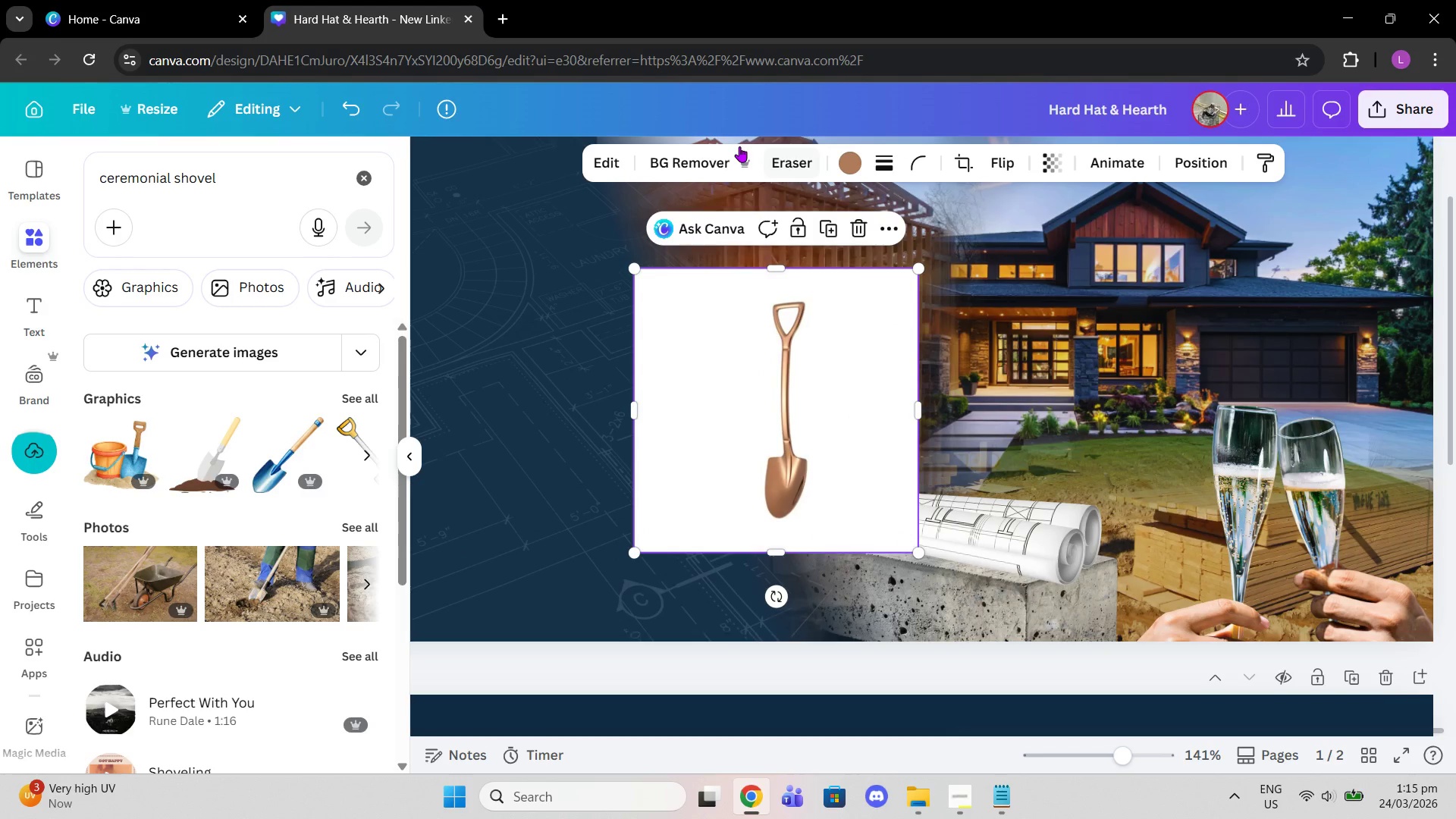 
left_click([710, 155])
 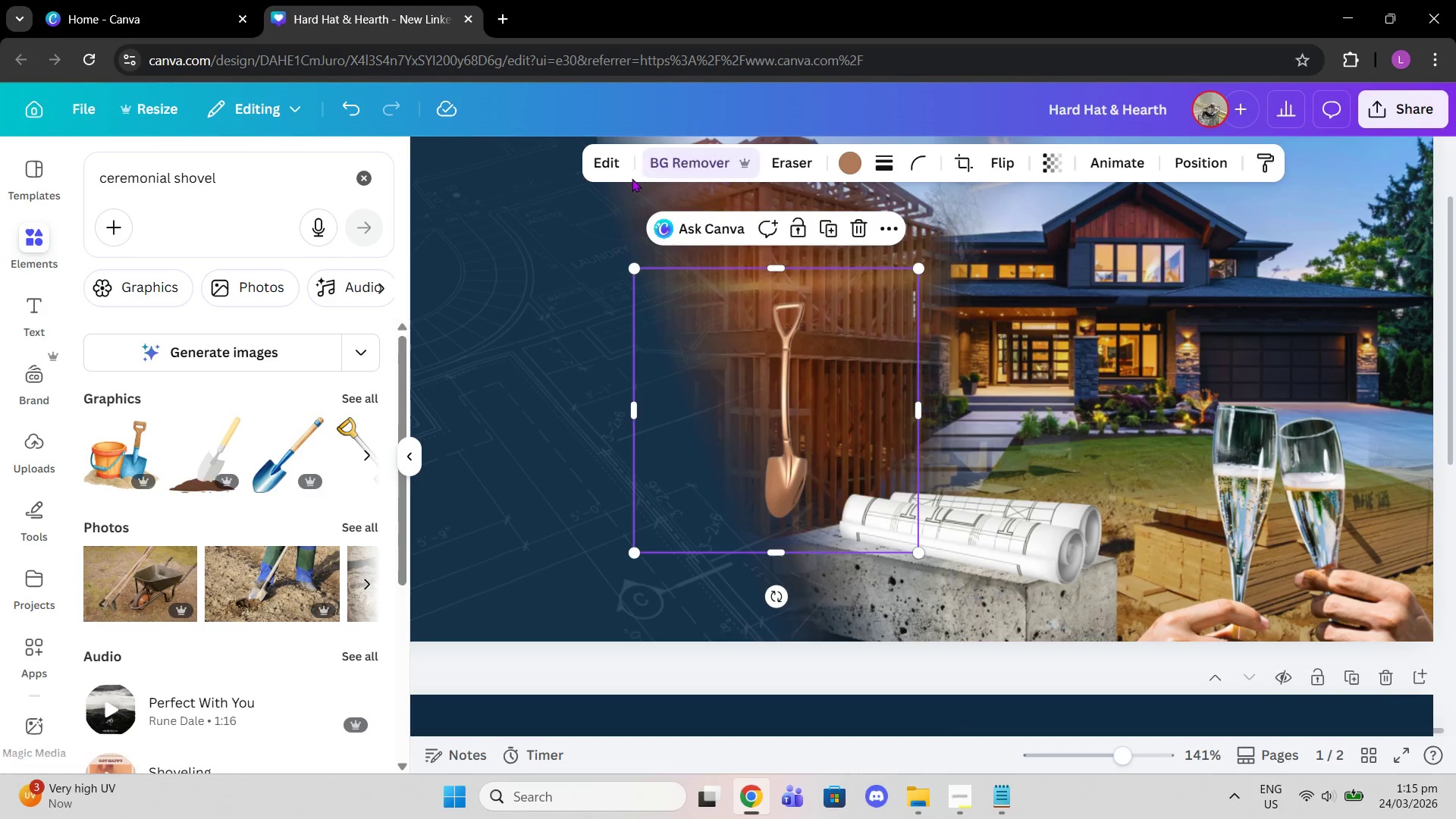 
left_click_drag(start_coordinate=[792, 441], to_coordinate=[832, 504])
 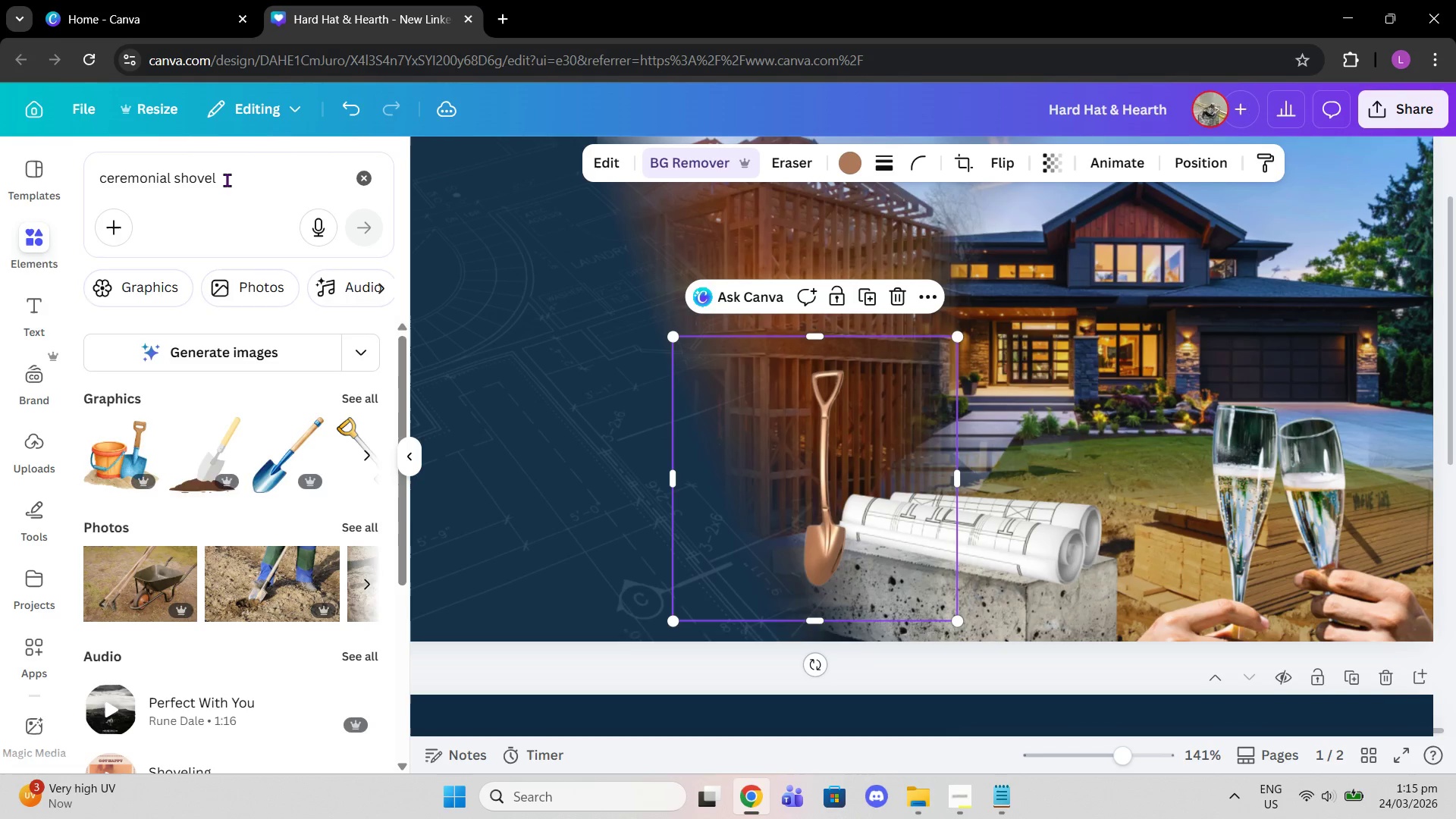 
left_click_drag(start_coordinate=[227, 180], to_coordinate=[0, 142])
 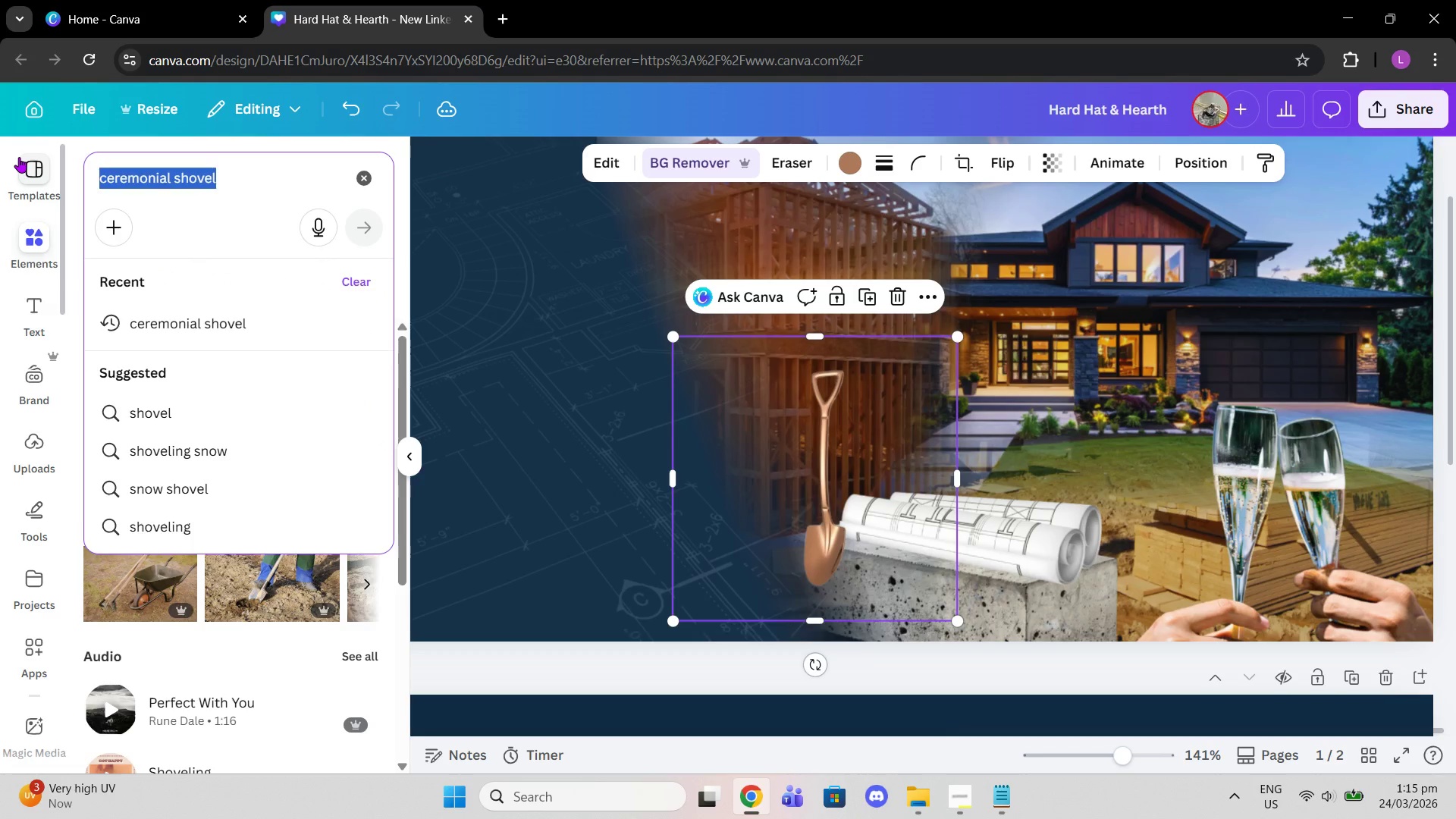 
type(dirt)
 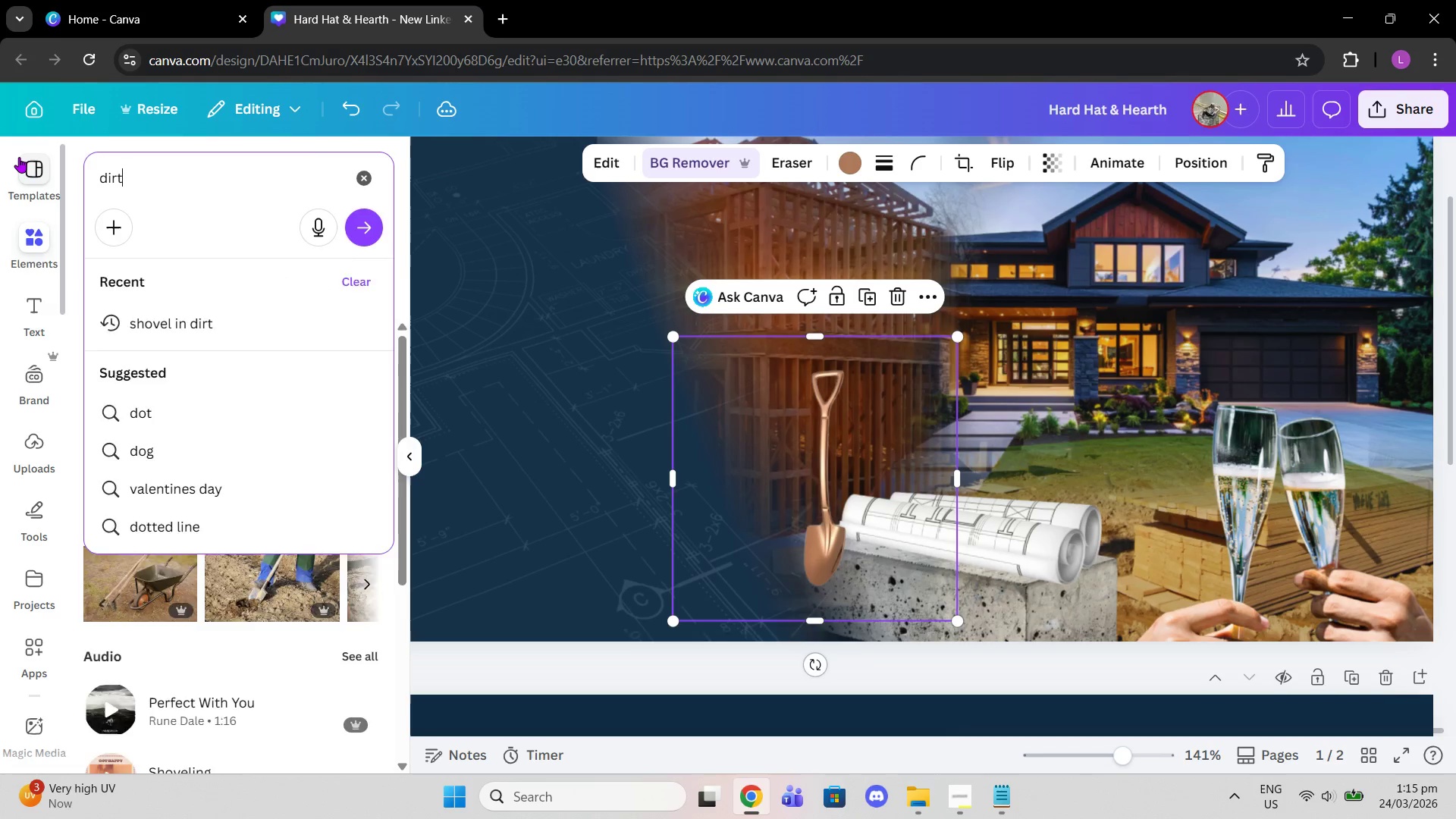 
key(Enter)
 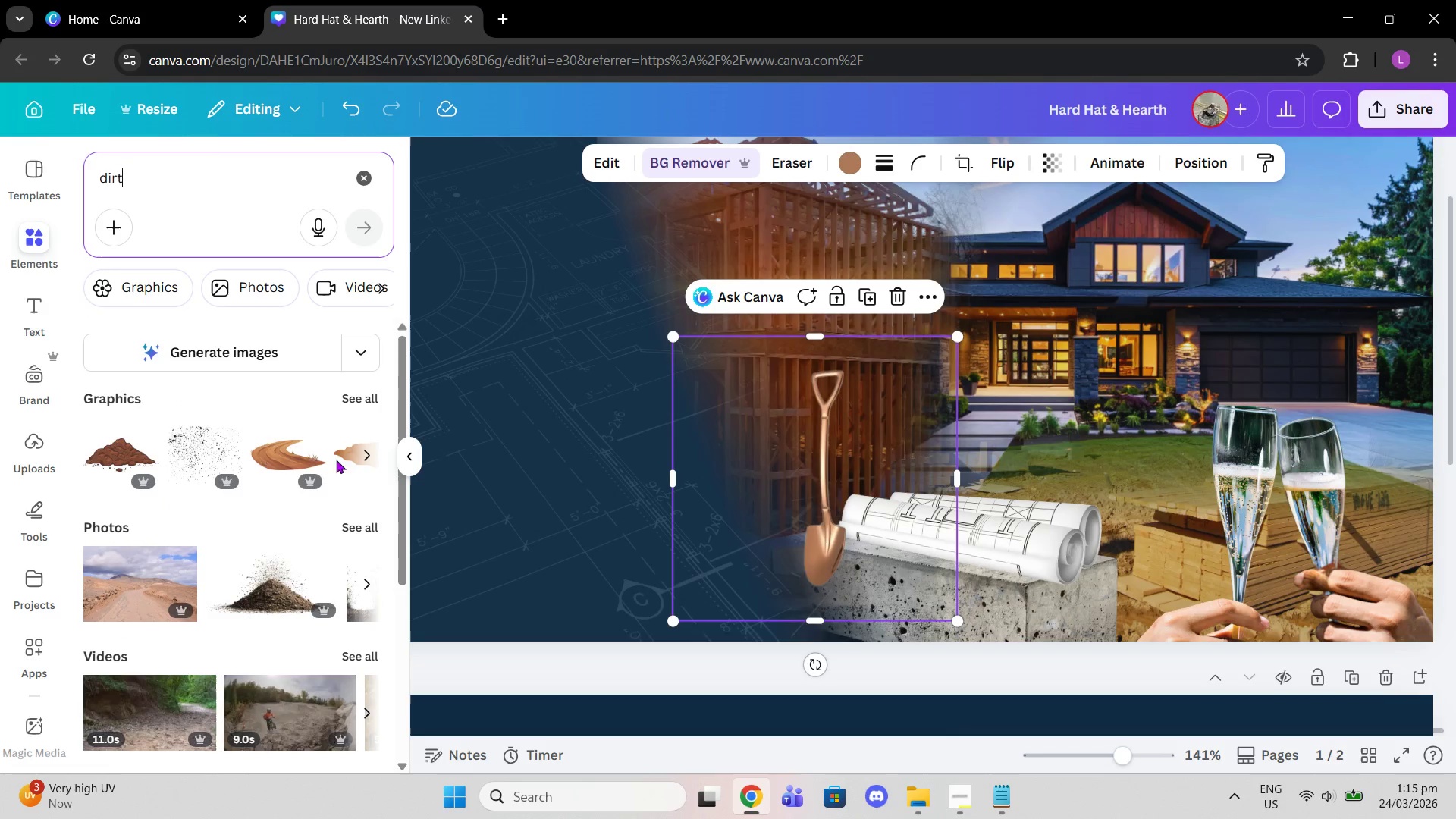 
left_click([381, 521])
 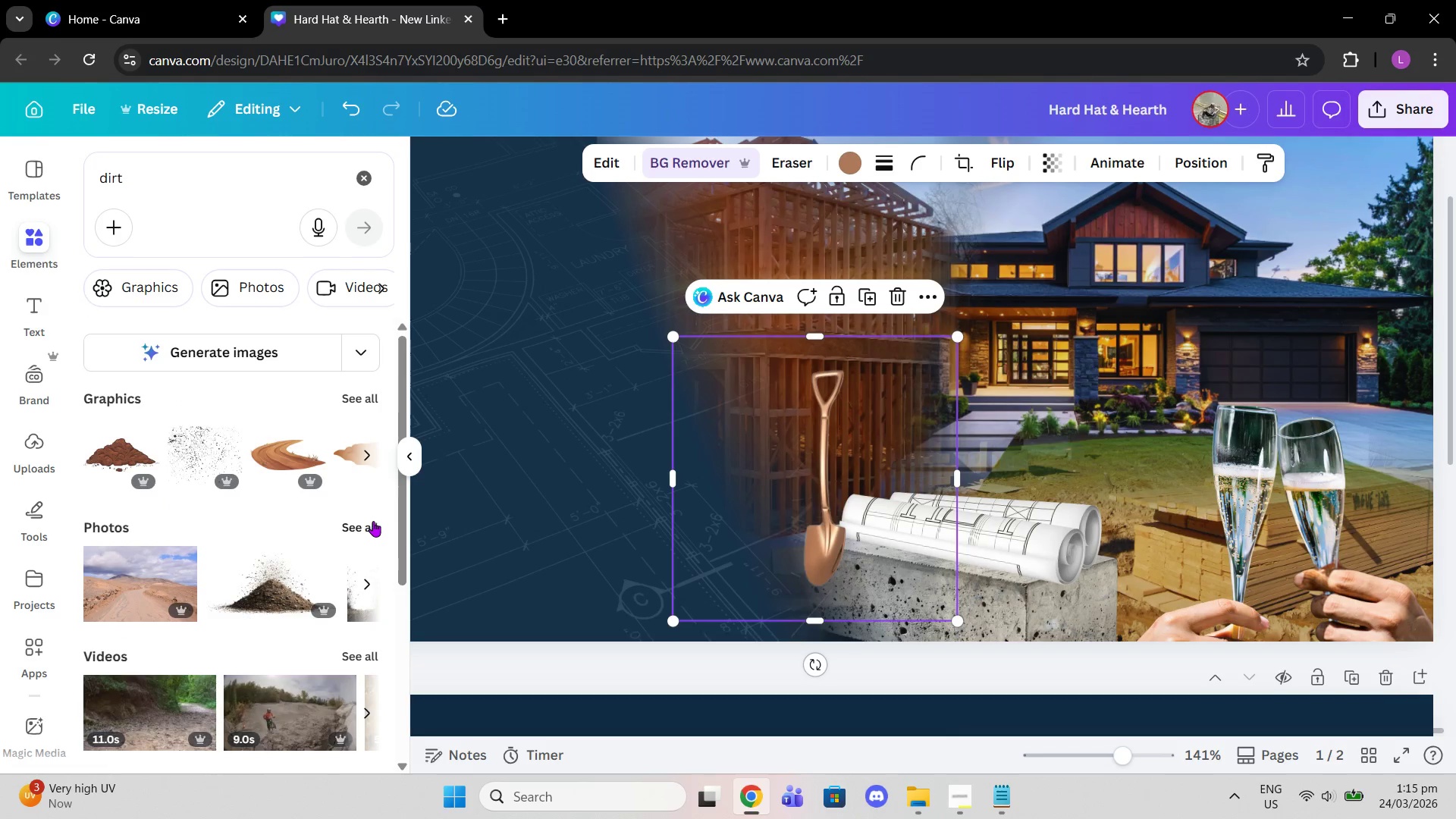 
left_click([372, 521])
 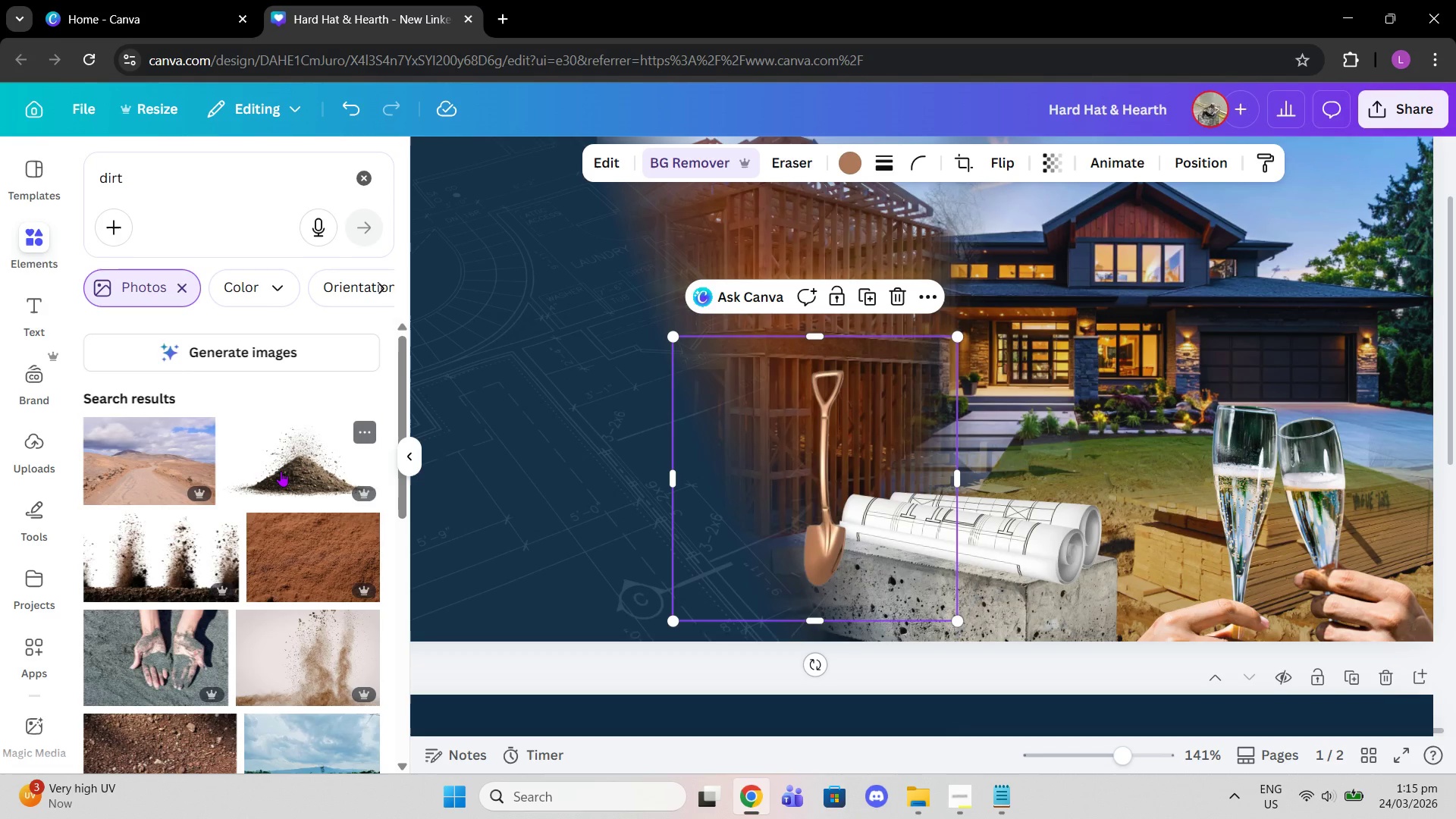 
scroll: coordinate [253, 460], scroll_direction: down, amount: 5.0
 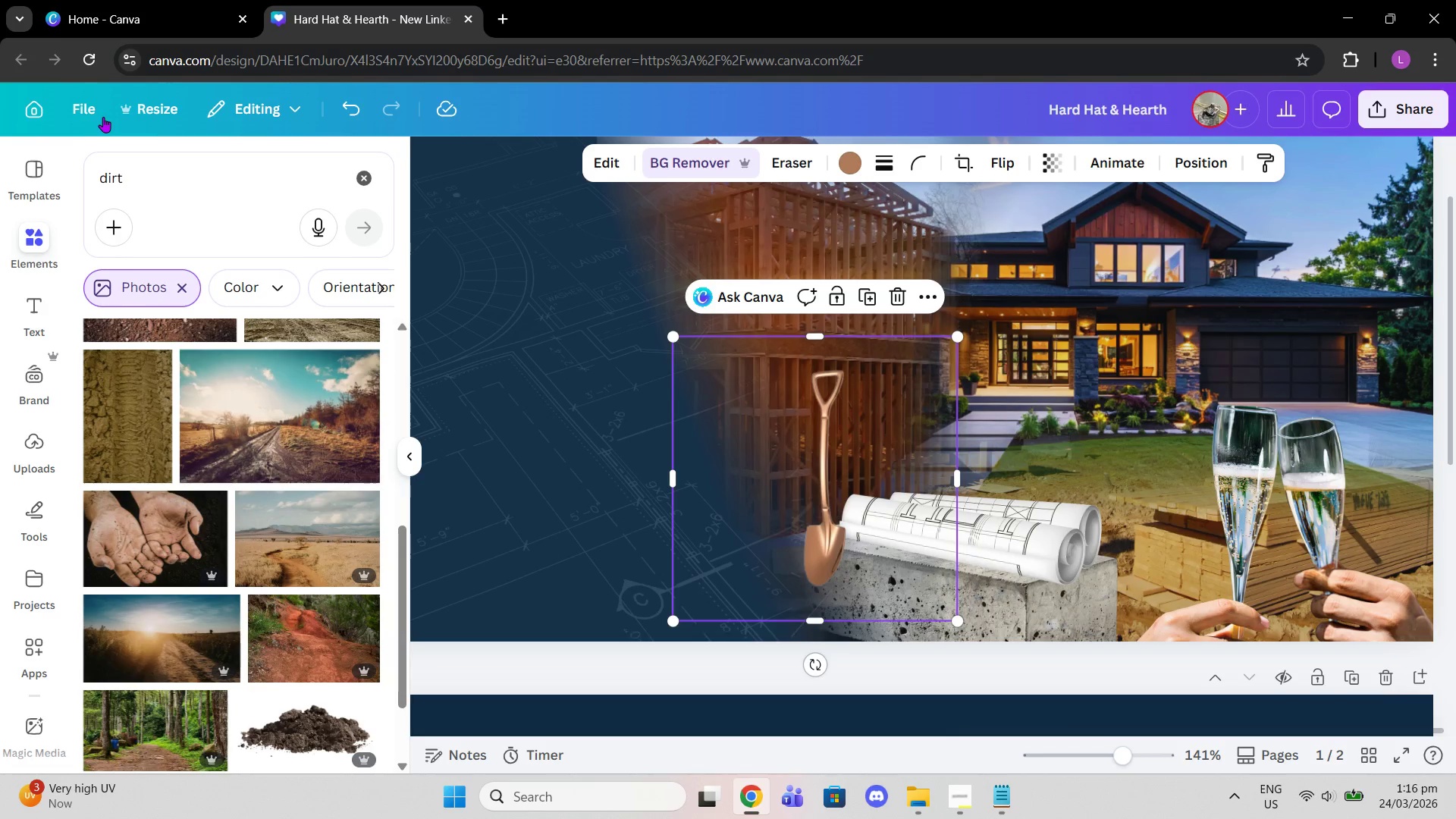 
left_click([130, 178])
 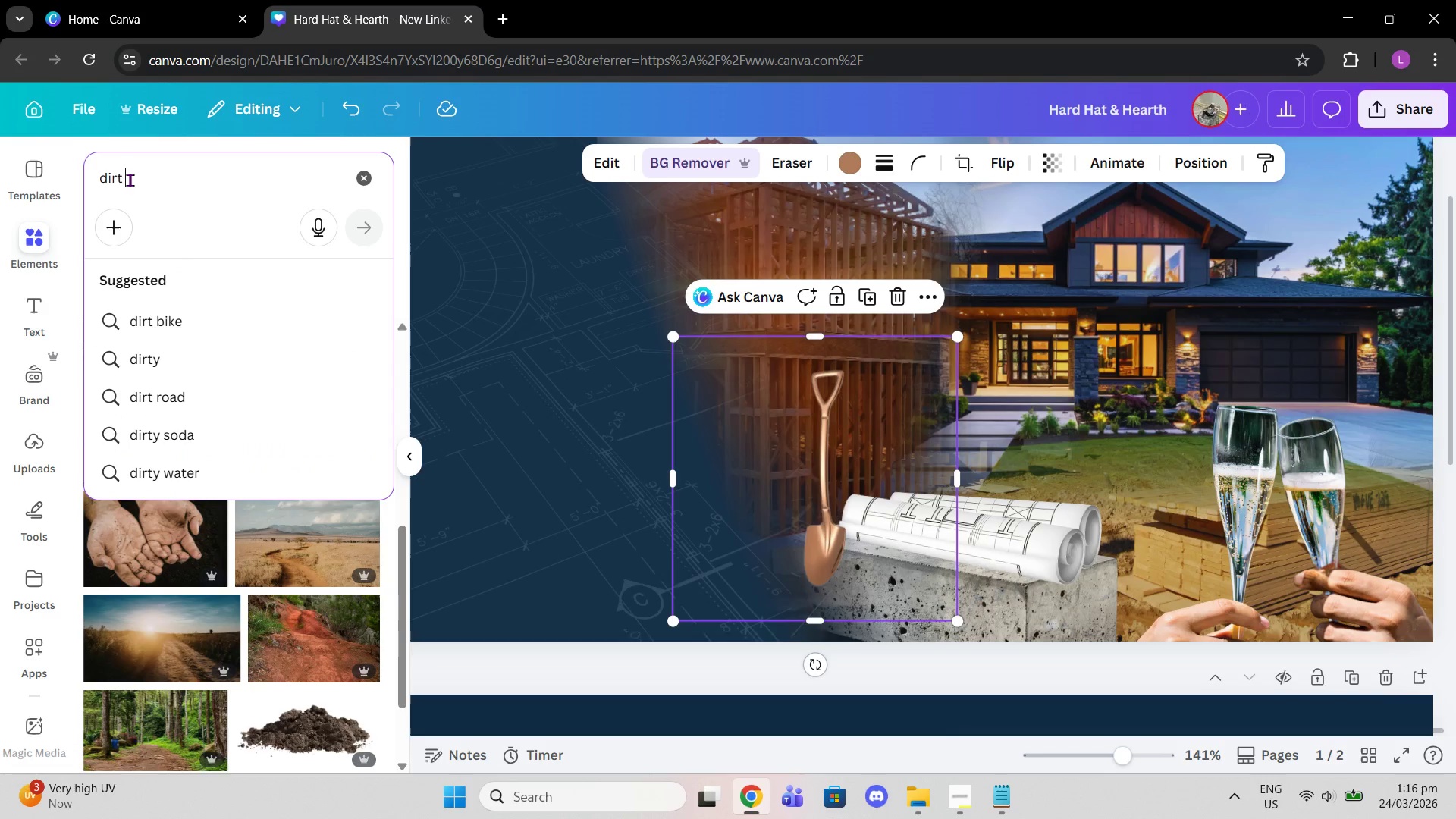 
type( pile)
 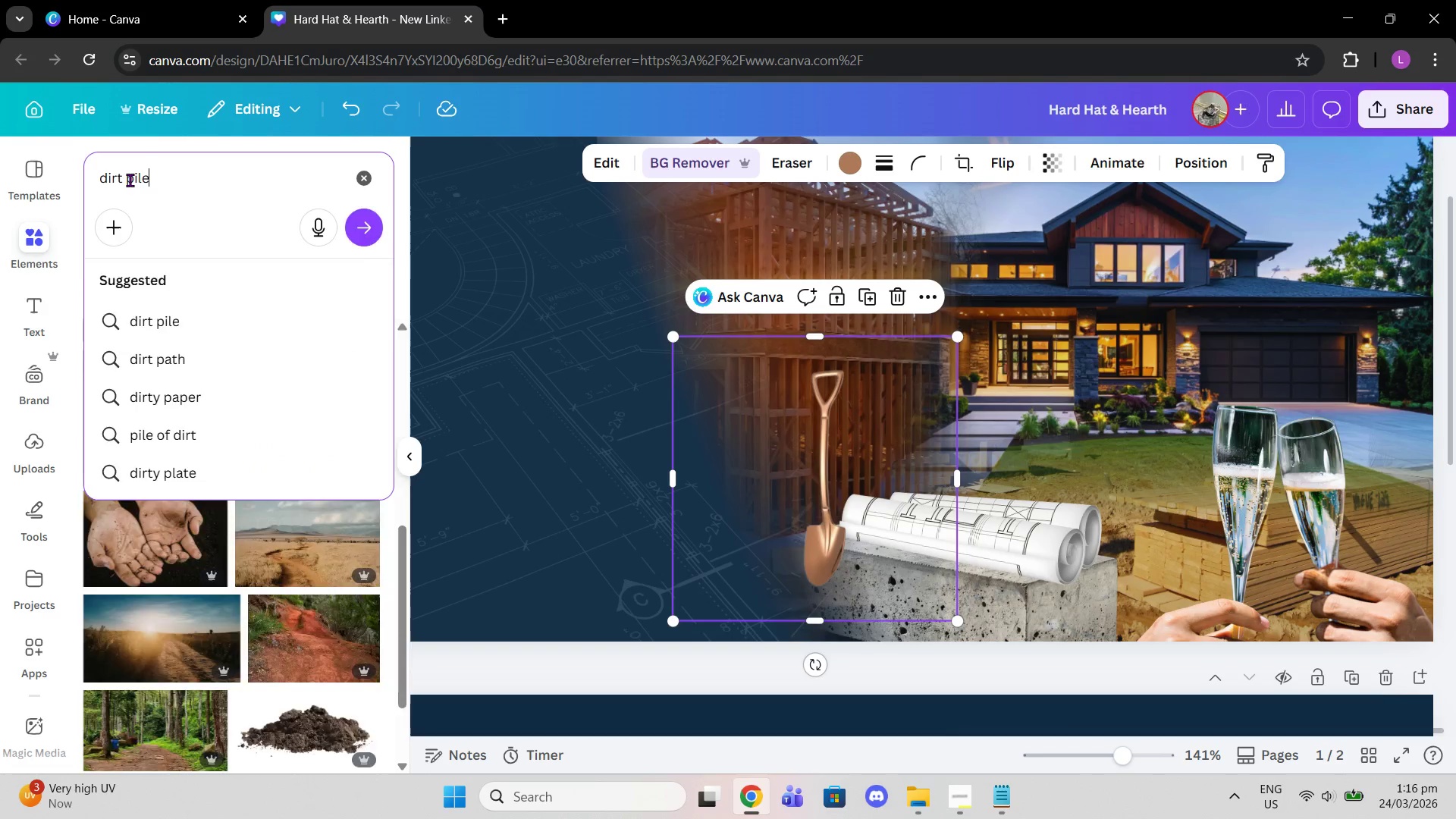 
key(Enter)
 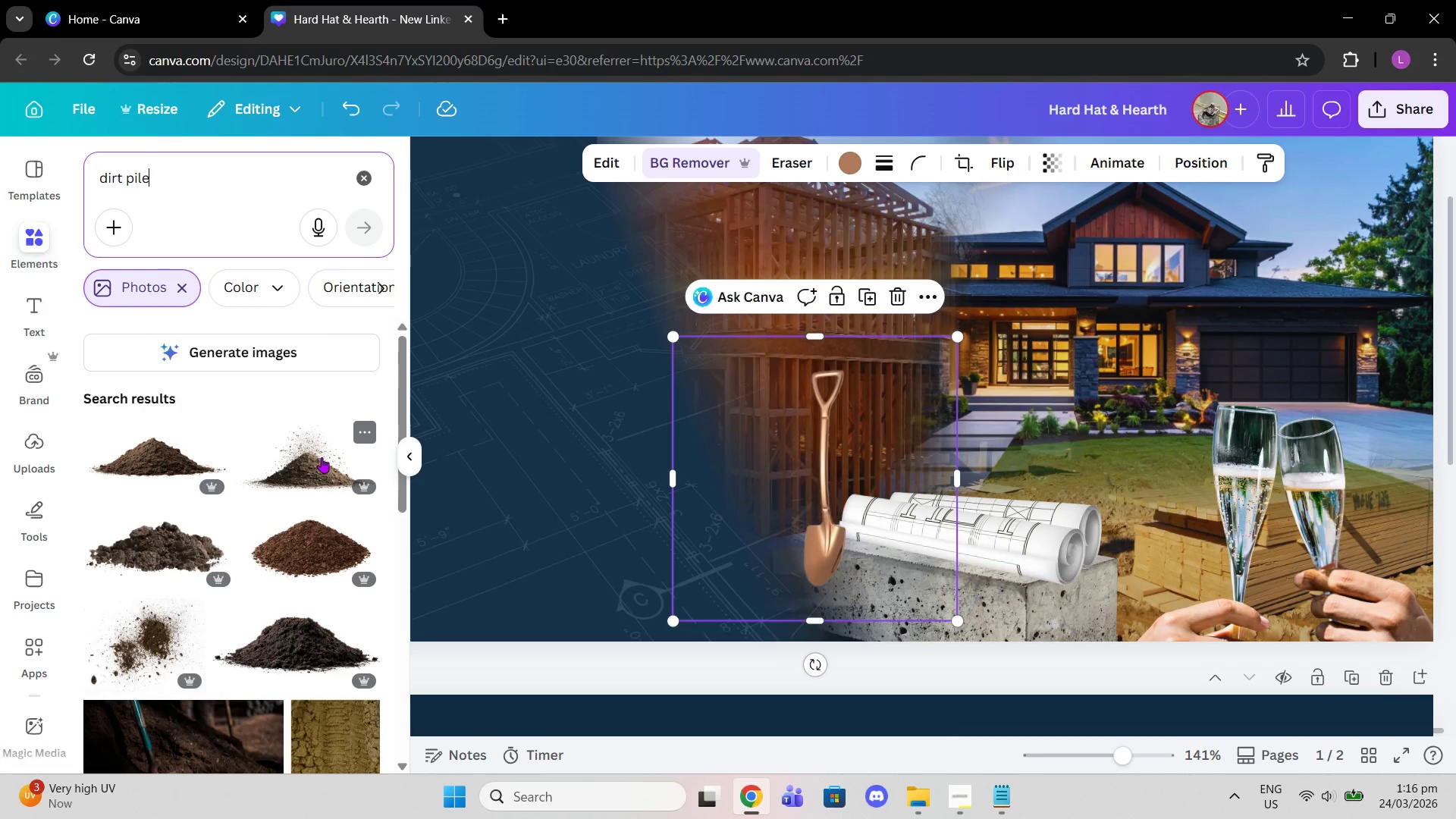 
wait(13.41)
 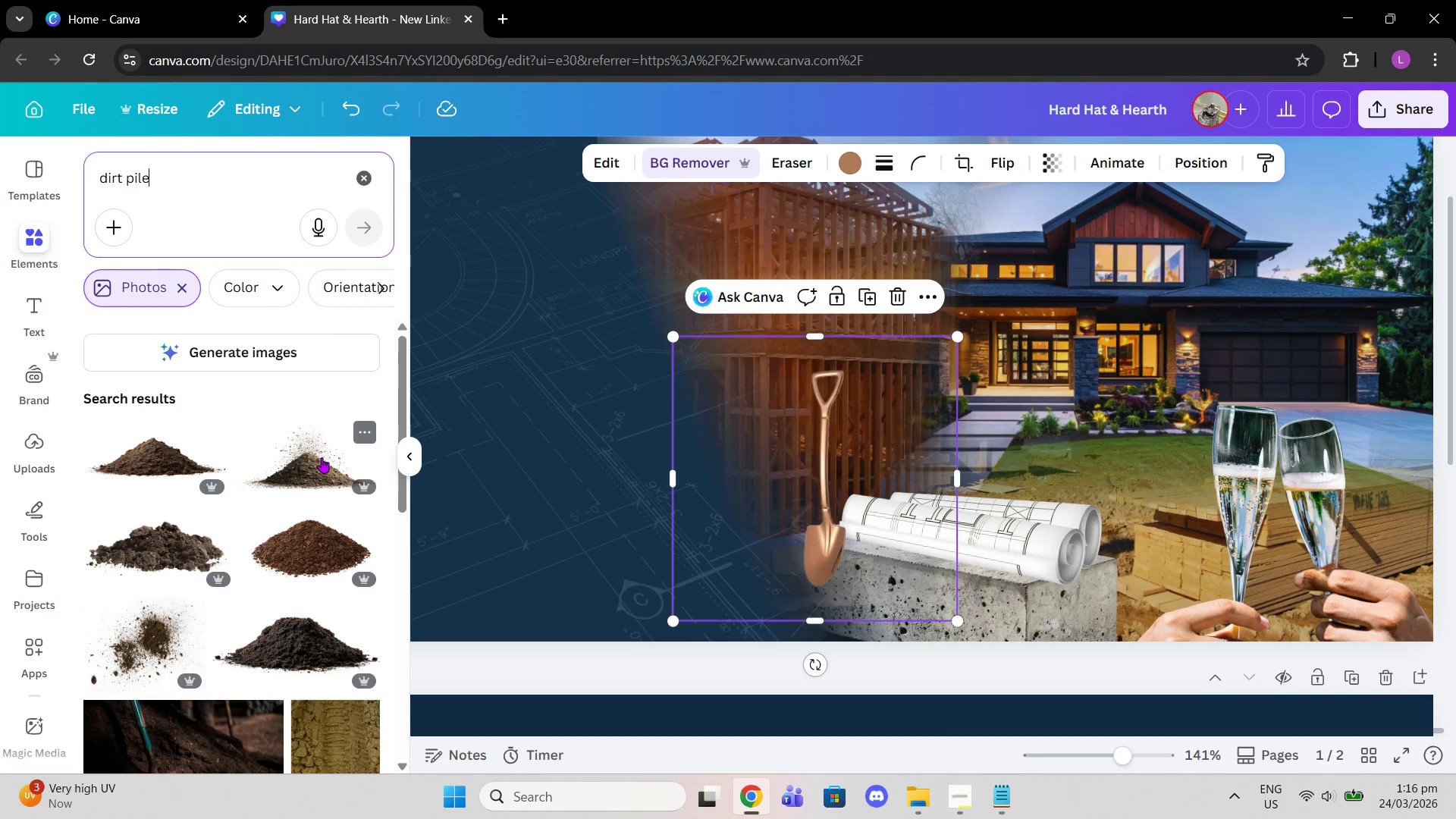 
scroll: coordinate [356, 510], scroll_direction: down, amount: 8.0
 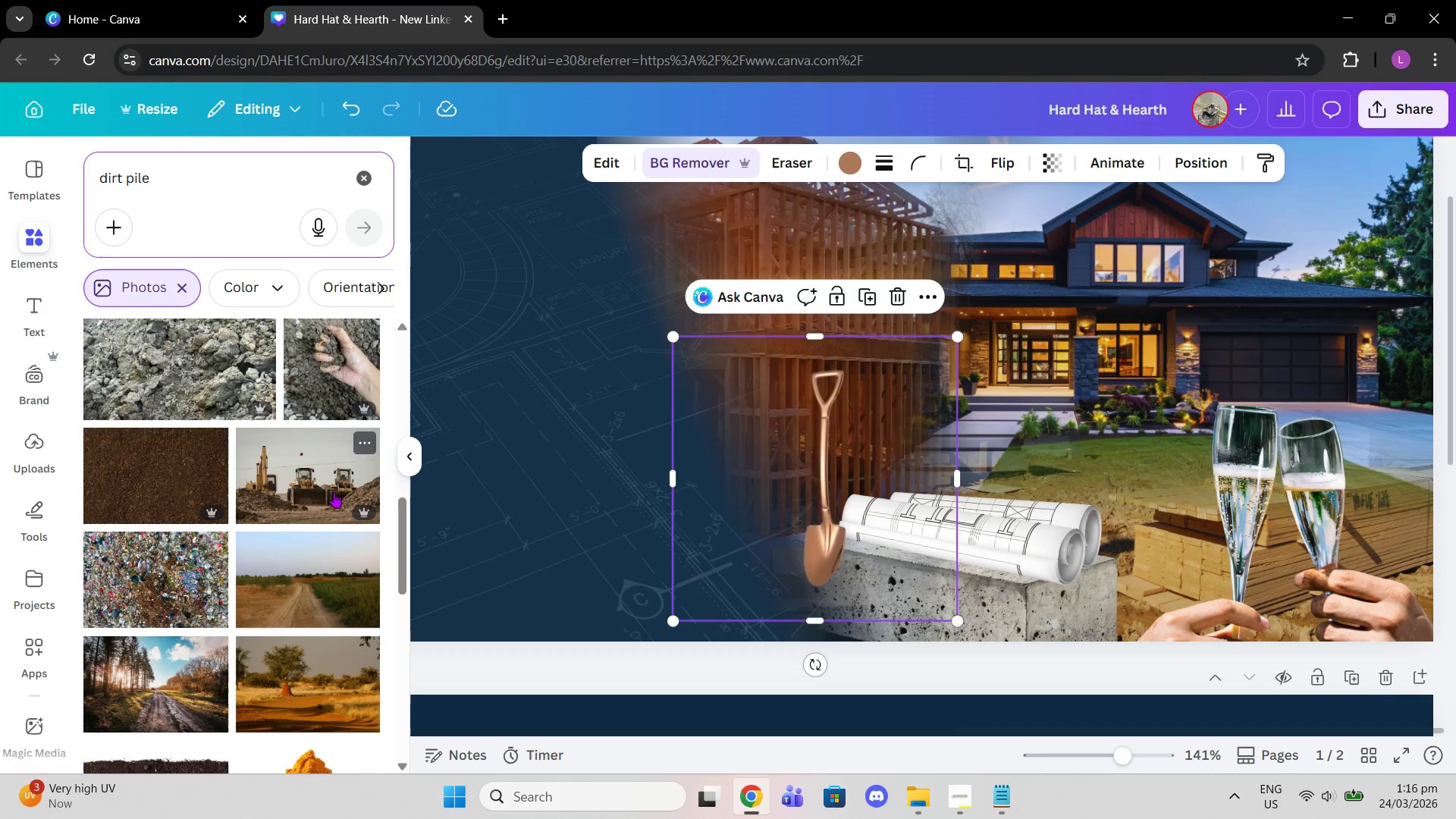 
scroll: coordinate [236, 592], scroll_direction: down, amount: 4.0
 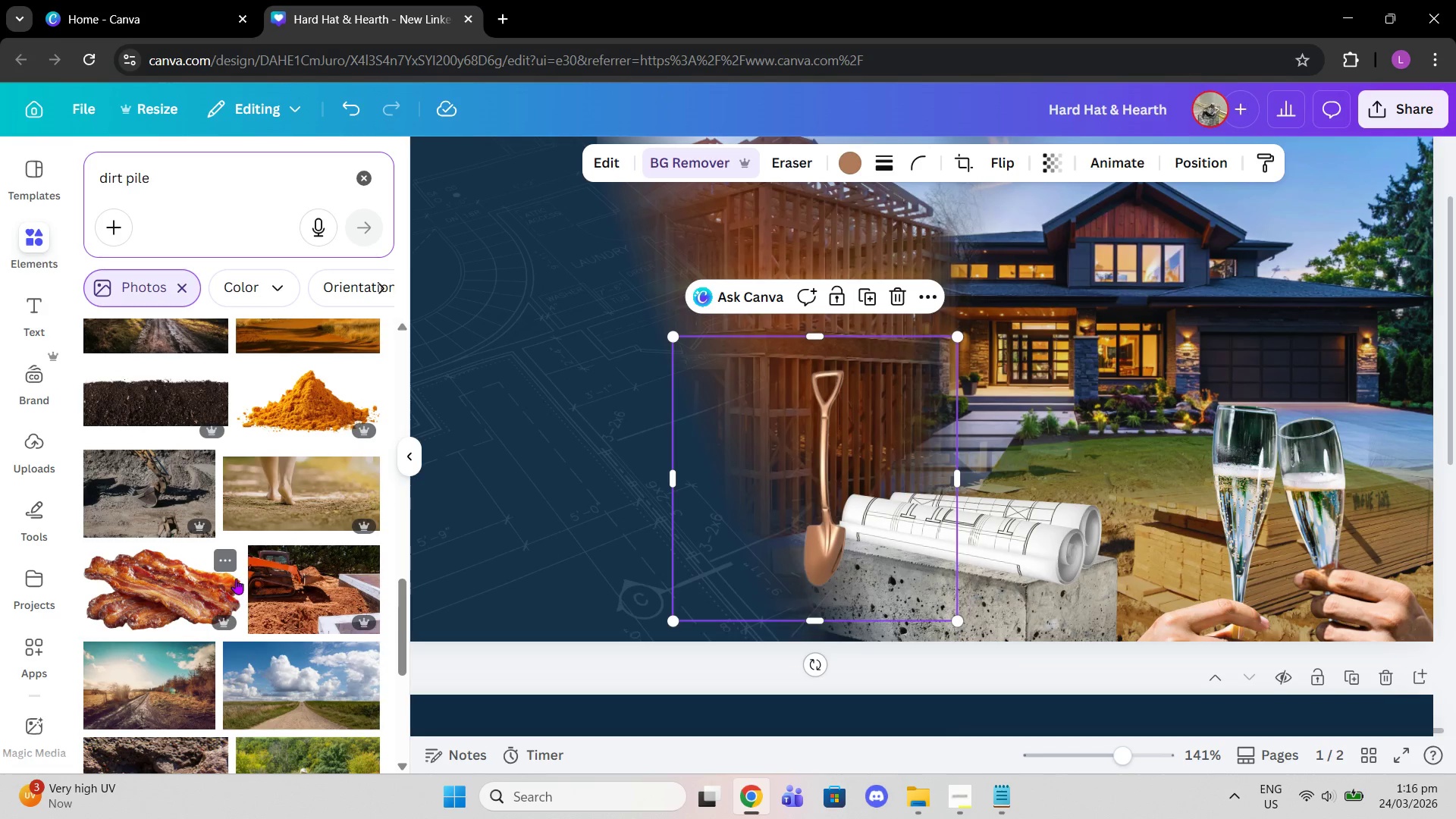 
scroll: coordinate [246, 554], scroll_direction: up, amount: 17.0
 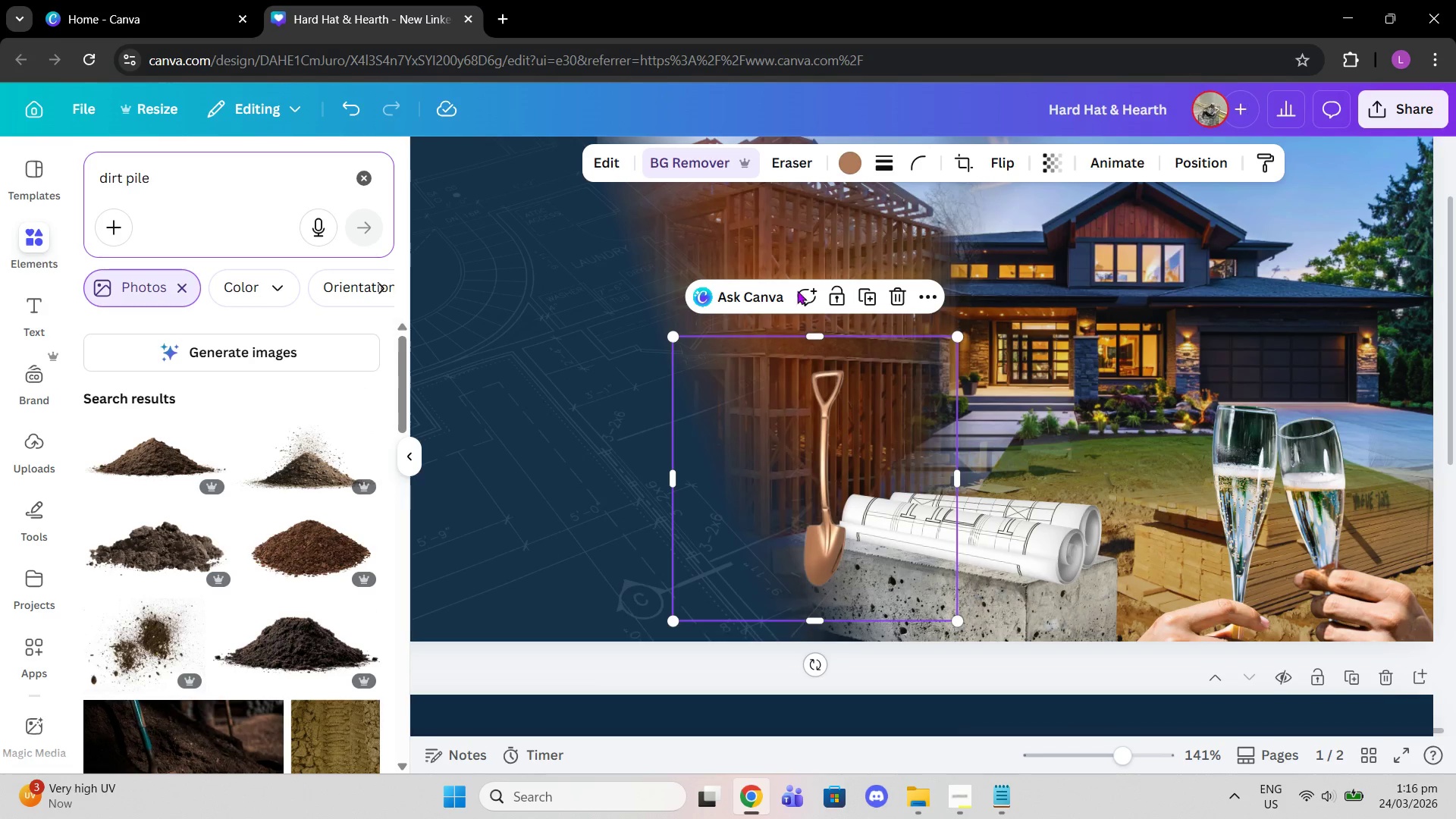 
left_click([849, 154])
 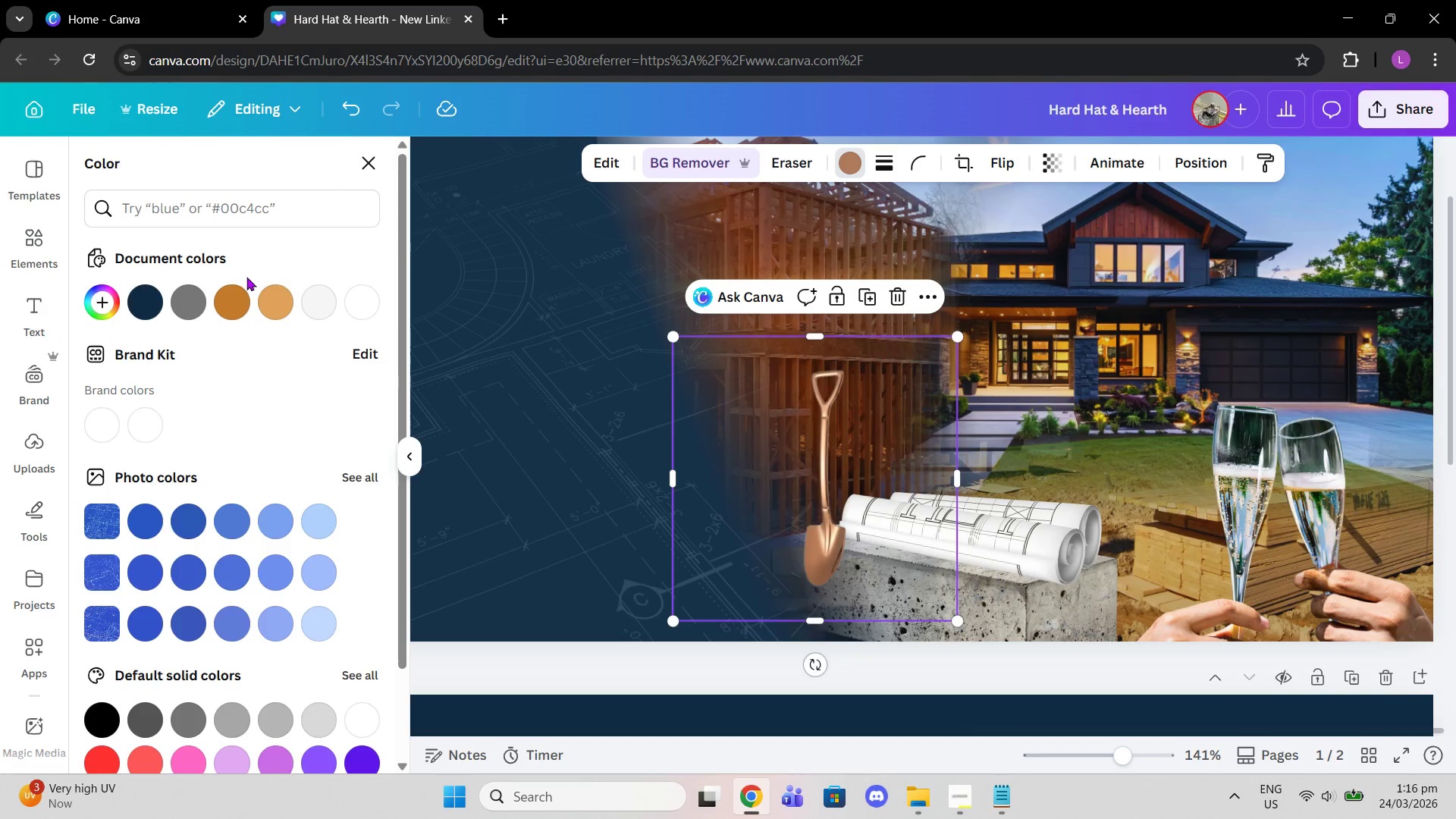 
left_click([228, 298])
 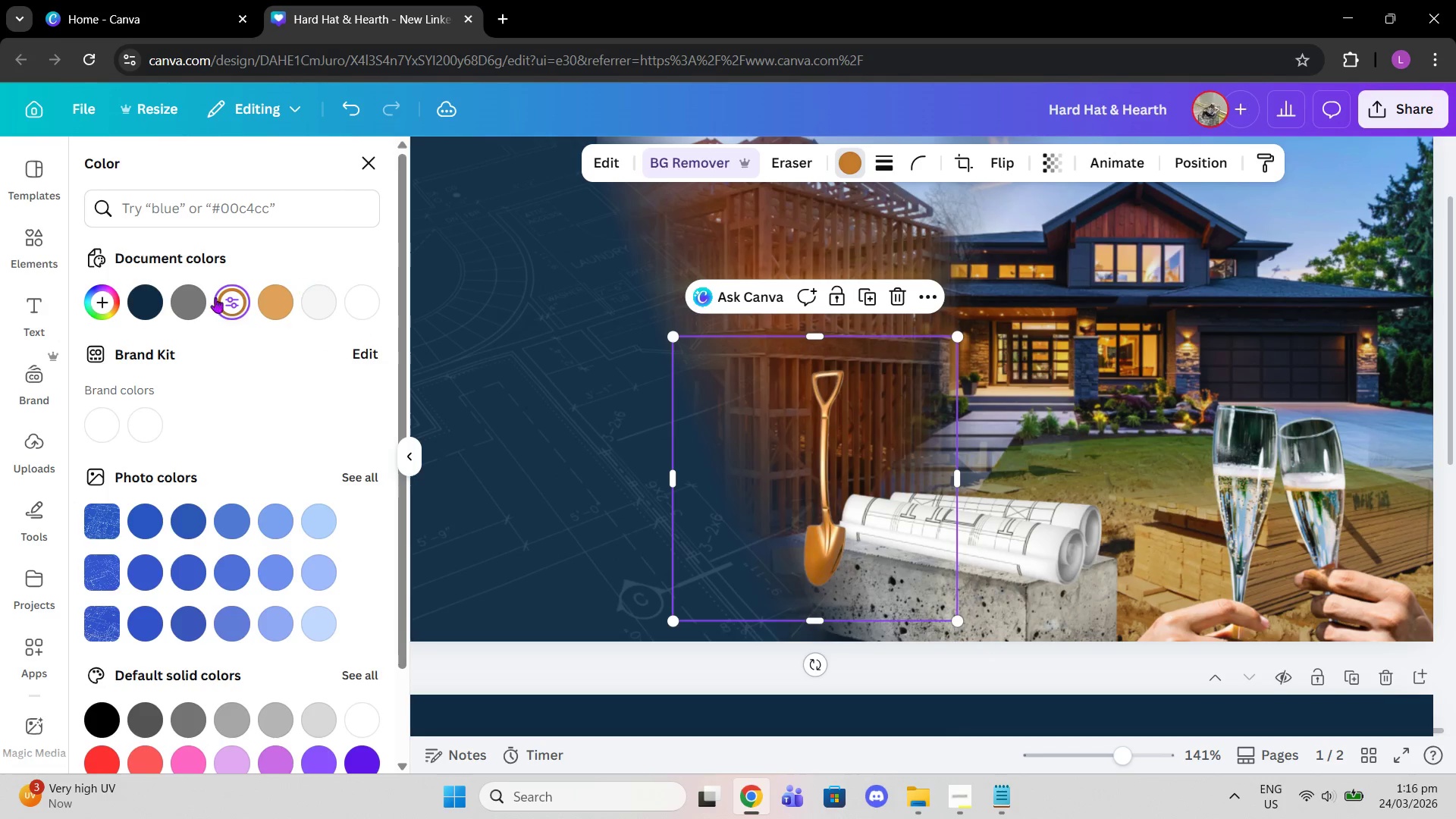 
left_click([268, 315])
 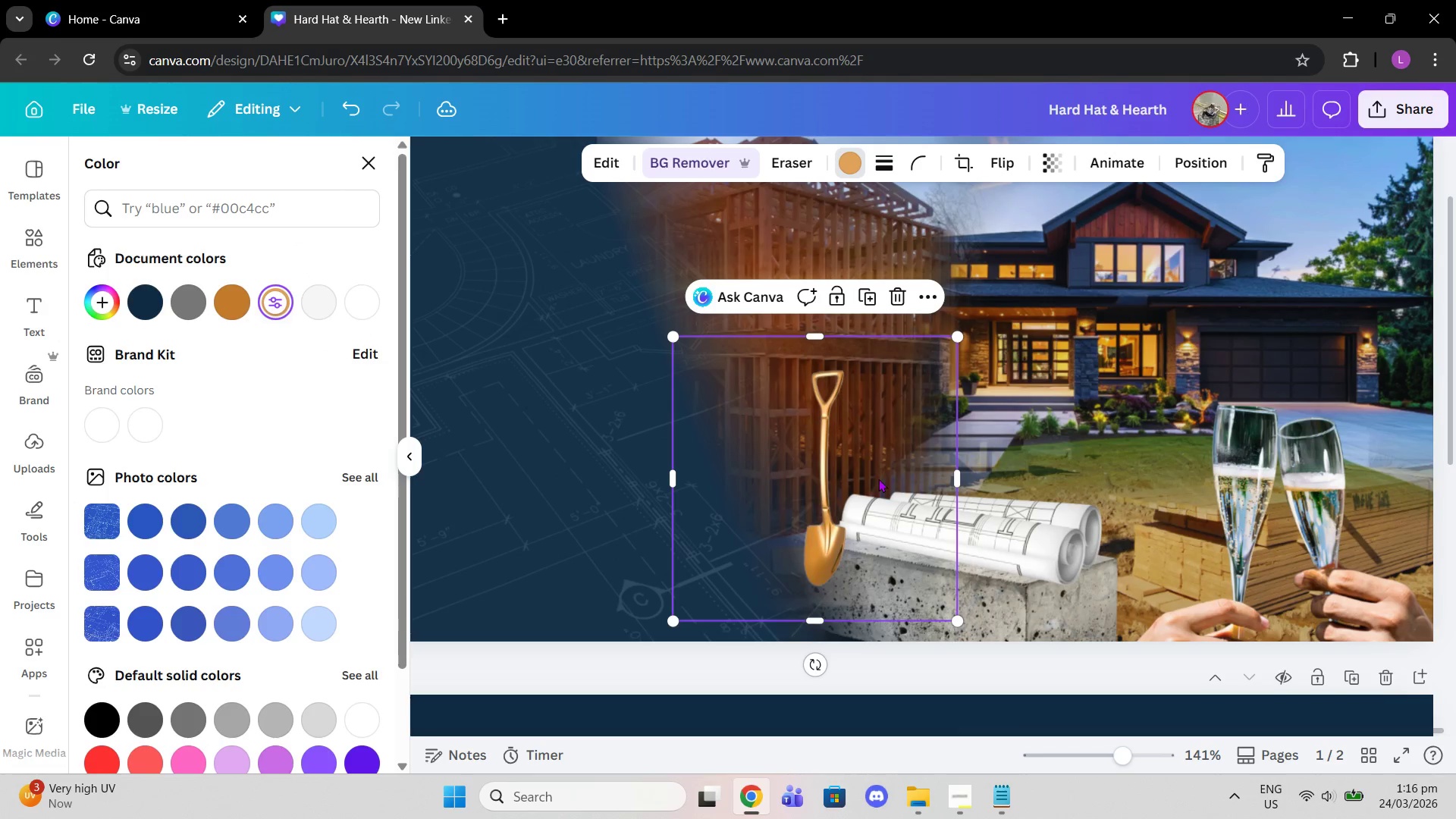 
left_click_drag(start_coordinate=[860, 493], to_coordinate=[1062, 435])
 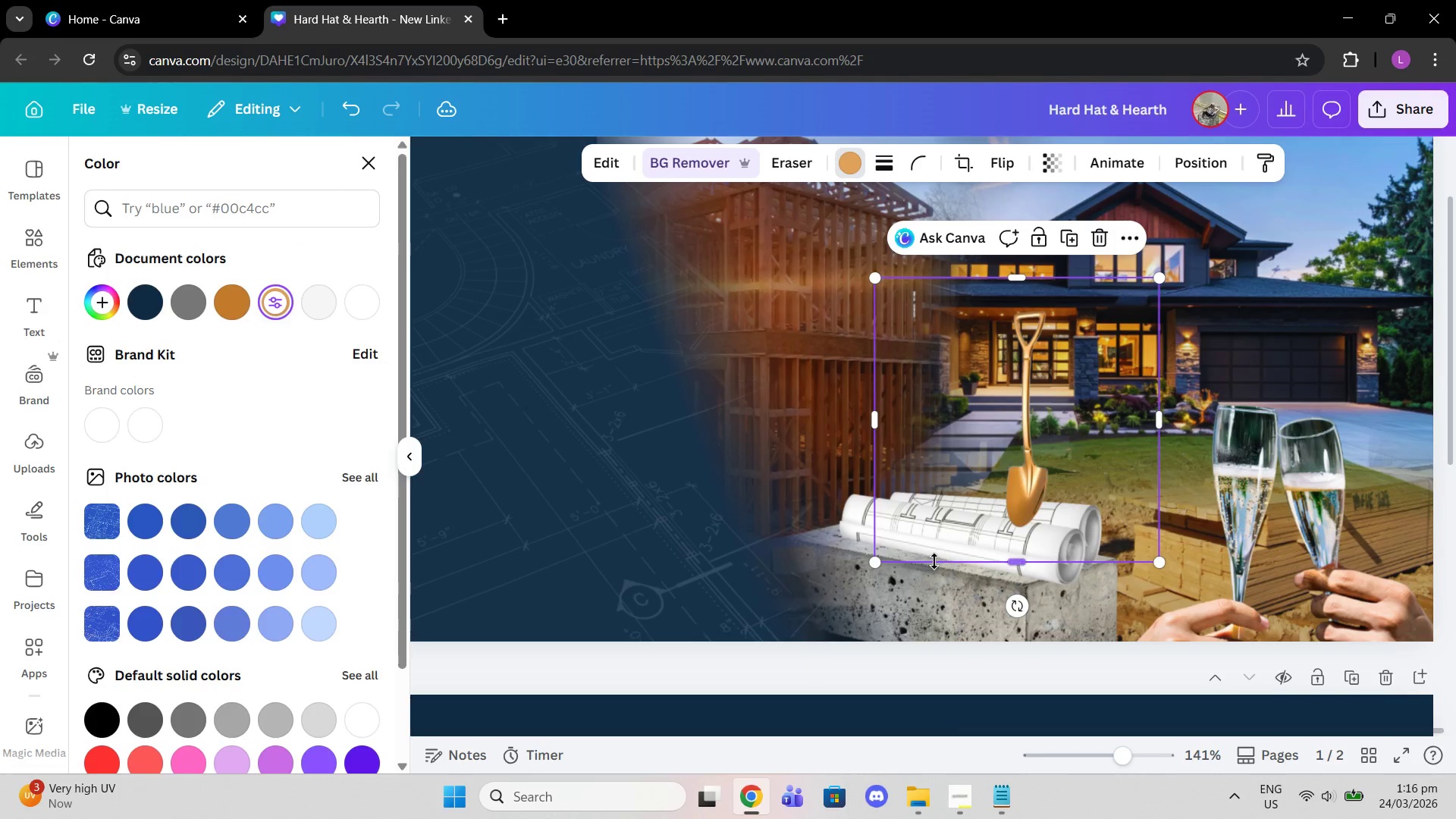 
left_click([934, 561])
 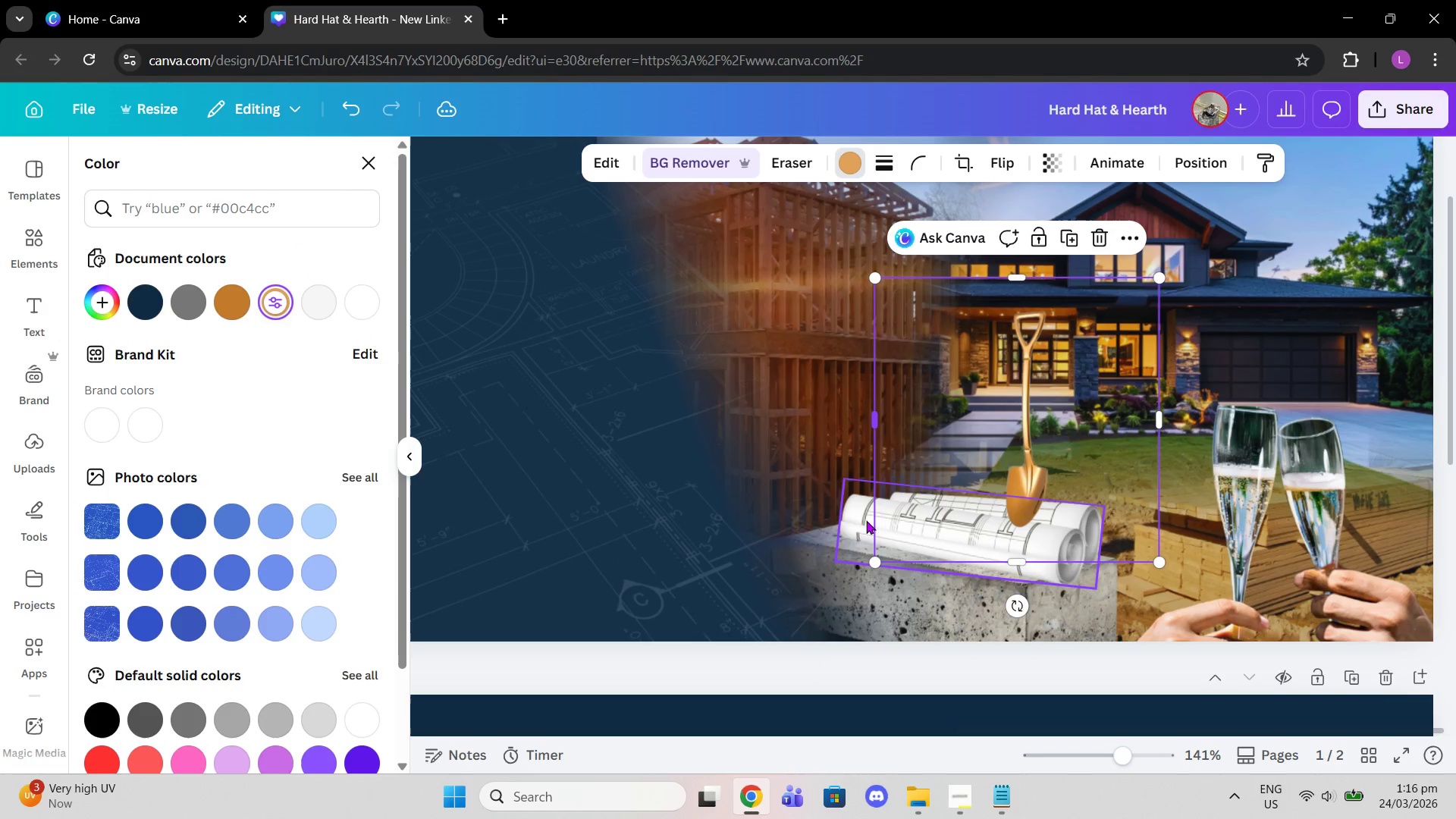 
left_click([864, 518])
 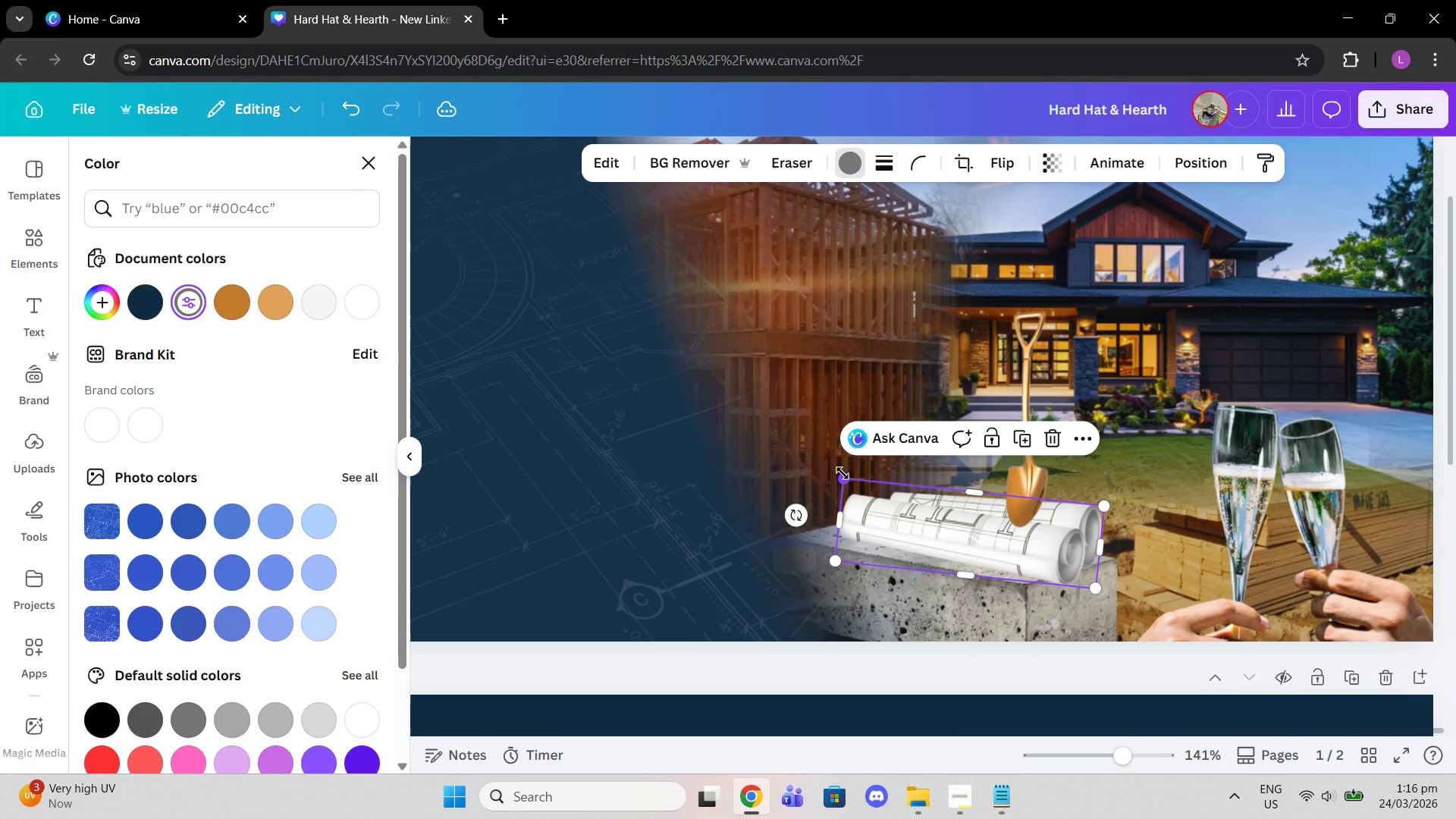 
left_click_drag(start_coordinate=[841, 473], to_coordinate=[833, 468])
 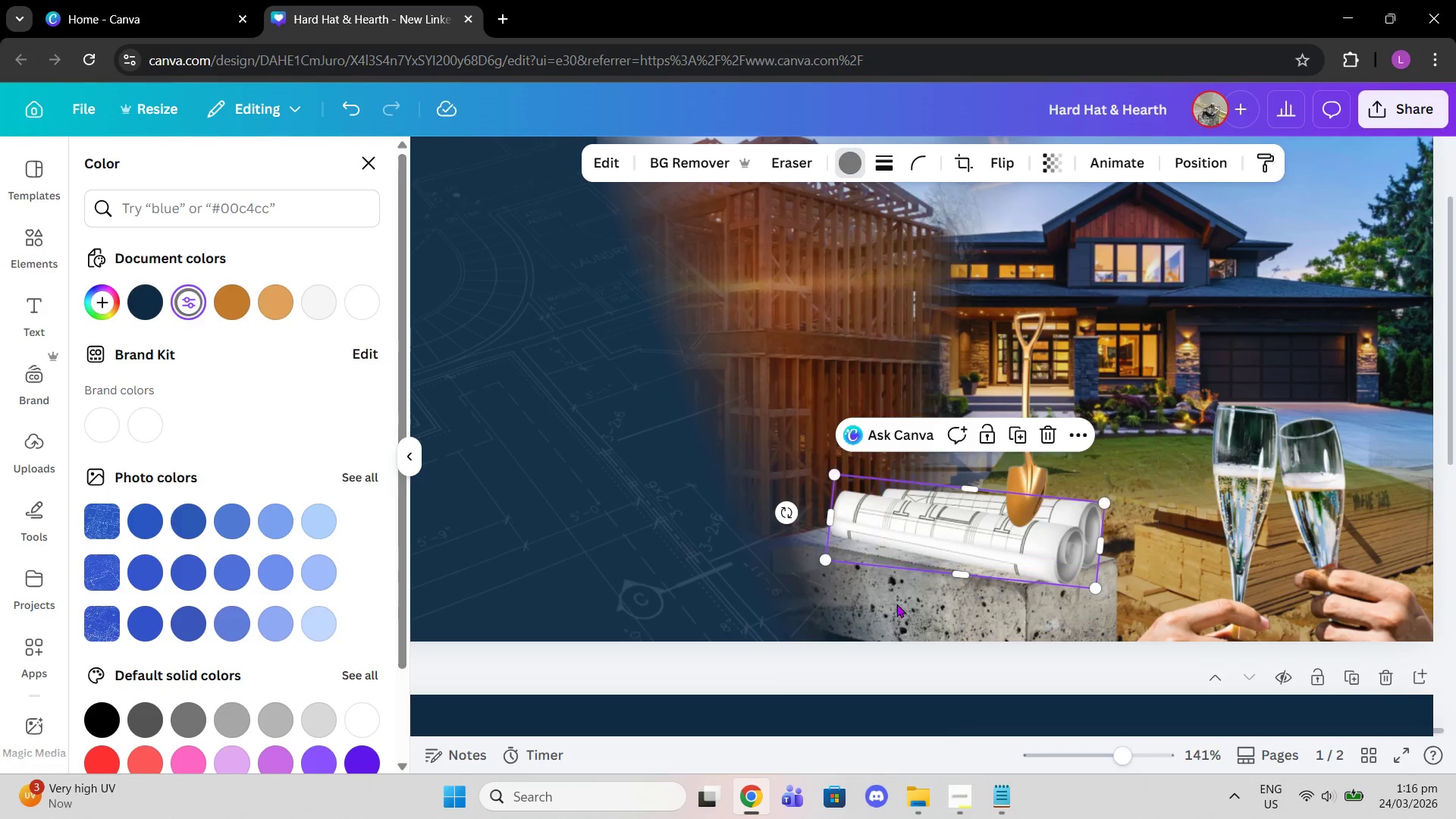 
left_click([896, 604])
 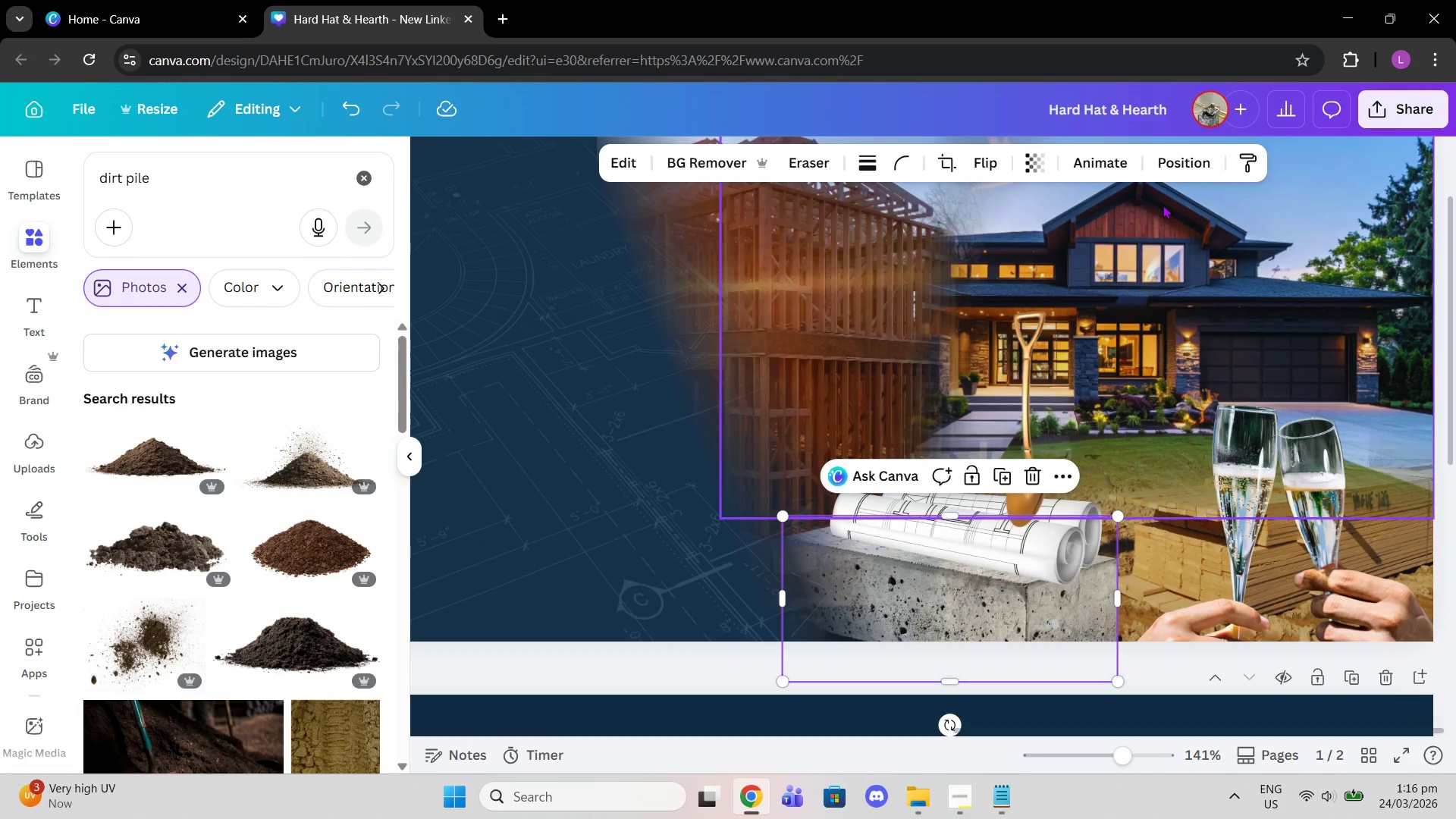 
left_click([1188, 164])
 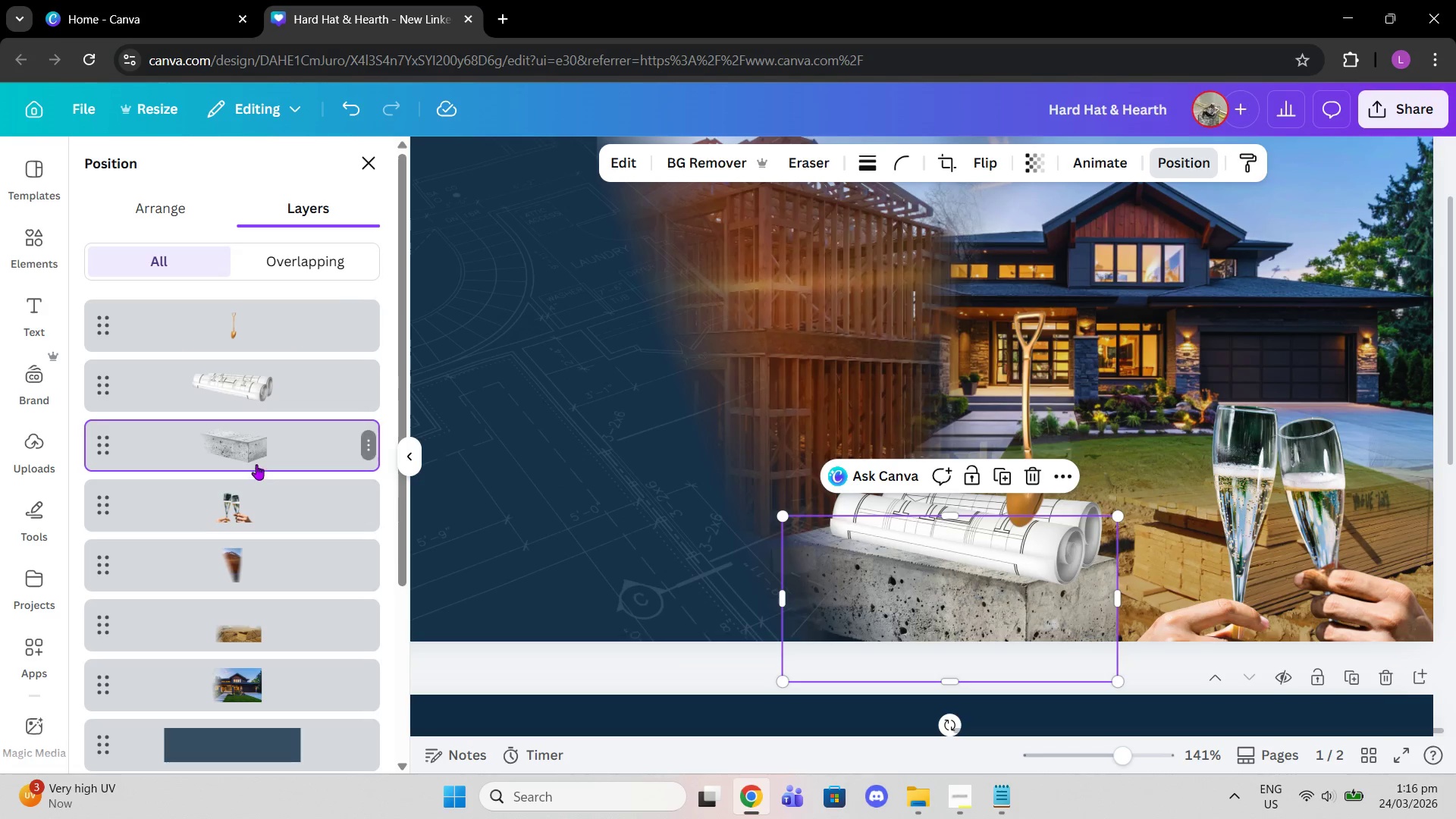 
left_click([256, 455])
 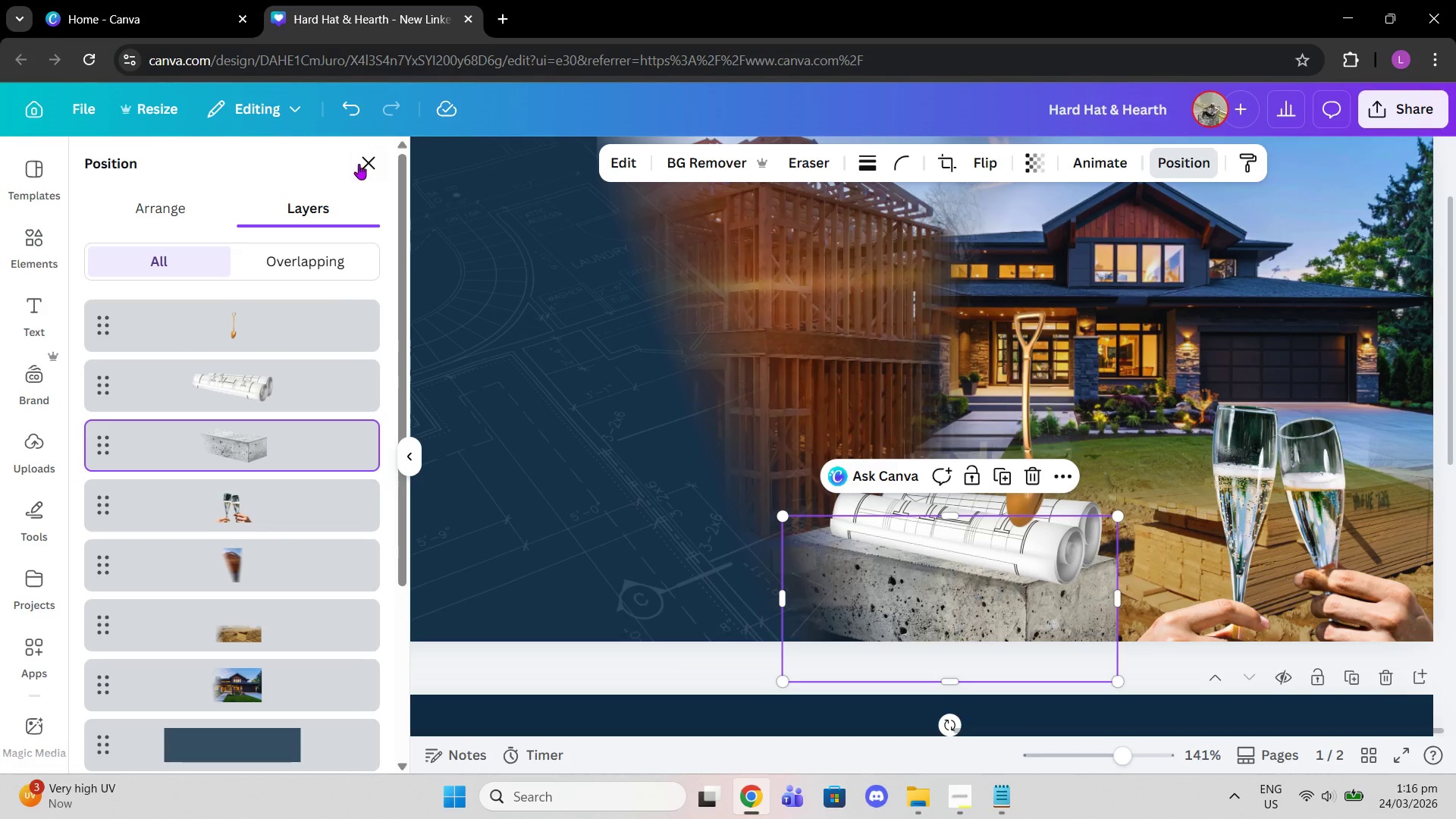 
left_click([365, 149])
 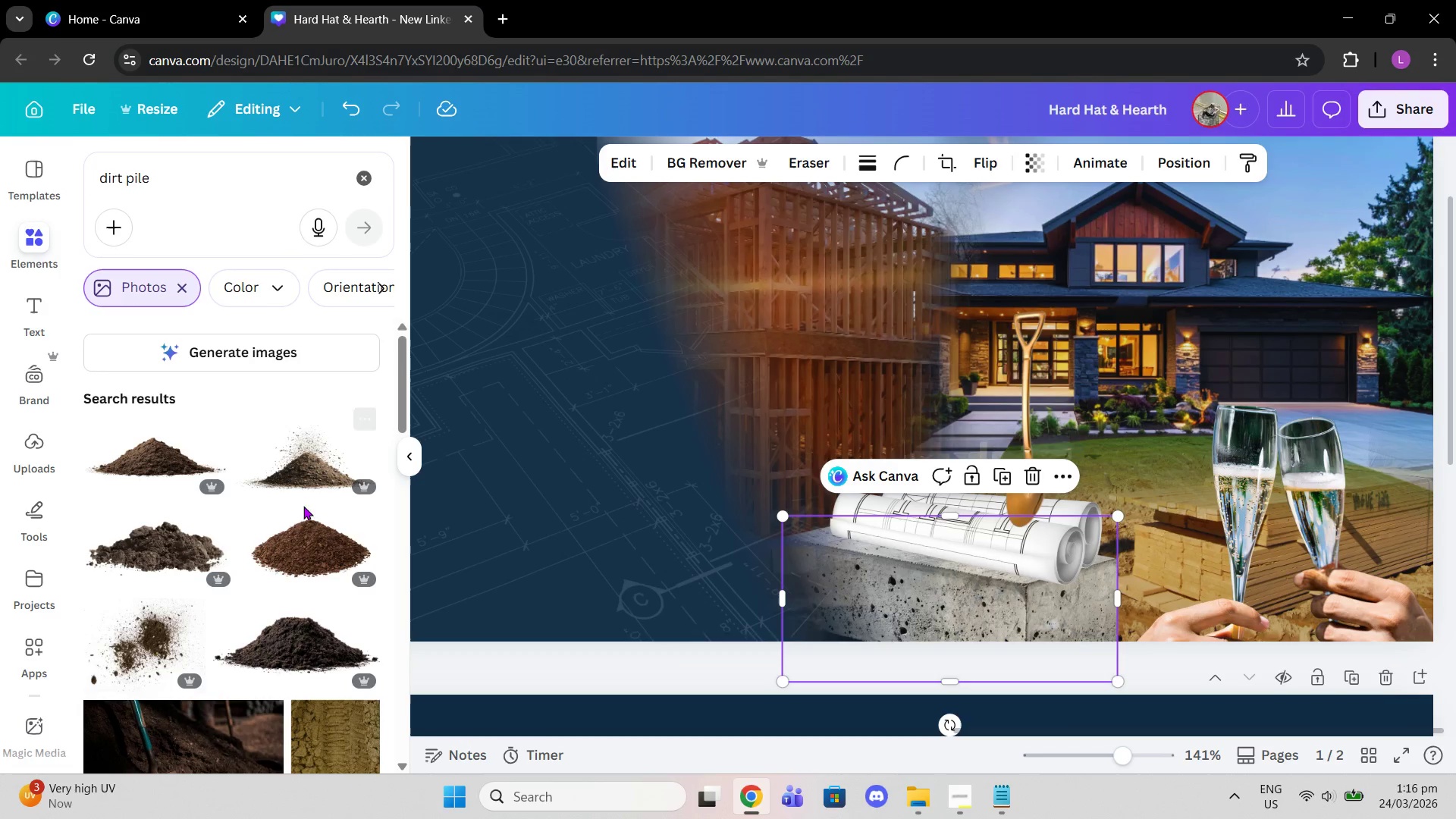 
mouse_move([176, 486])
 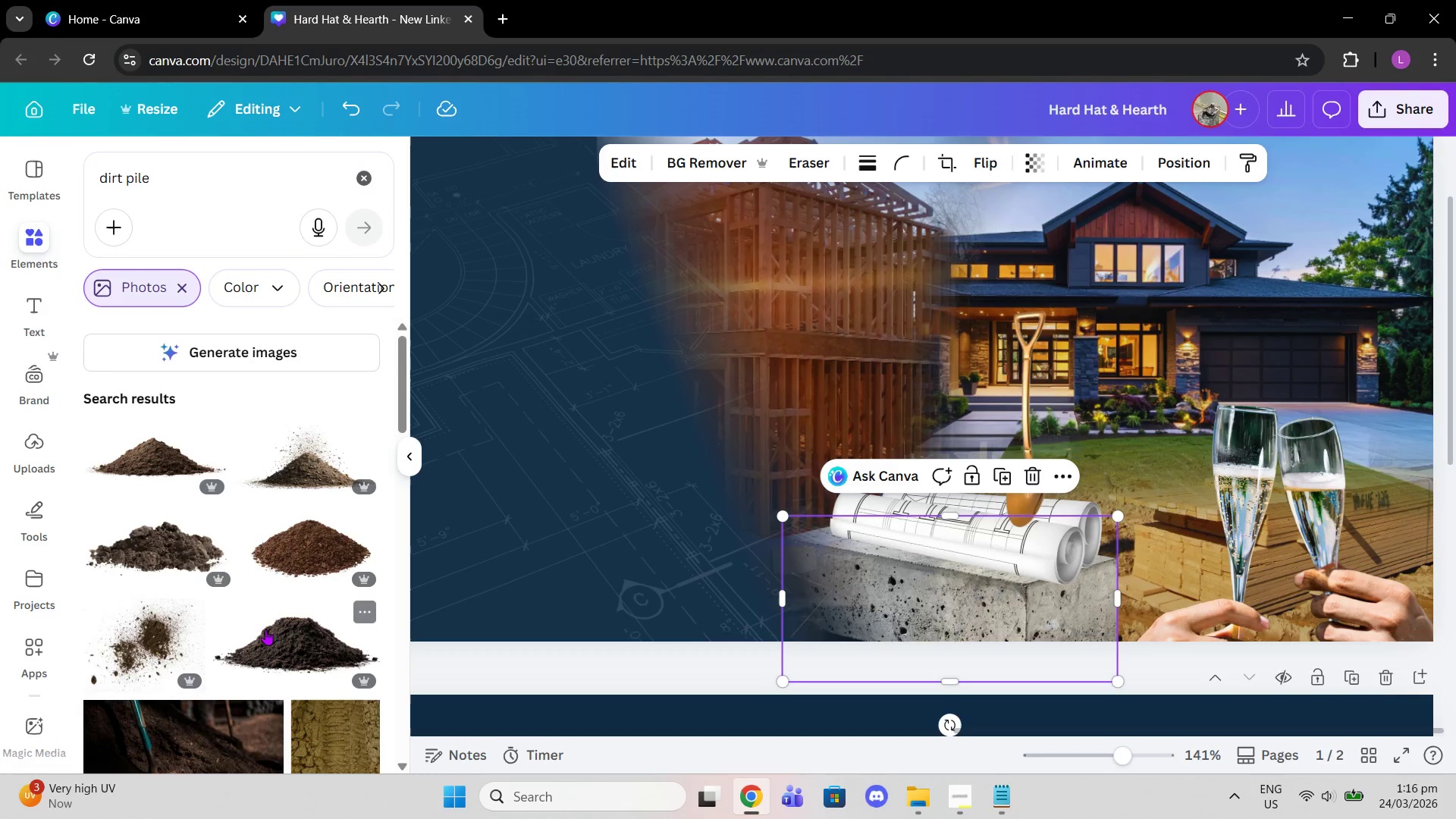 
left_click([265, 629])
 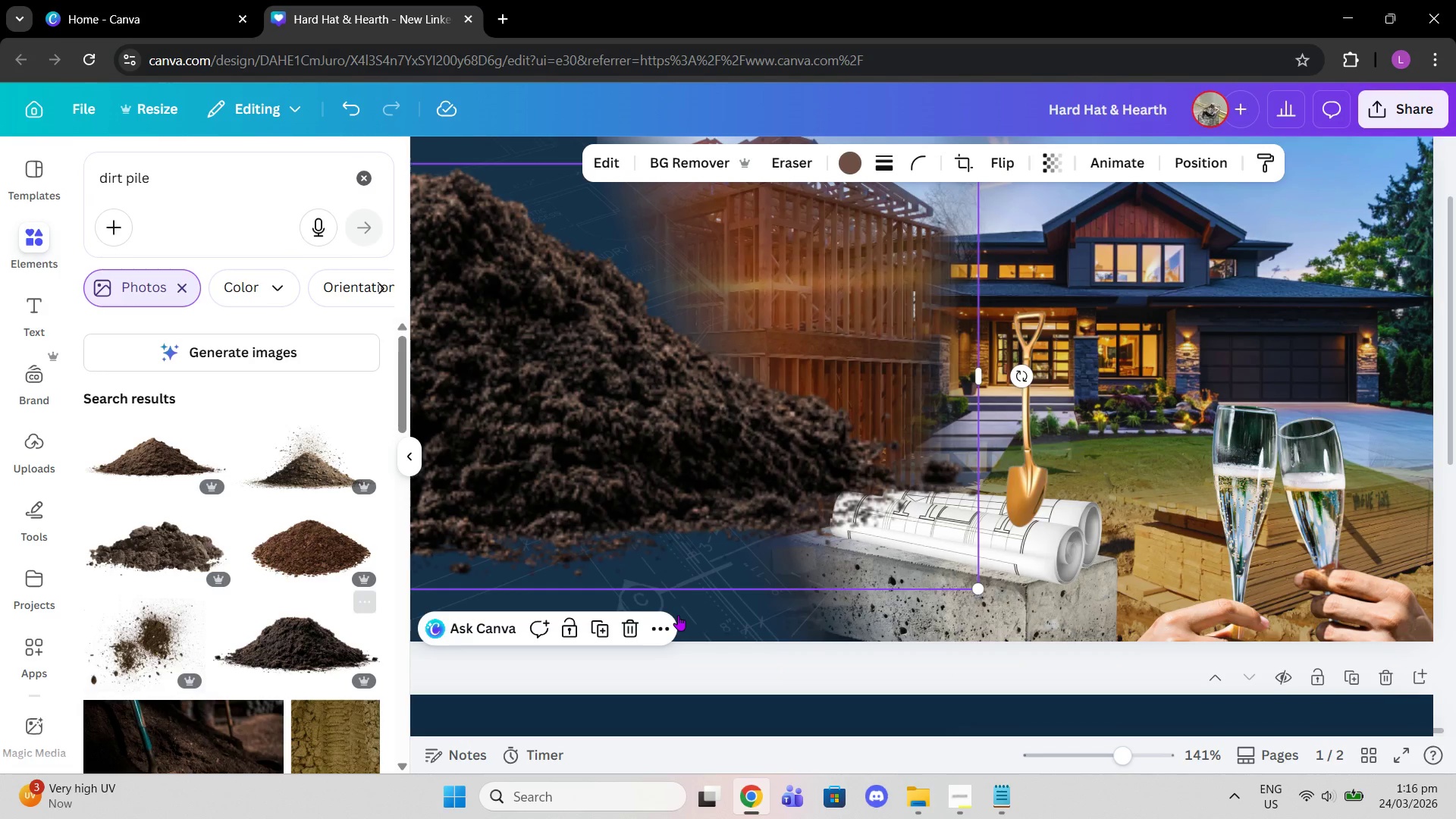 
left_click_drag(start_coordinate=[599, 428], to_coordinate=[931, 681])
 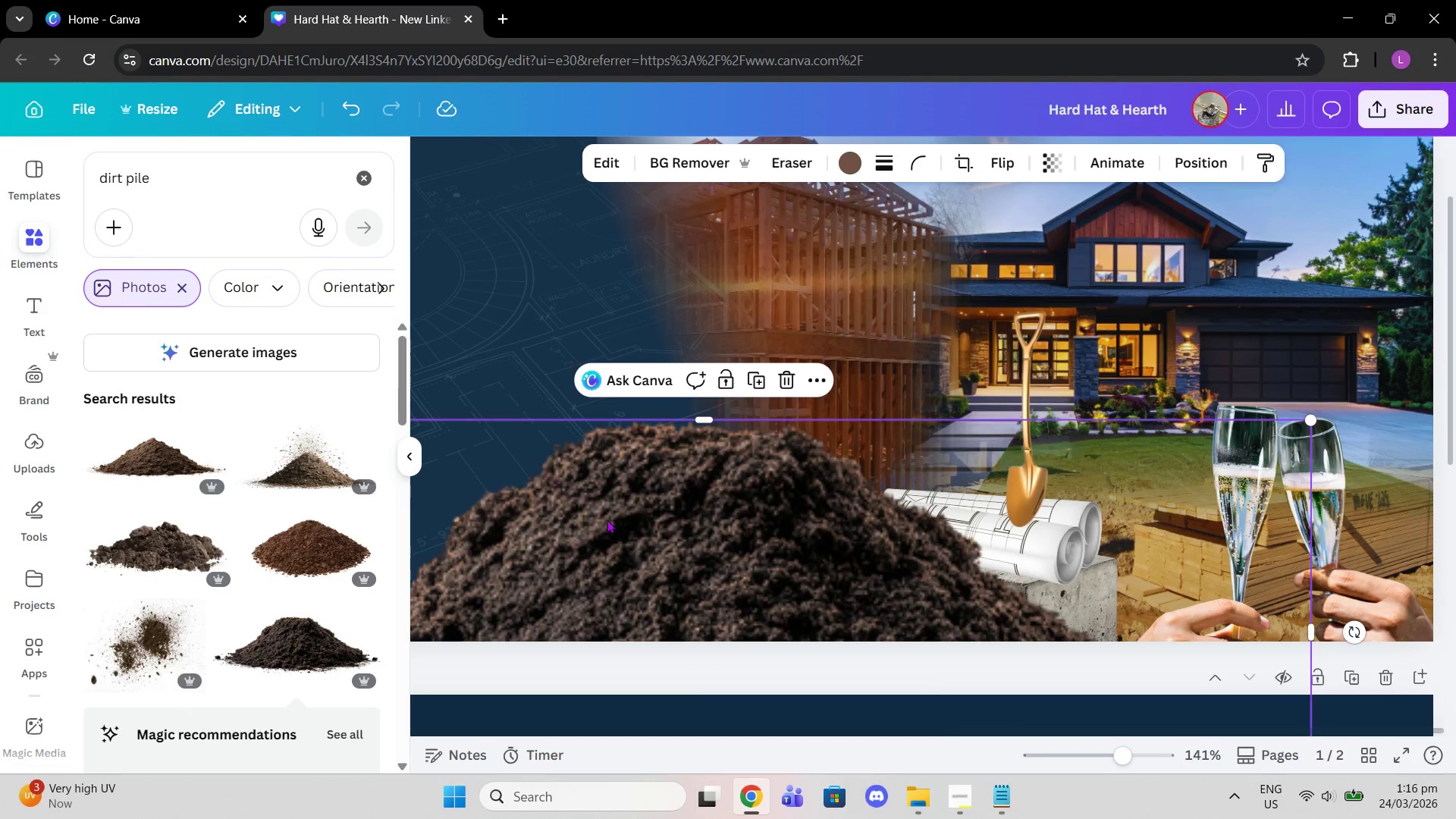 
left_click_drag(start_coordinate=[602, 516], to_coordinate=[692, 347])
 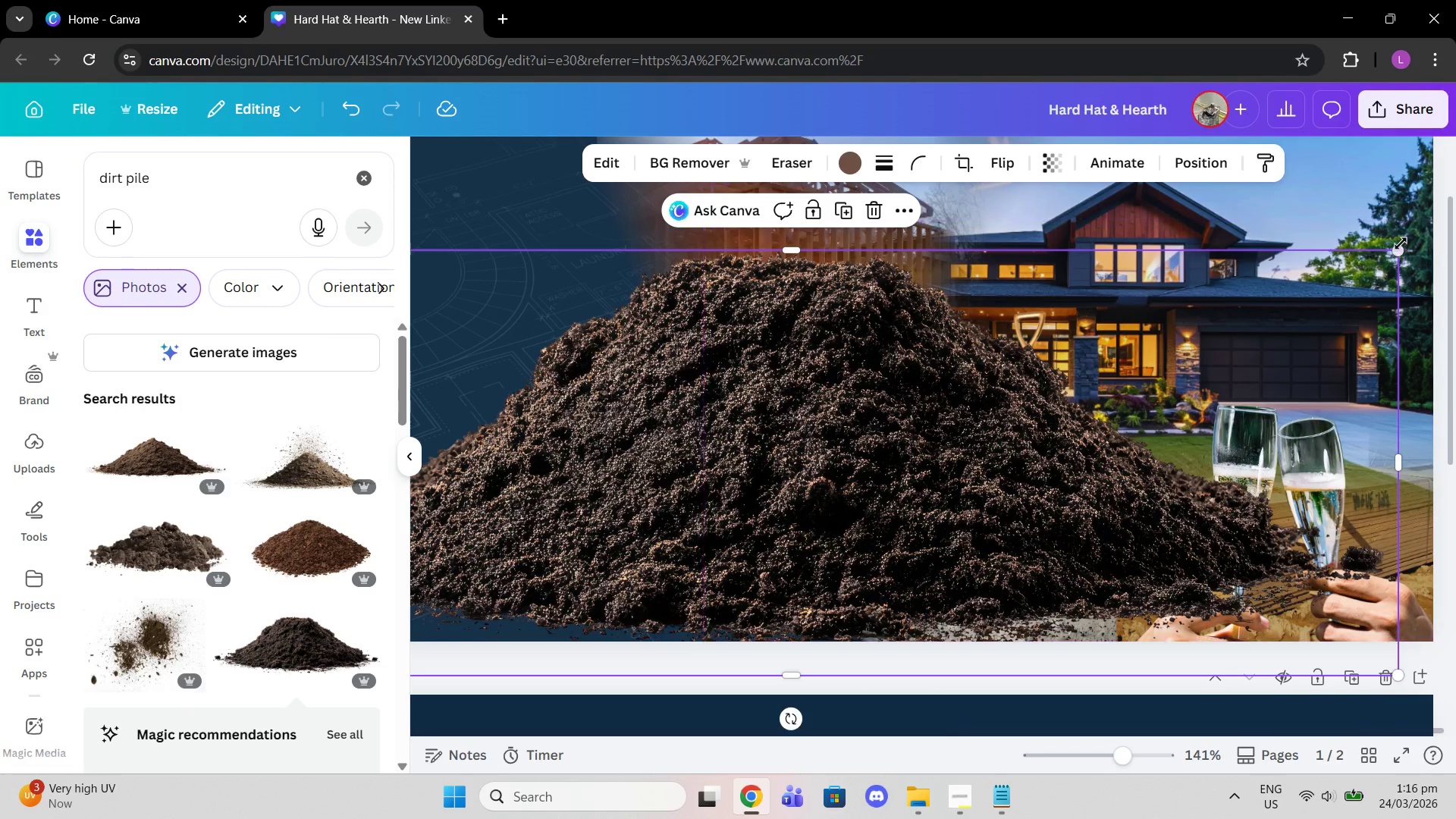 
left_click_drag(start_coordinate=[1400, 244], to_coordinate=[726, 510])
 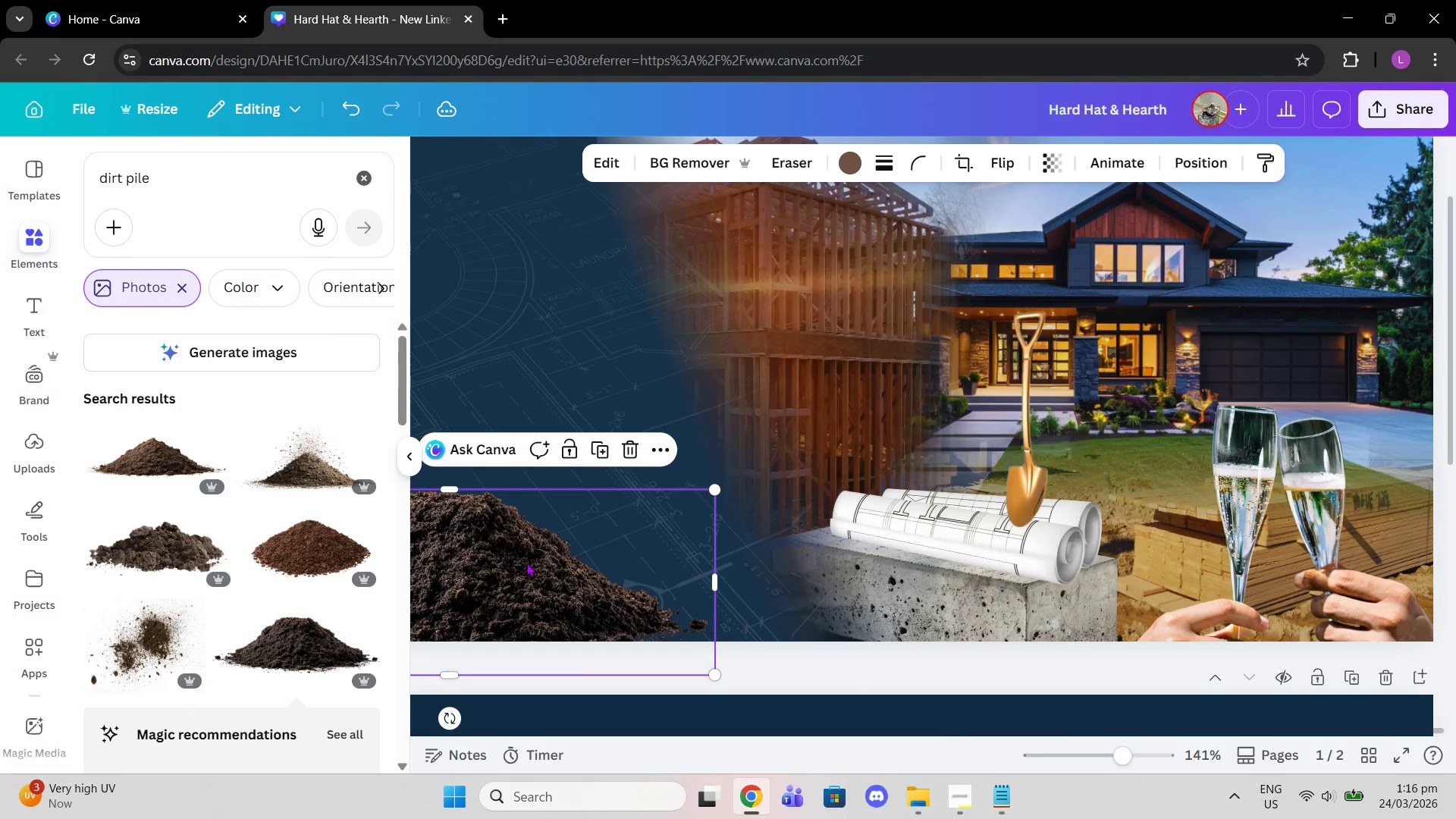 
left_click_drag(start_coordinate=[526, 563], to_coordinate=[864, 591])
 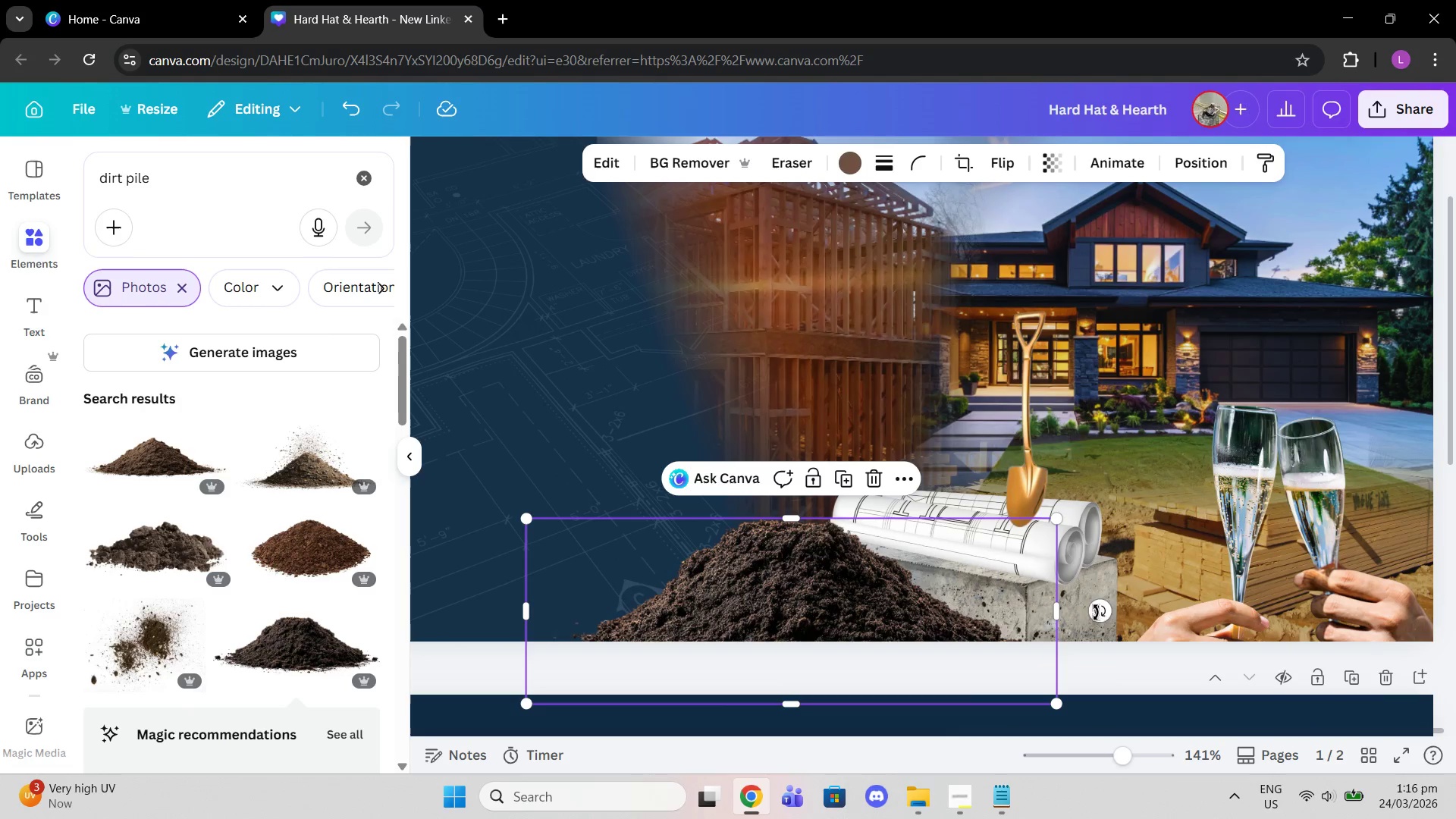 
left_click_drag(start_coordinate=[1098, 613], to_coordinate=[1085, 599])
 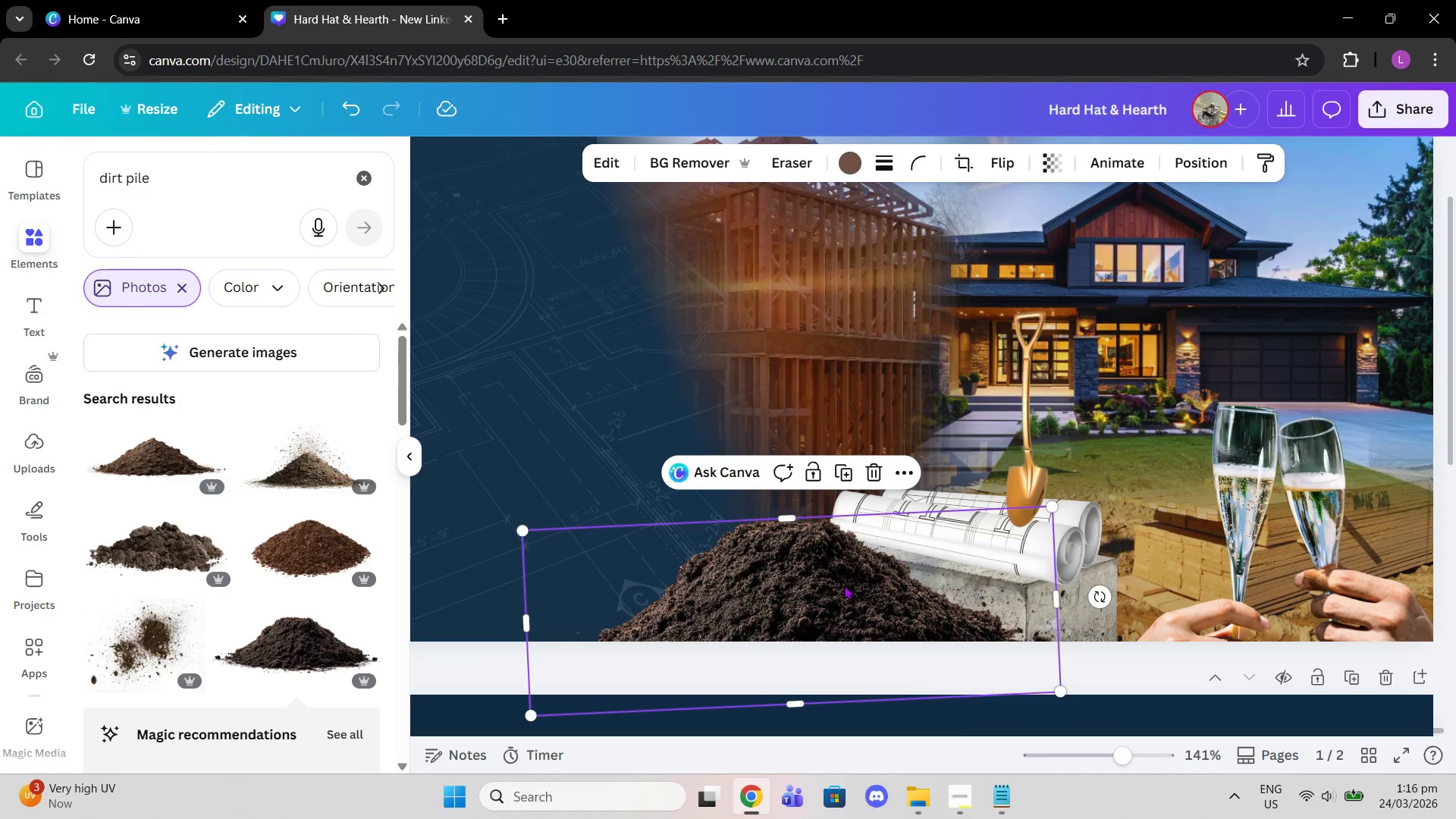 
left_click_drag(start_coordinate=[844, 585], to_coordinate=[910, 596])
 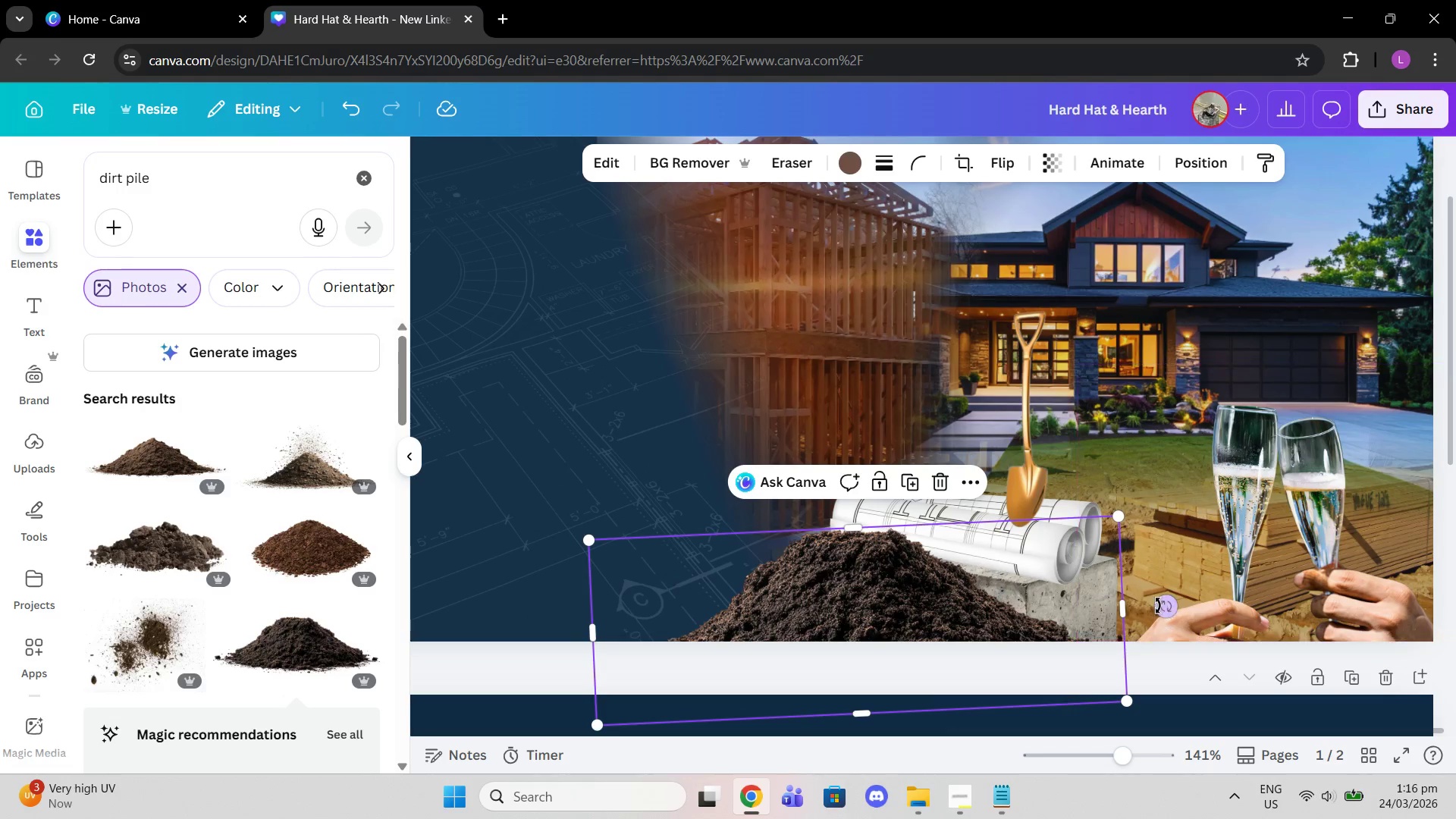 
left_click_drag(start_coordinate=[1159, 606], to_coordinate=[1094, 632])
 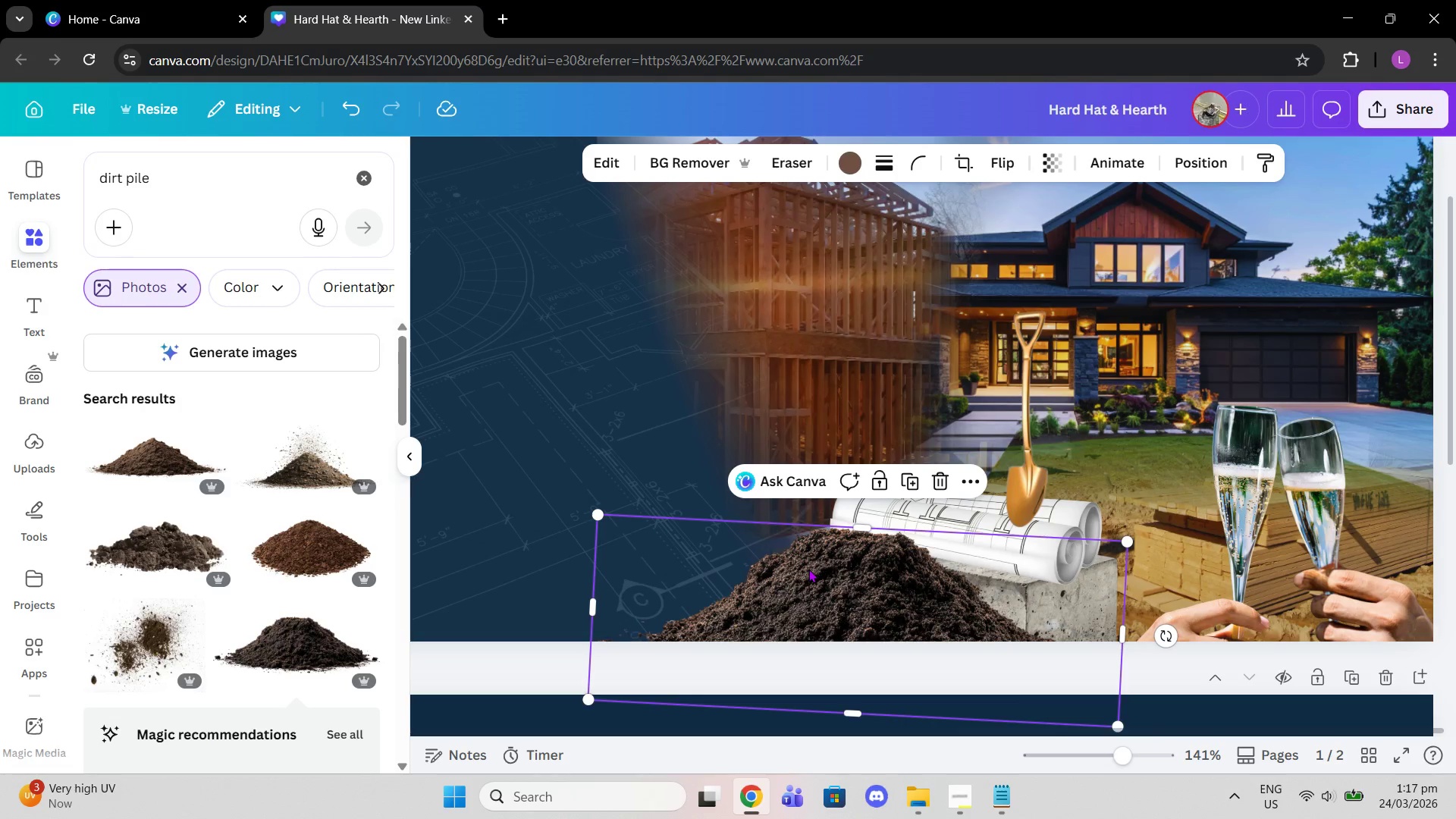 
left_click_drag(start_coordinate=[808, 569], to_coordinate=[765, 568])
 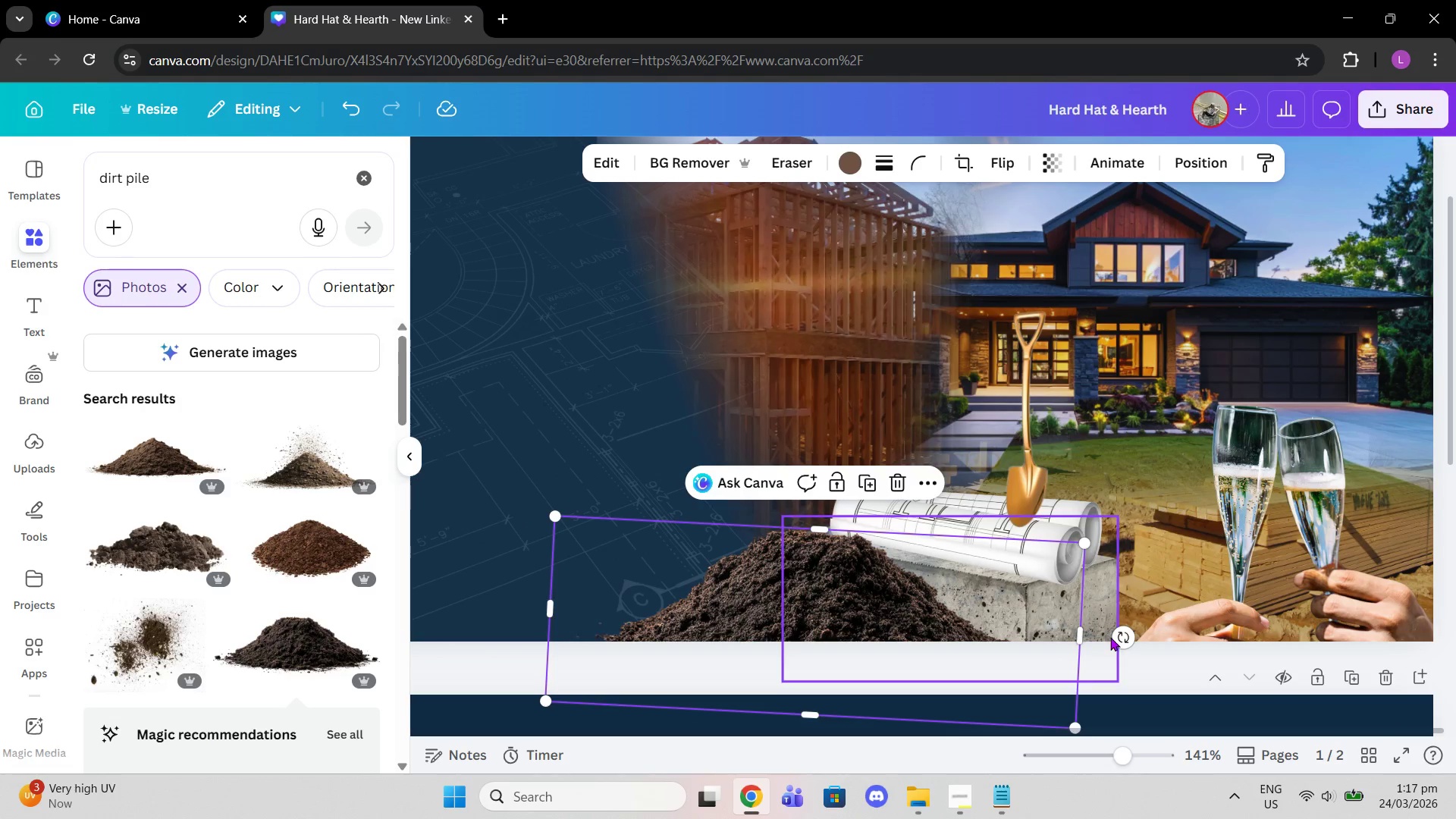 
left_click_drag(start_coordinate=[1121, 639], to_coordinate=[1125, 626])
 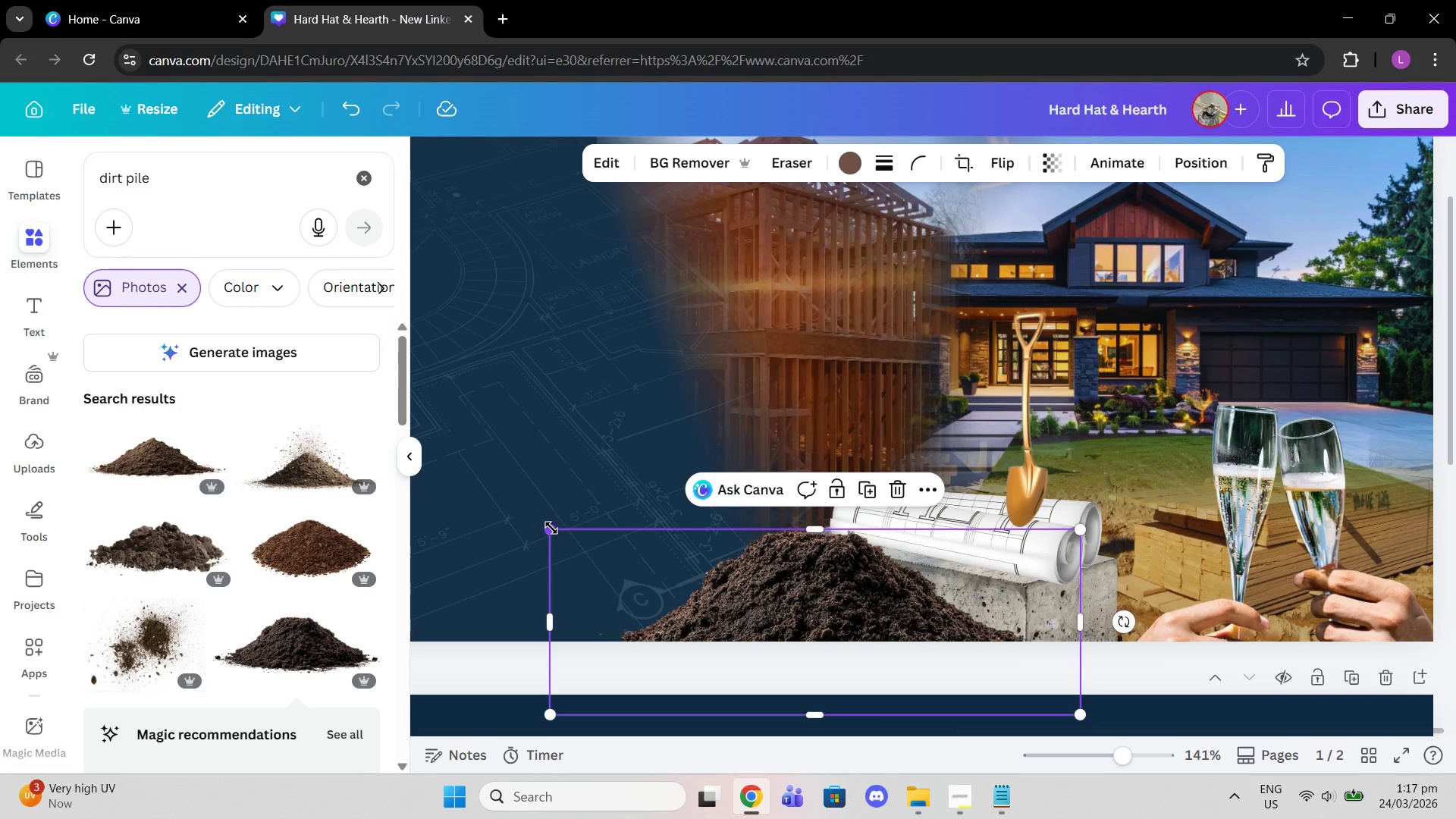 
left_click_drag(start_coordinate=[548, 528], to_coordinate=[625, 560])
 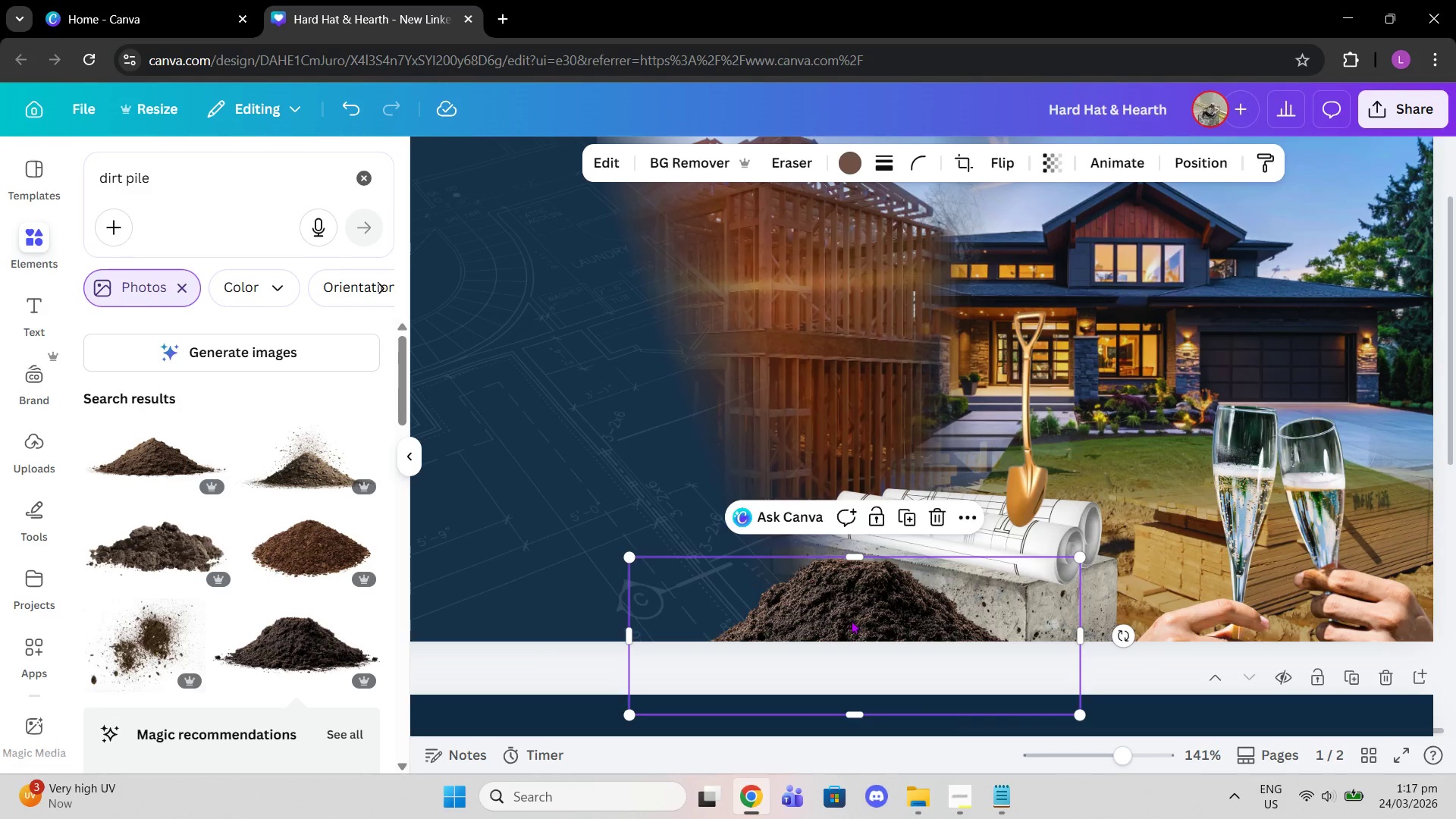 
left_click_drag(start_coordinate=[853, 621], to_coordinate=[825, 615])
 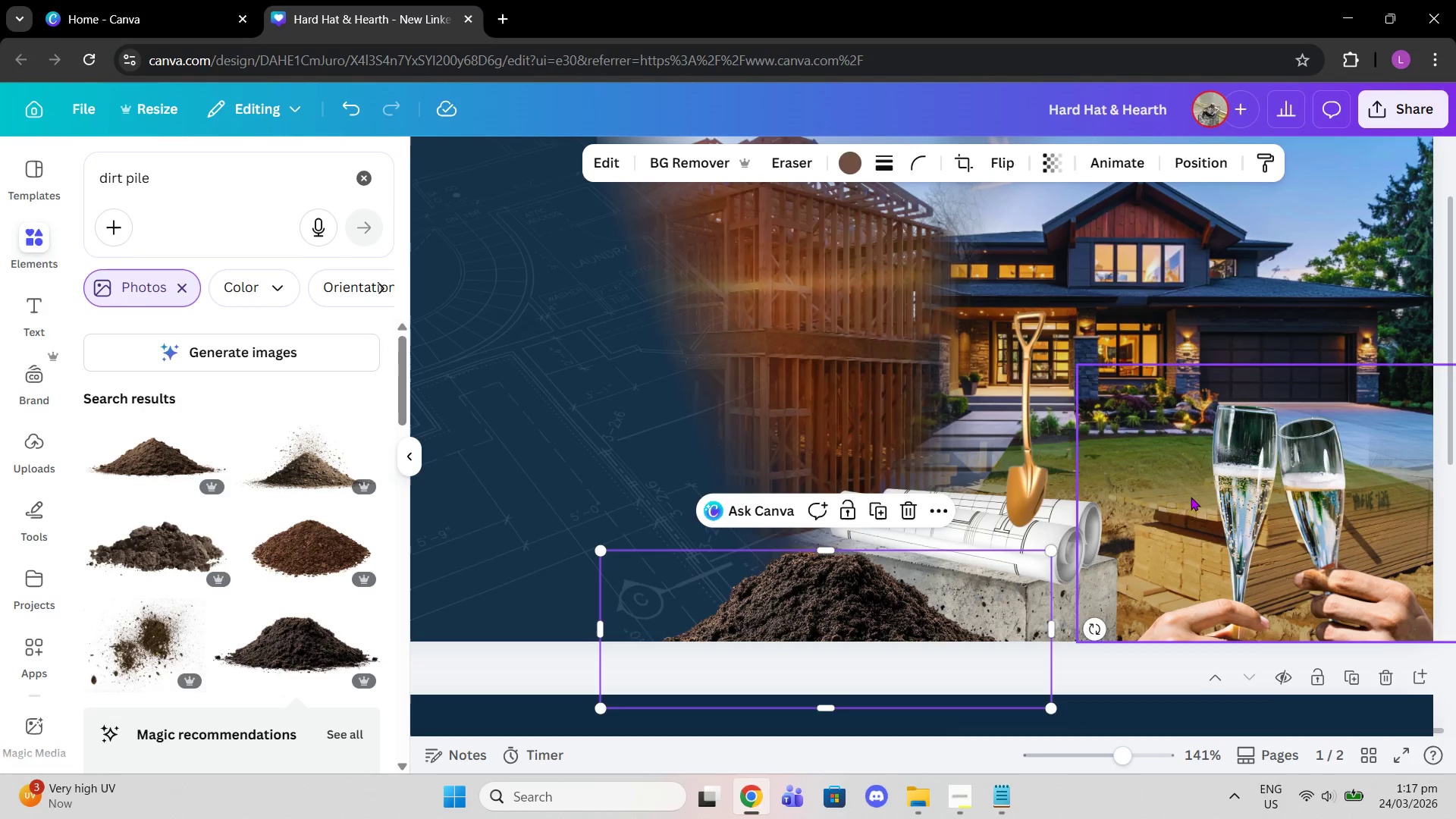 
left_click([1191, 489])
 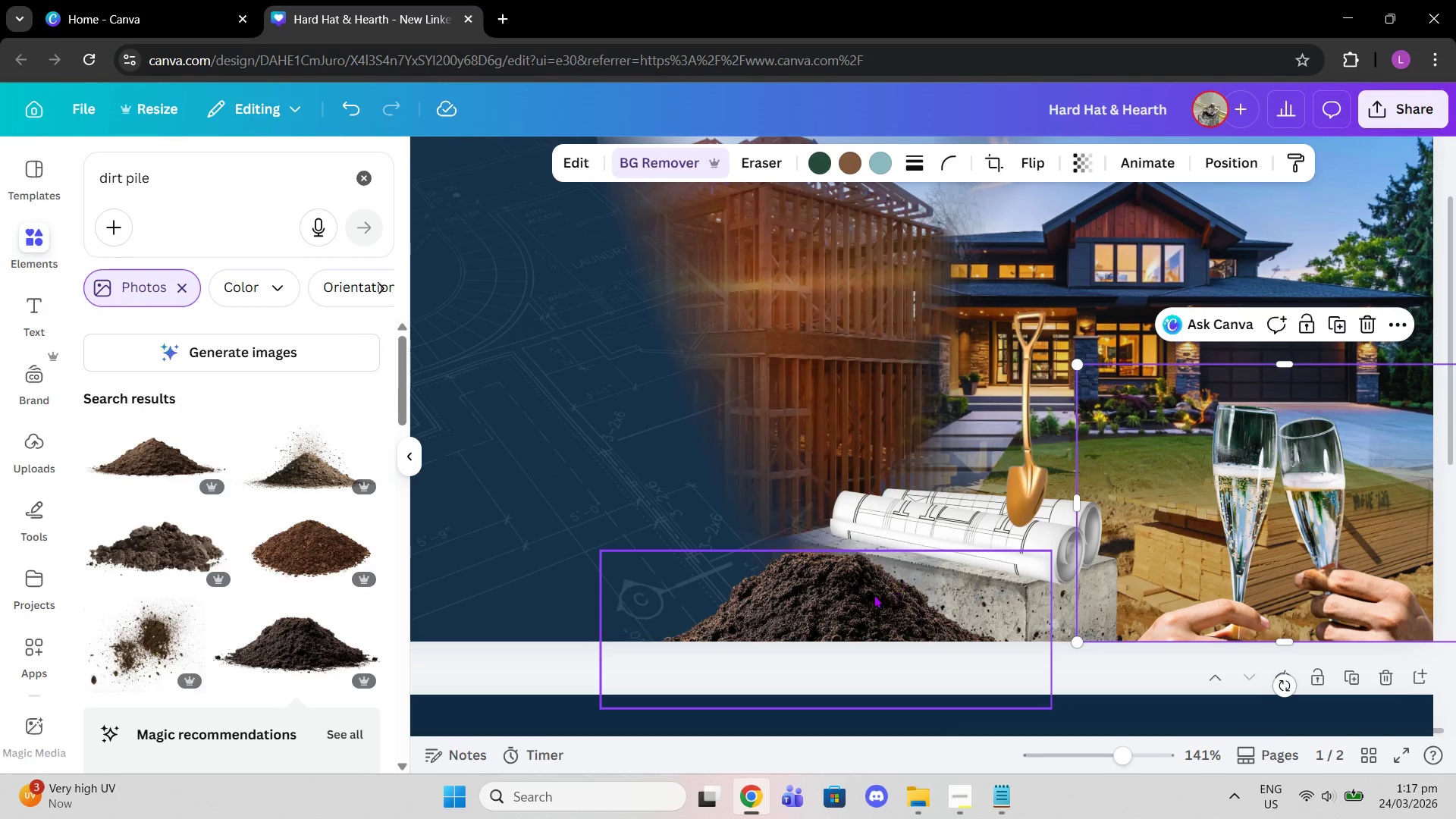 
left_click_drag(start_coordinate=[869, 596], to_coordinate=[857, 600])
 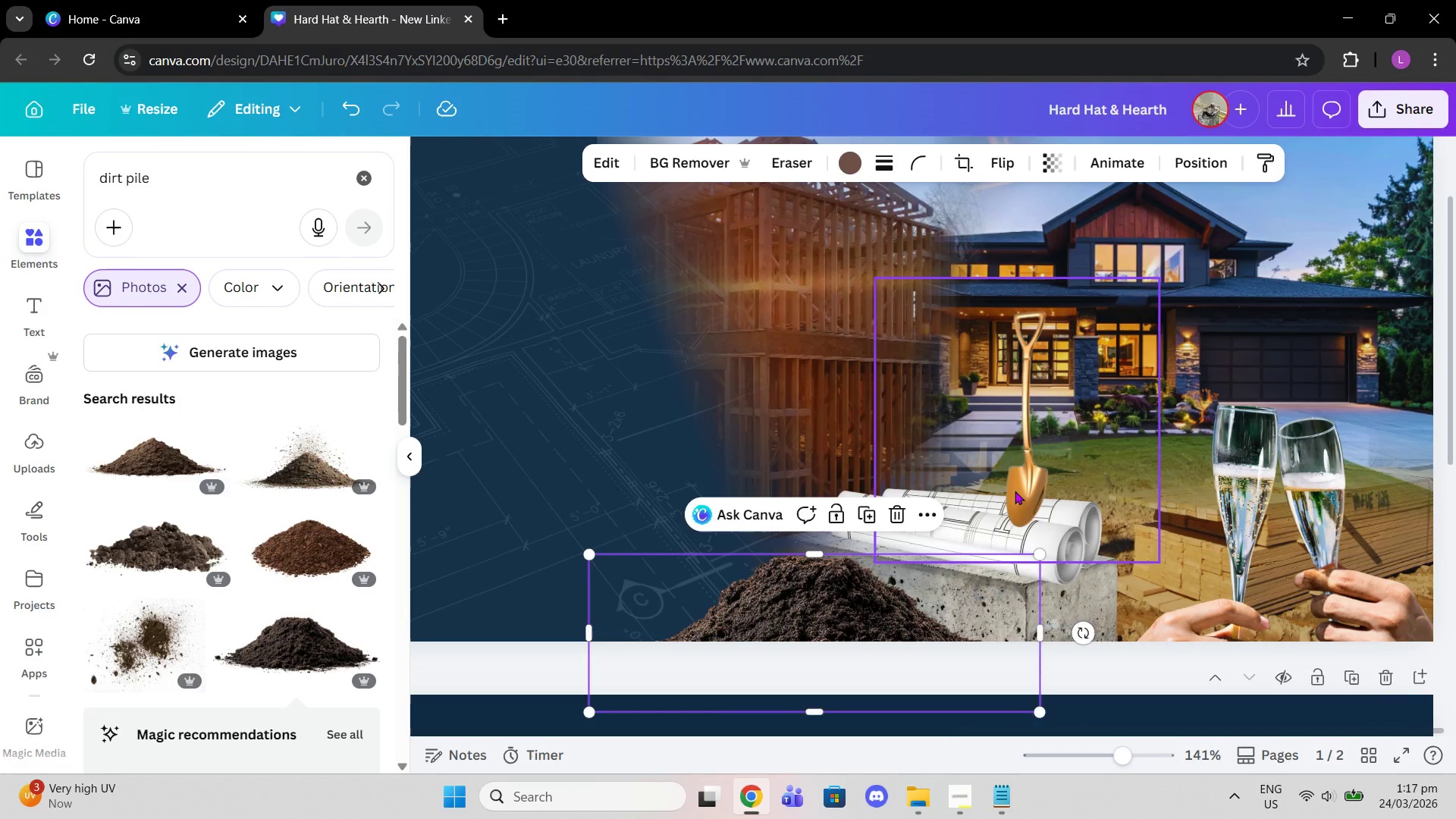 
left_click([1015, 491])
 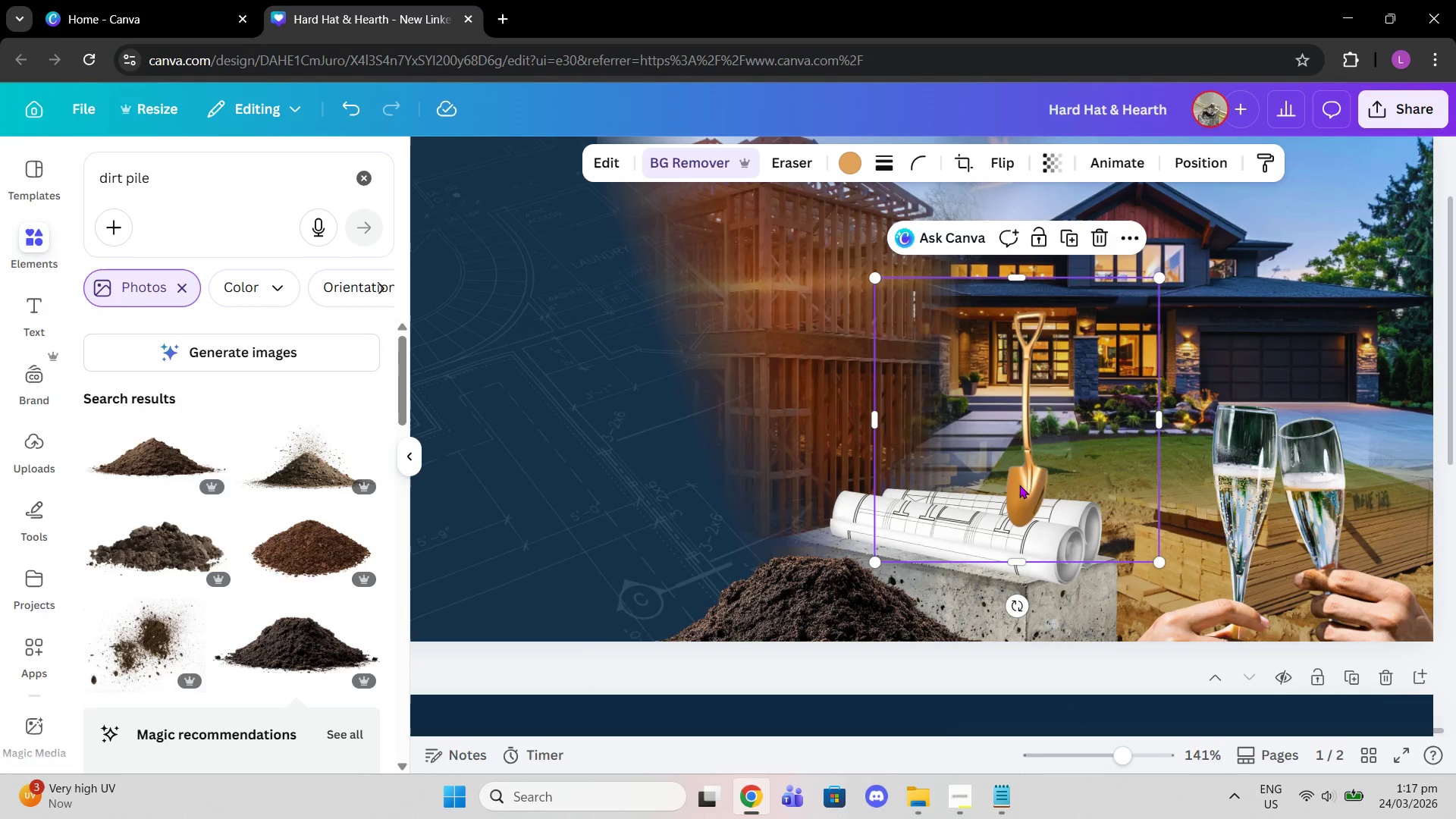 
left_click_drag(start_coordinate=[1019, 485], to_coordinate=[777, 540])
 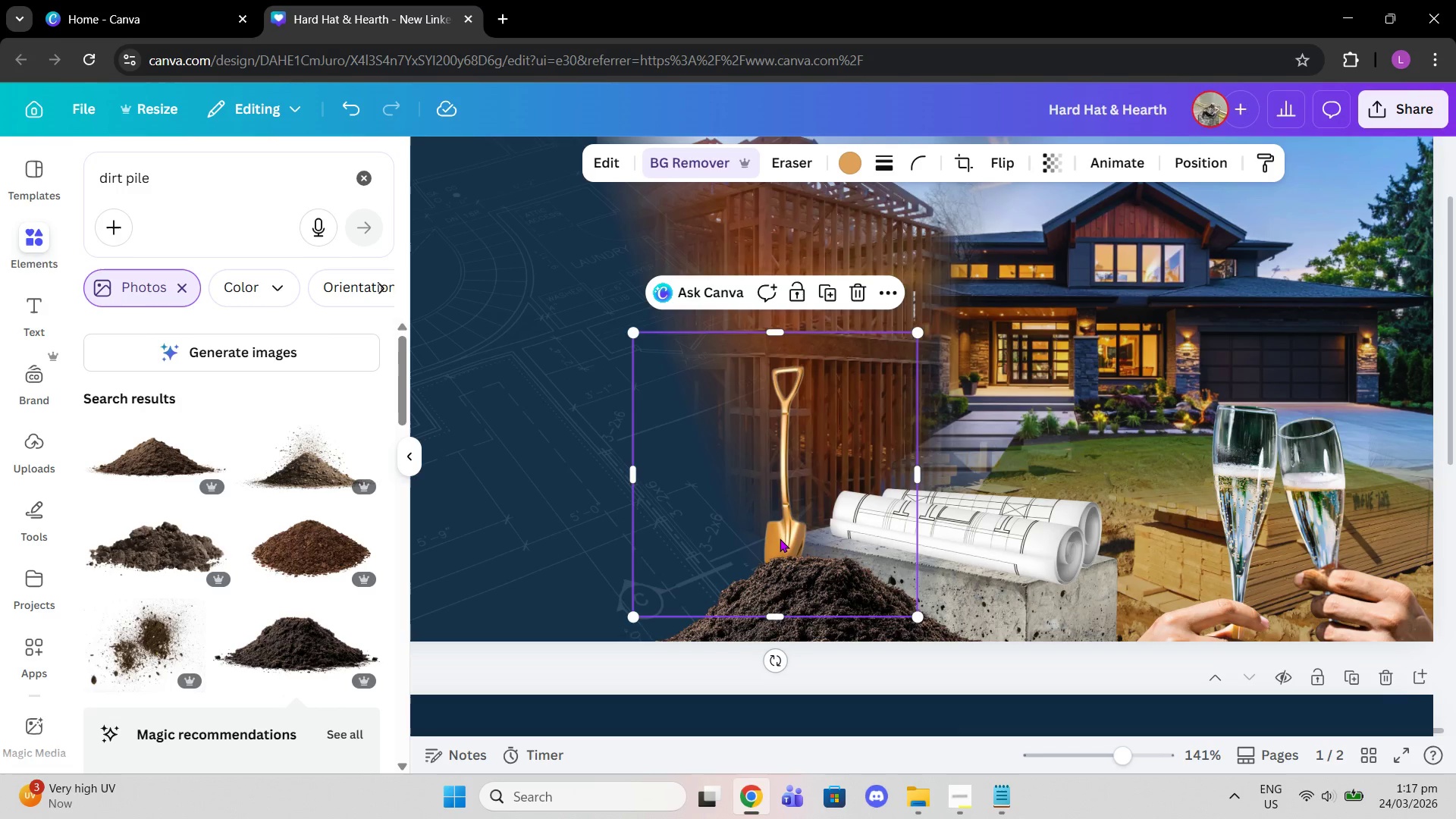 
left_click_drag(start_coordinate=[780, 538], to_coordinate=[774, 538])
 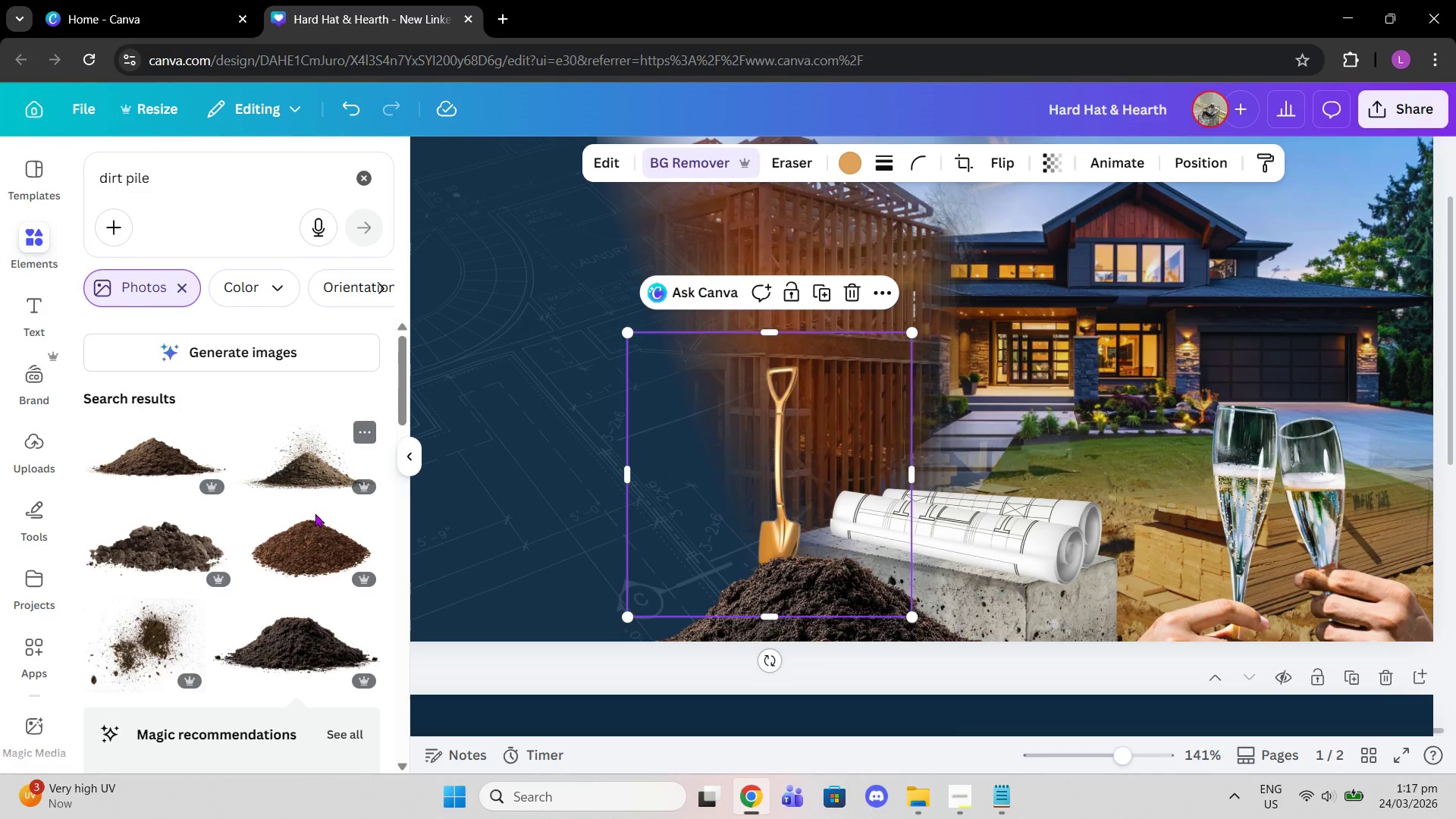 
scroll: coordinate [318, 522], scroll_direction: down, amount: 3.0
 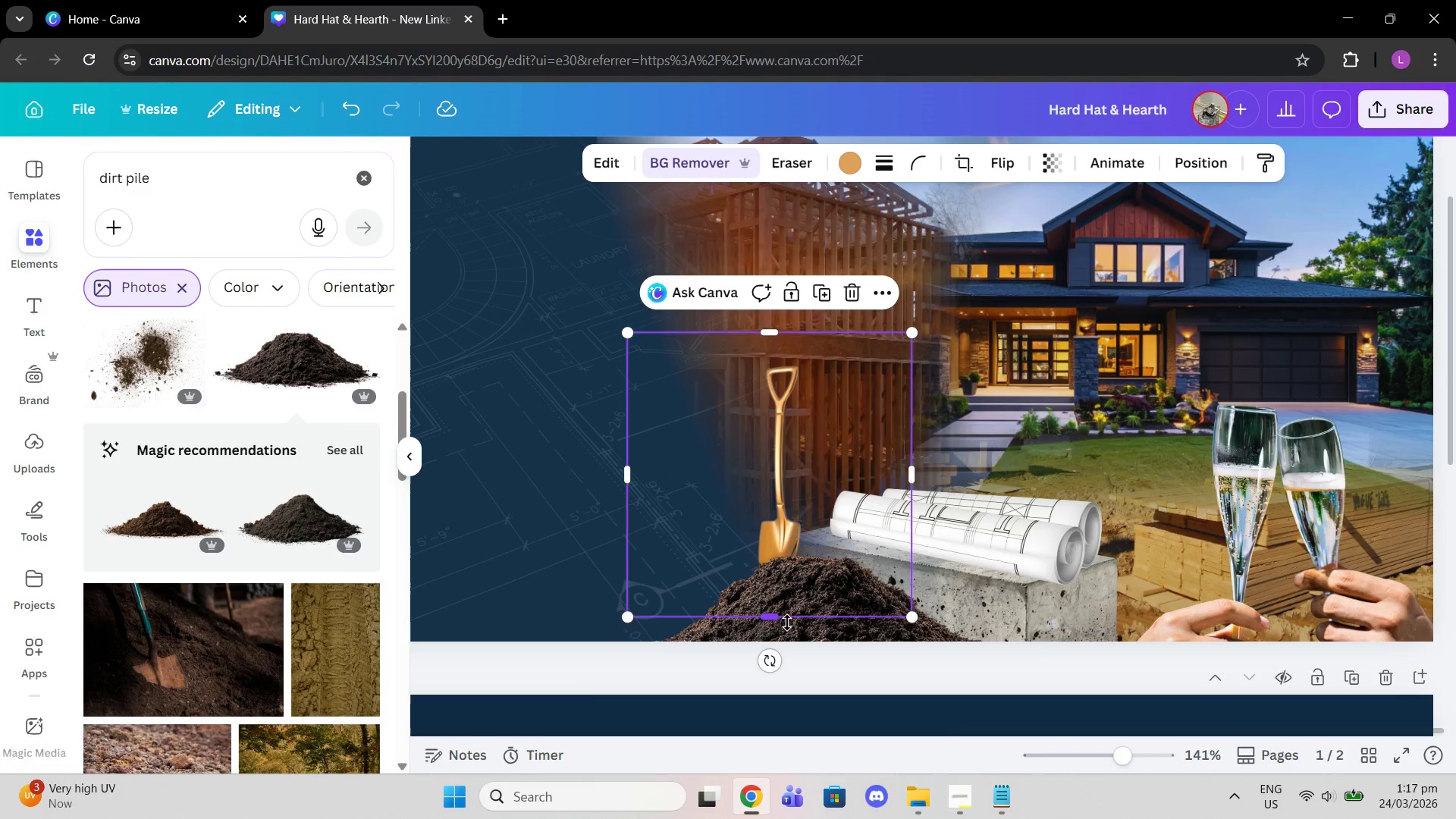 
left_click_drag(start_coordinate=[797, 629], to_coordinate=[792, 563])
 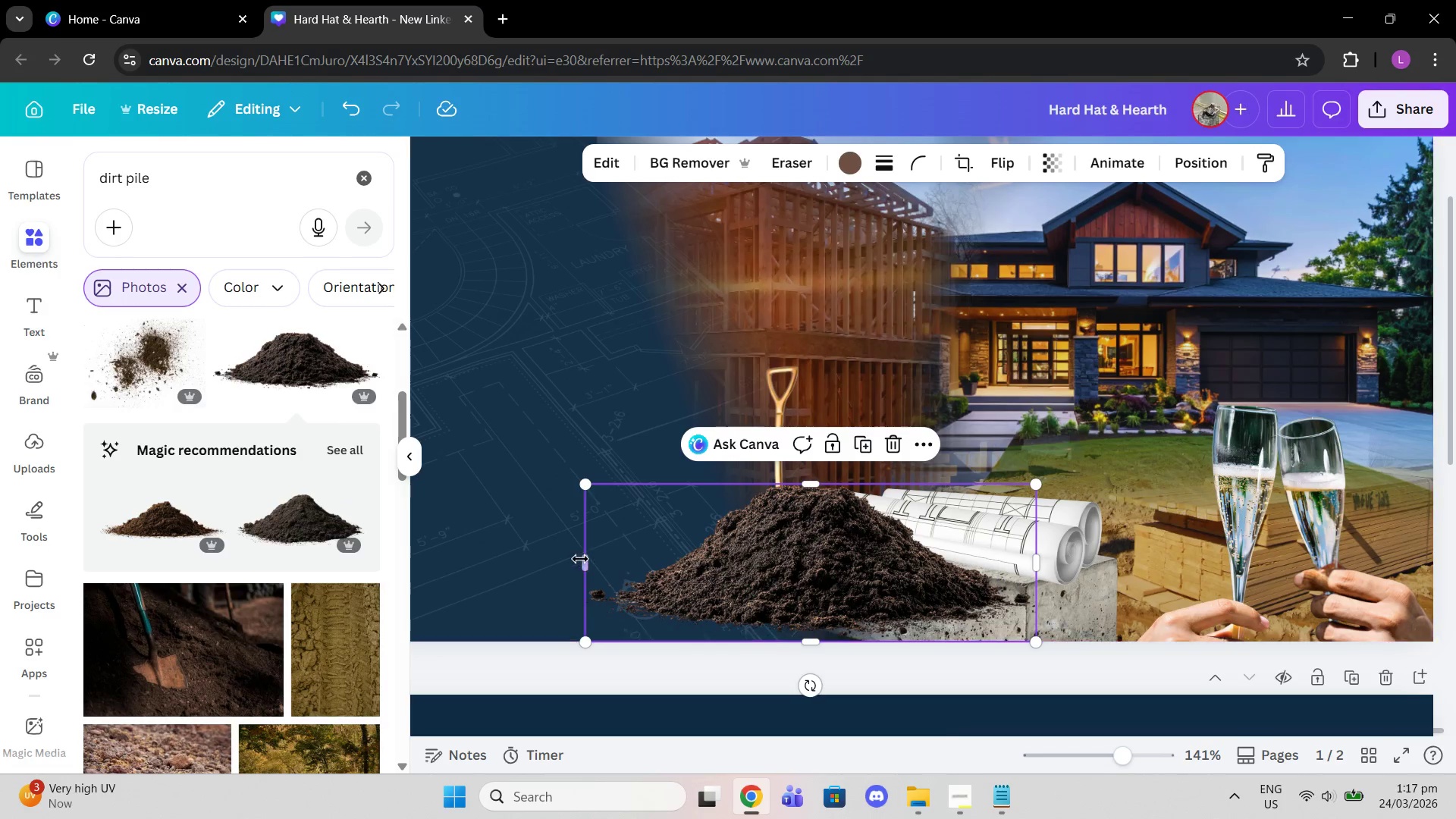 
left_click_drag(start_coordinate=[583, 560], to_coordinate=[662, 549])
 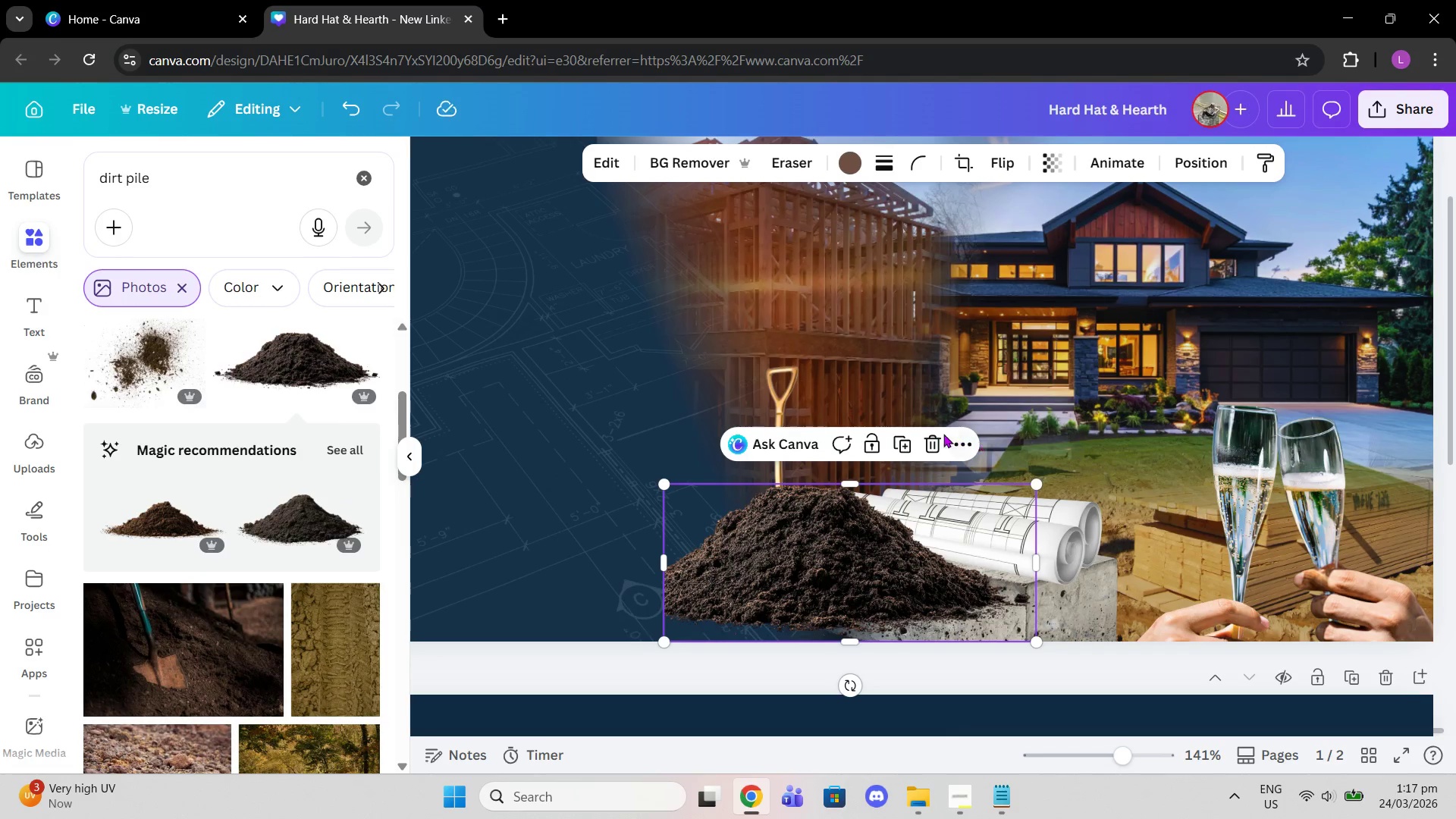 
left_click([924, 438])
 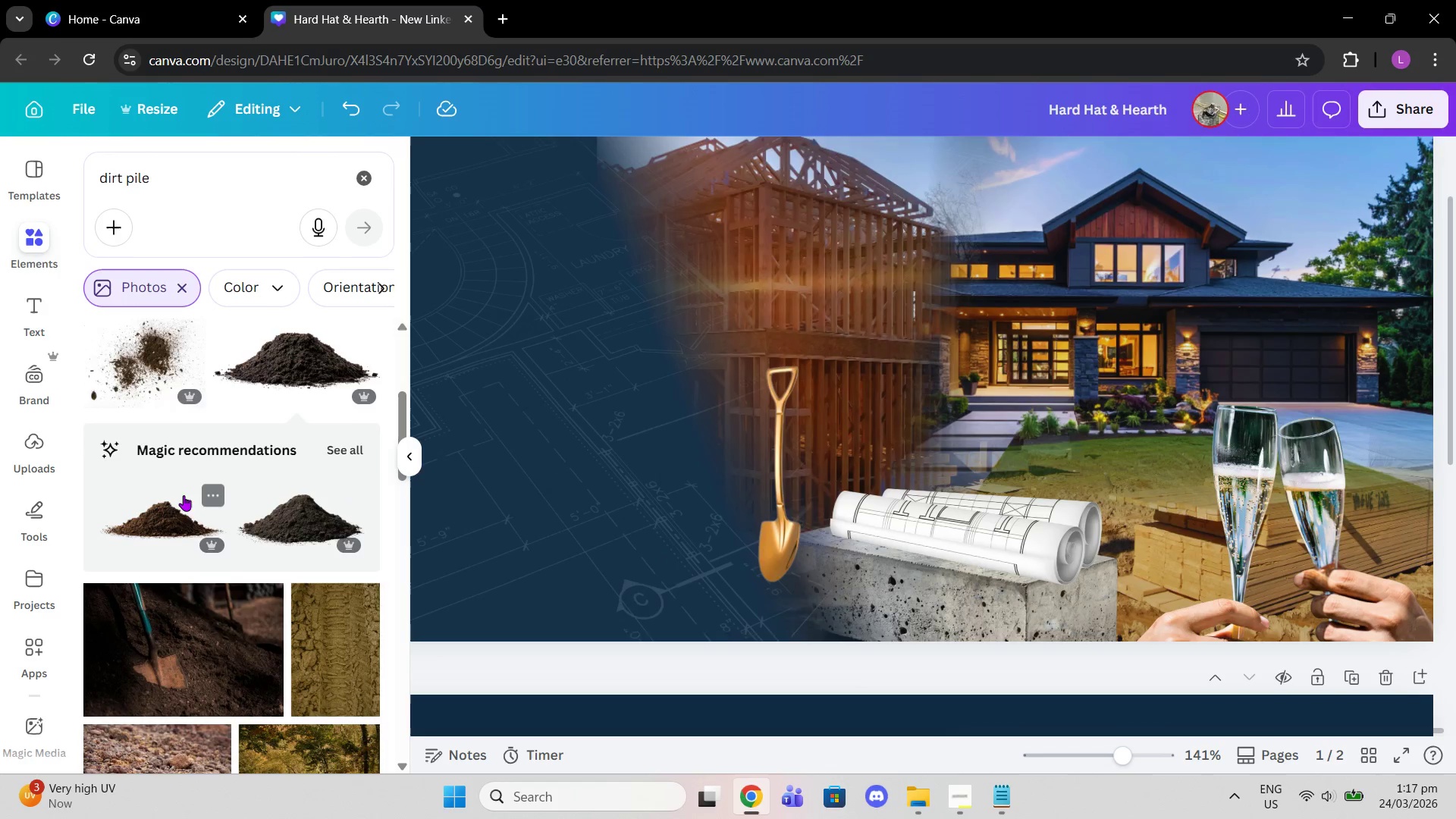 
scroll: coordinate [187, 588], scroll_direction: down, amount: 8.0
 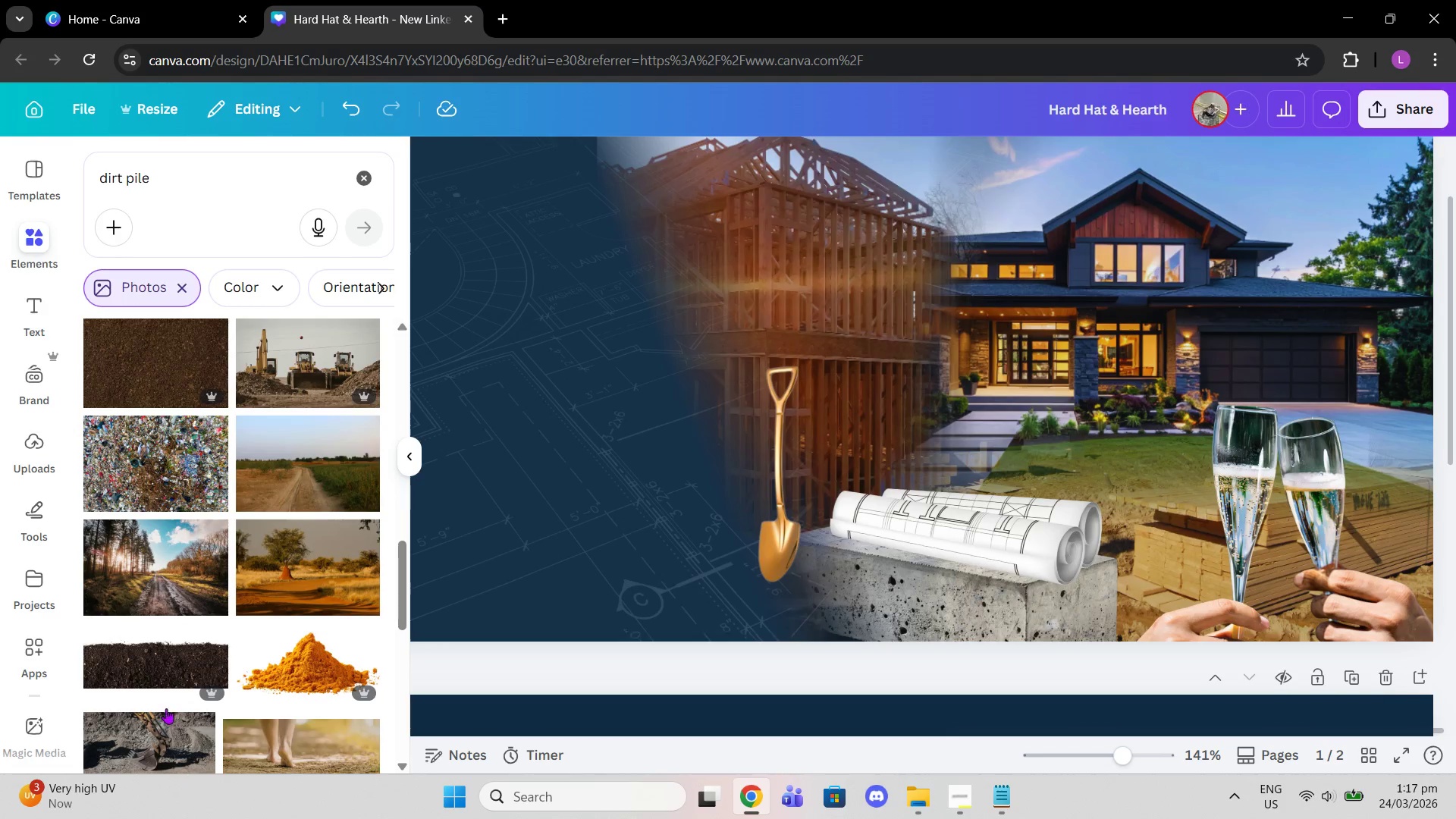 
left_click([157, 688])
 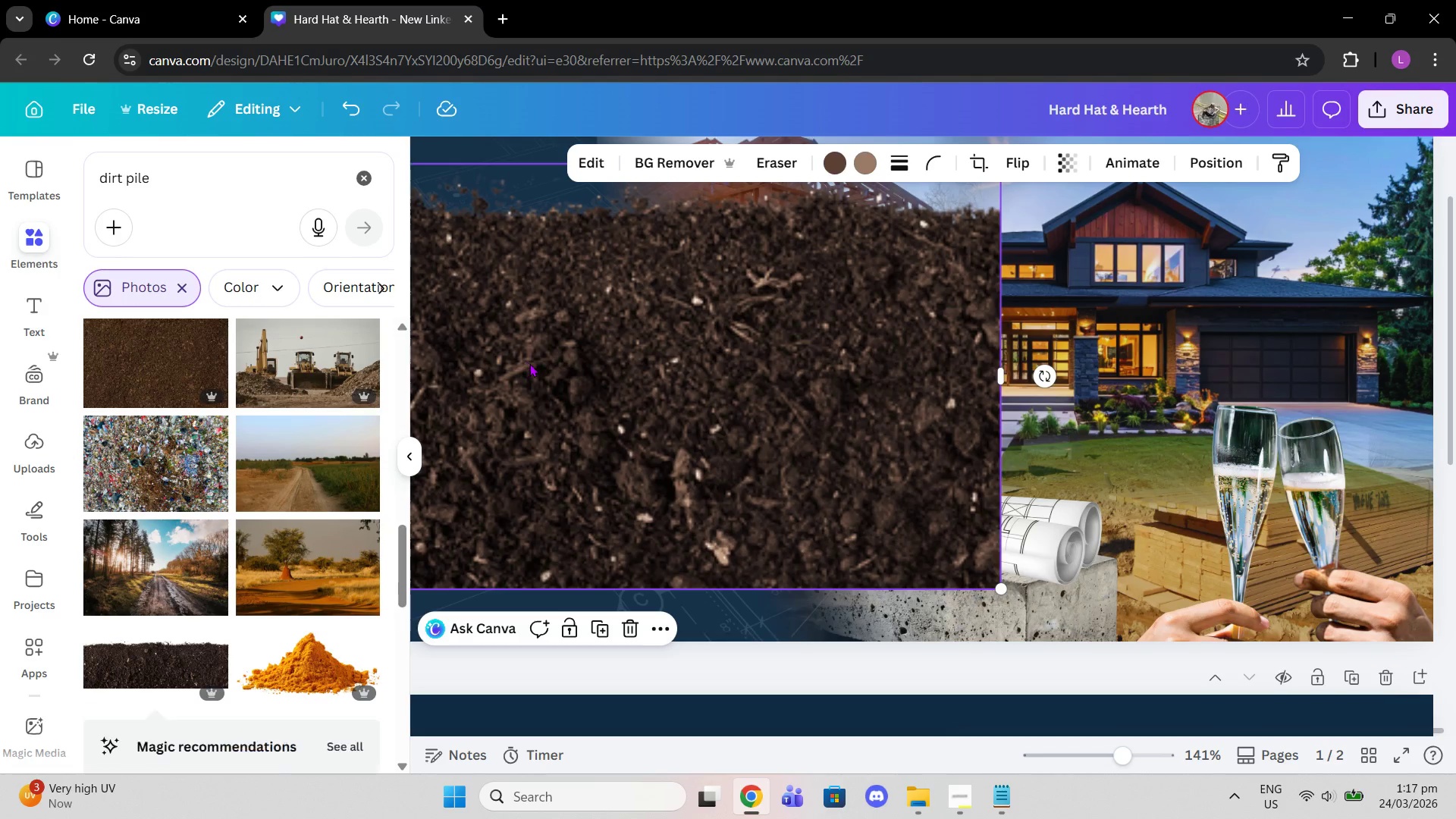 
left_click_drag(start_coordinate=[529, 363], to_coordinate=[775, 572])
 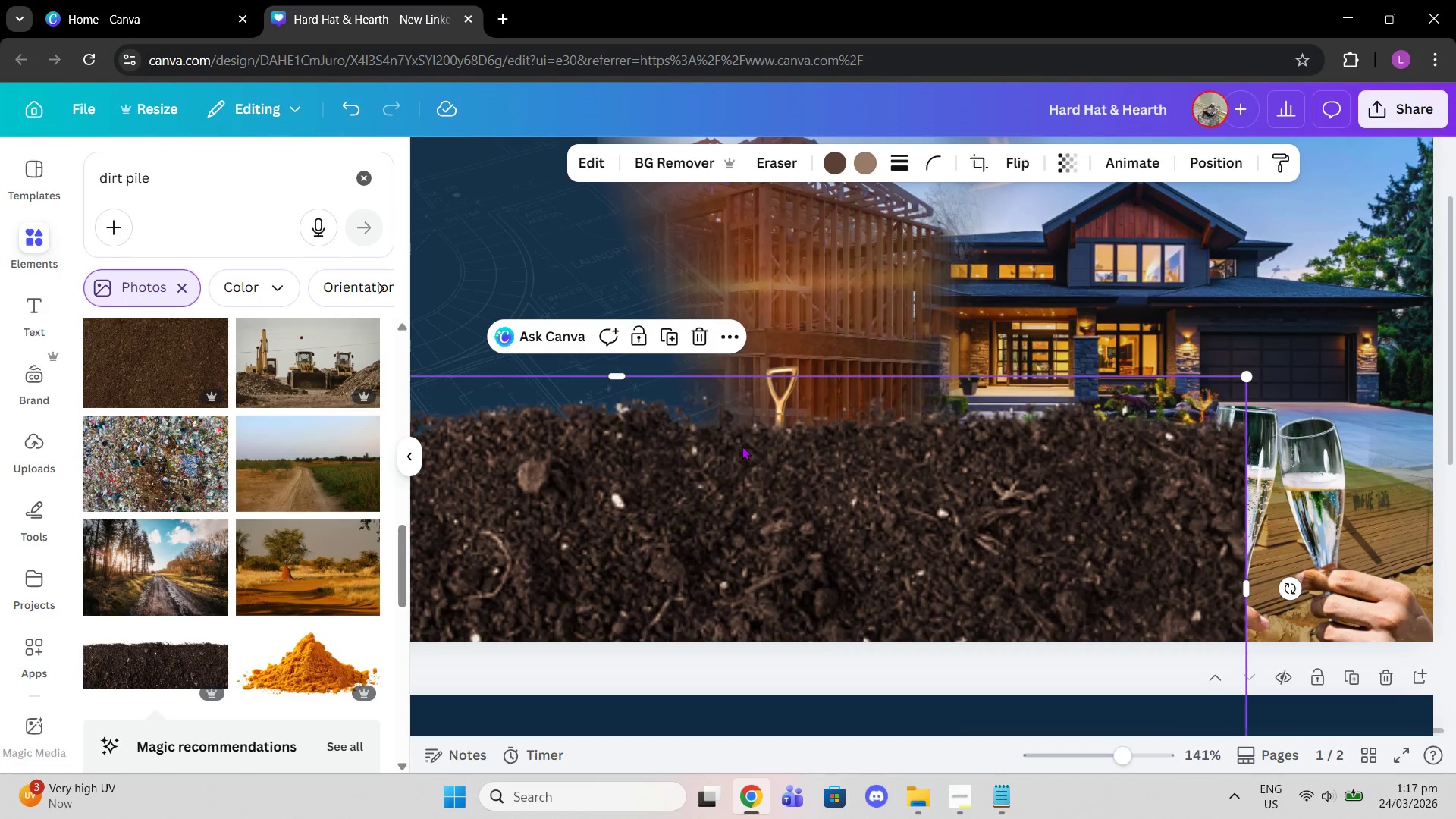 
left_click_drag(start_coordinate=[742, 446], to_coordinate=[963, 457])
 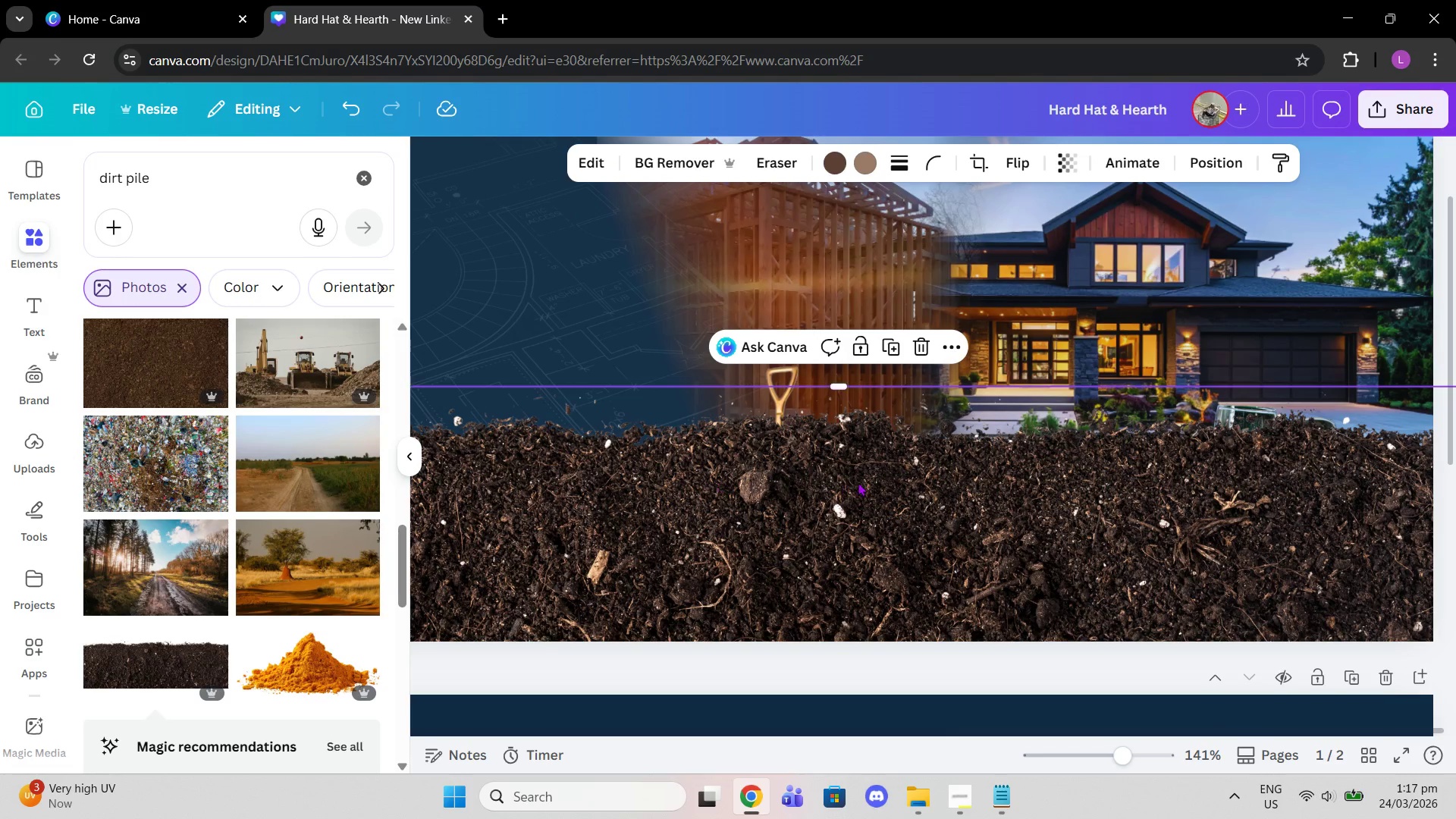 
left_click_drag(start_coordinate=[887, 483], to_coordinate=[707, 313])
 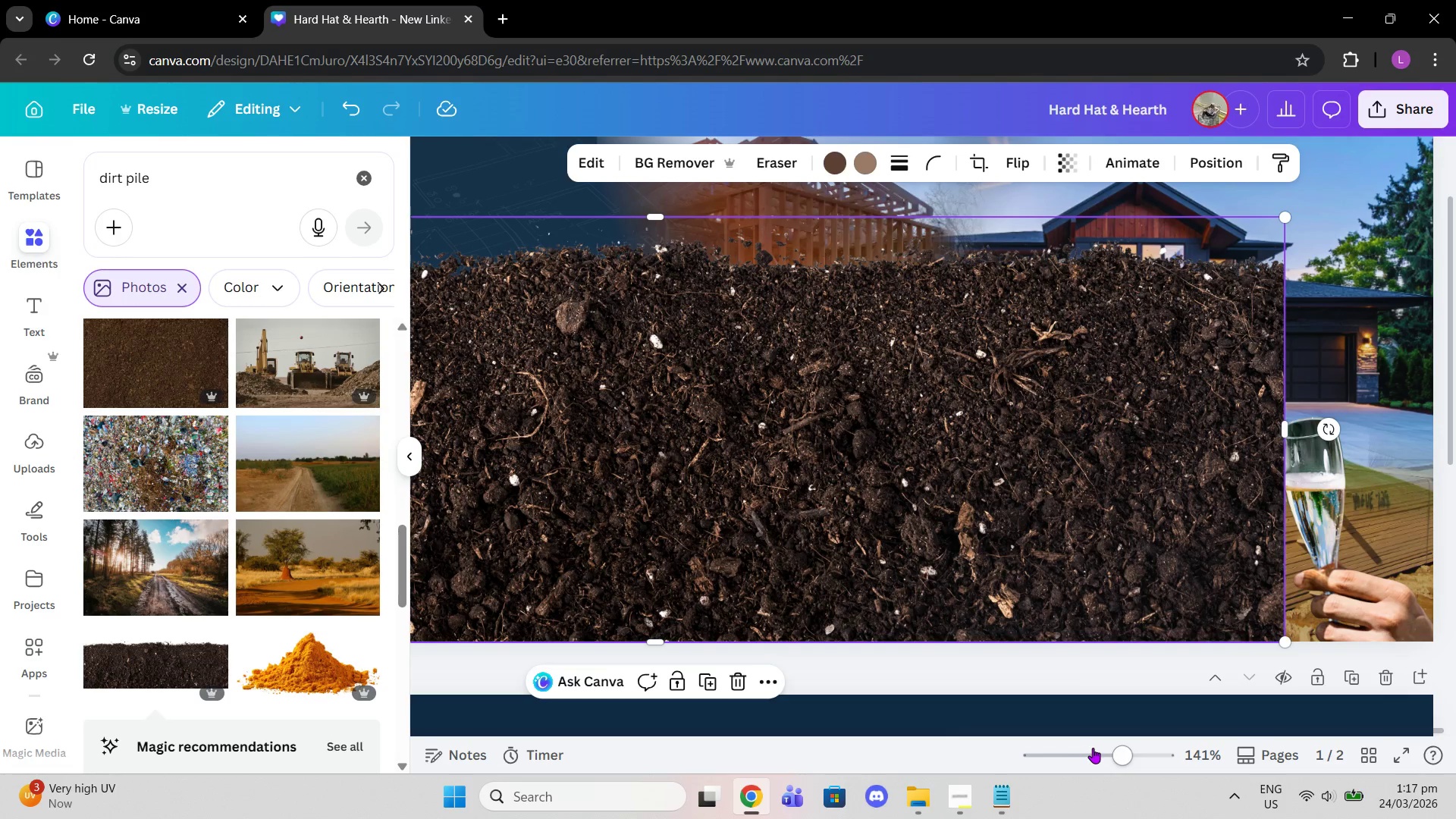 
left_click_drag(start_coordinate=[1110, 748], to_coordinate=[1101, 743])
 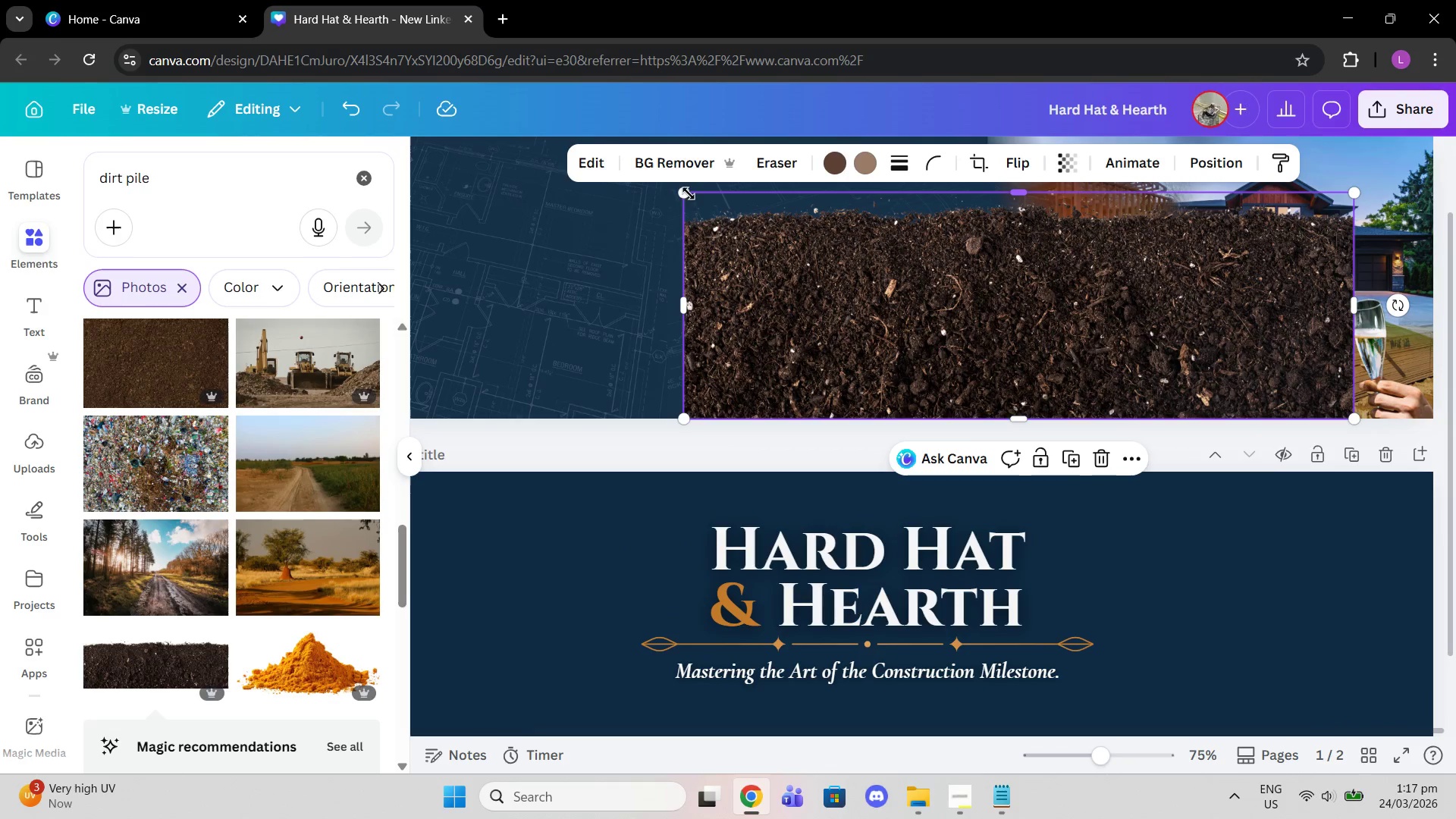 
left_click_drag(start_coordinate=[684, 192], to_coordinate=[1144, 371])
 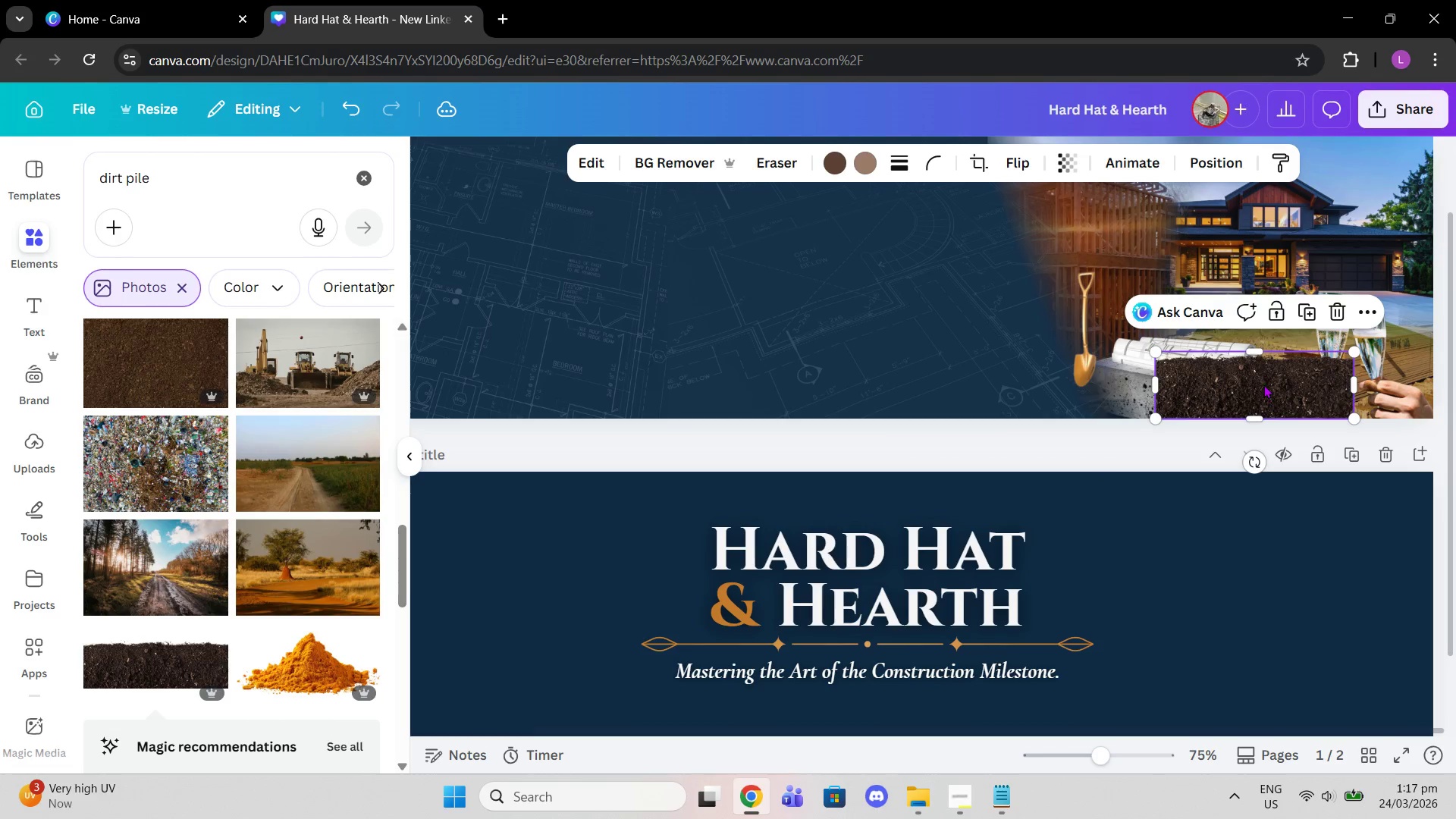 
left_click_drag(start_coordinate=[1263, 384], to_coordinate=[1133, 414])
 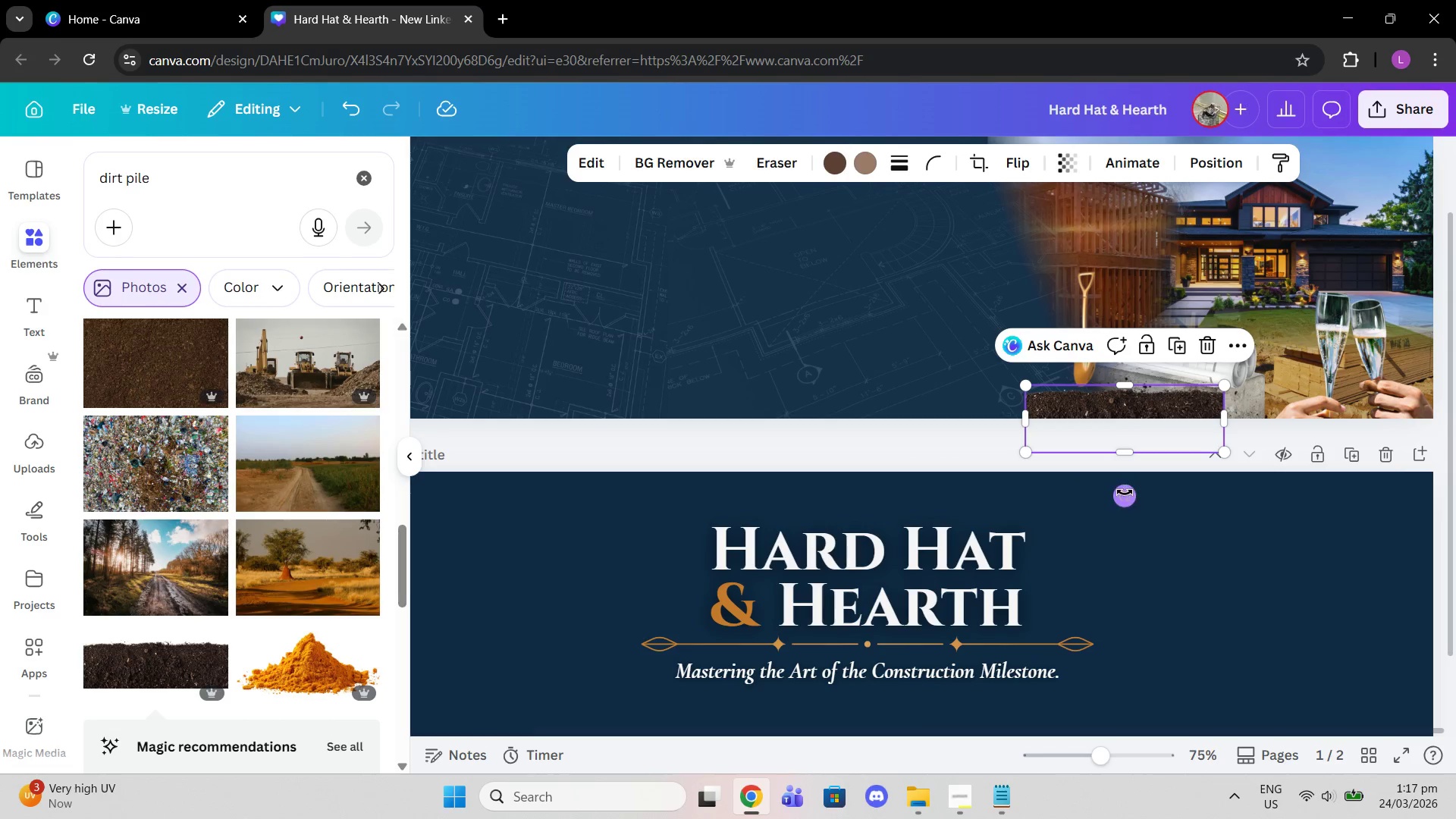 
left_click_drag(start_coordinate=[1125, 494], to_coordinate=[1116, 457])
 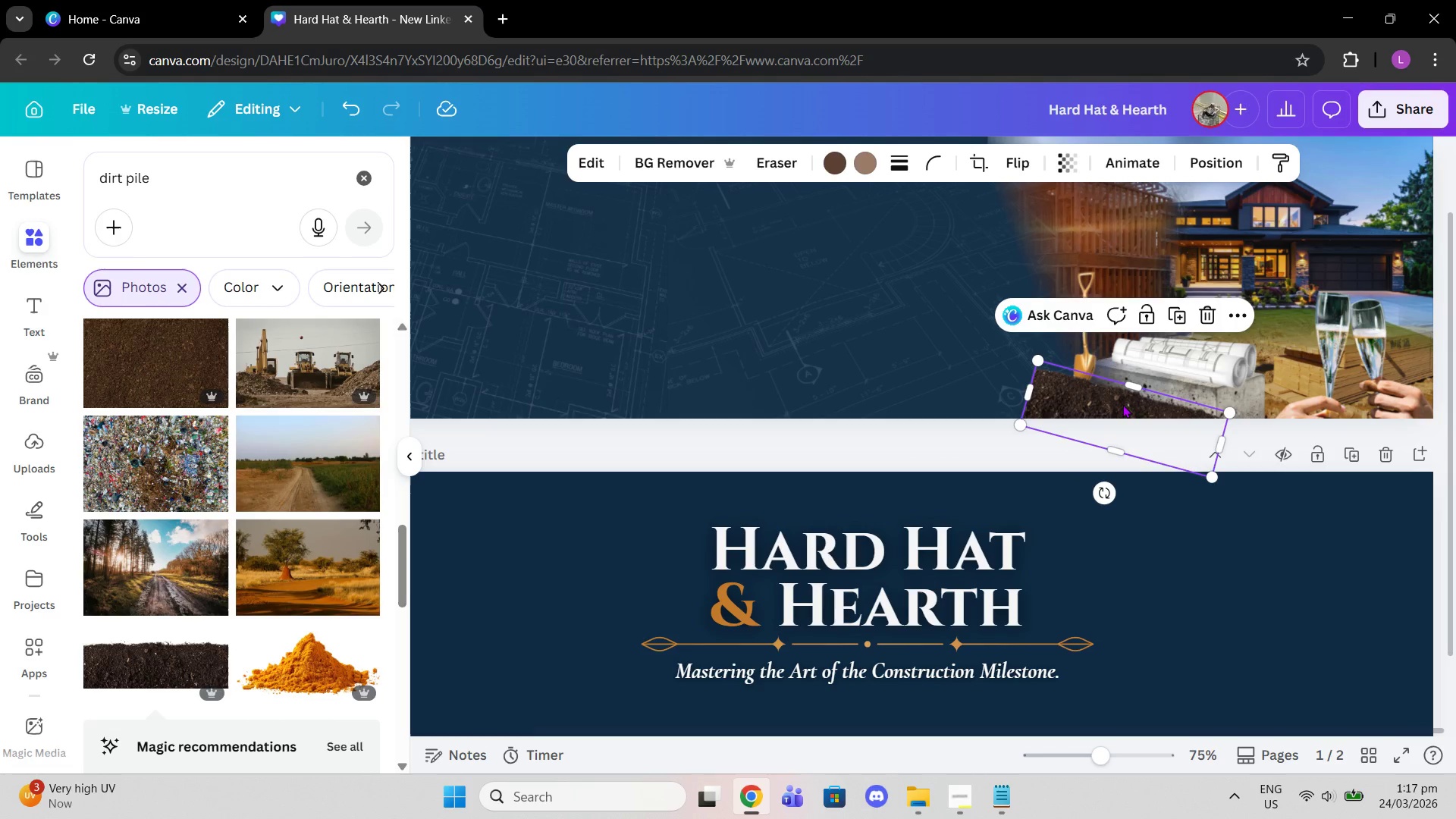 
left_click_drag(start_coordinate=[1122, 404], to_coordinate=[1114, 386])
 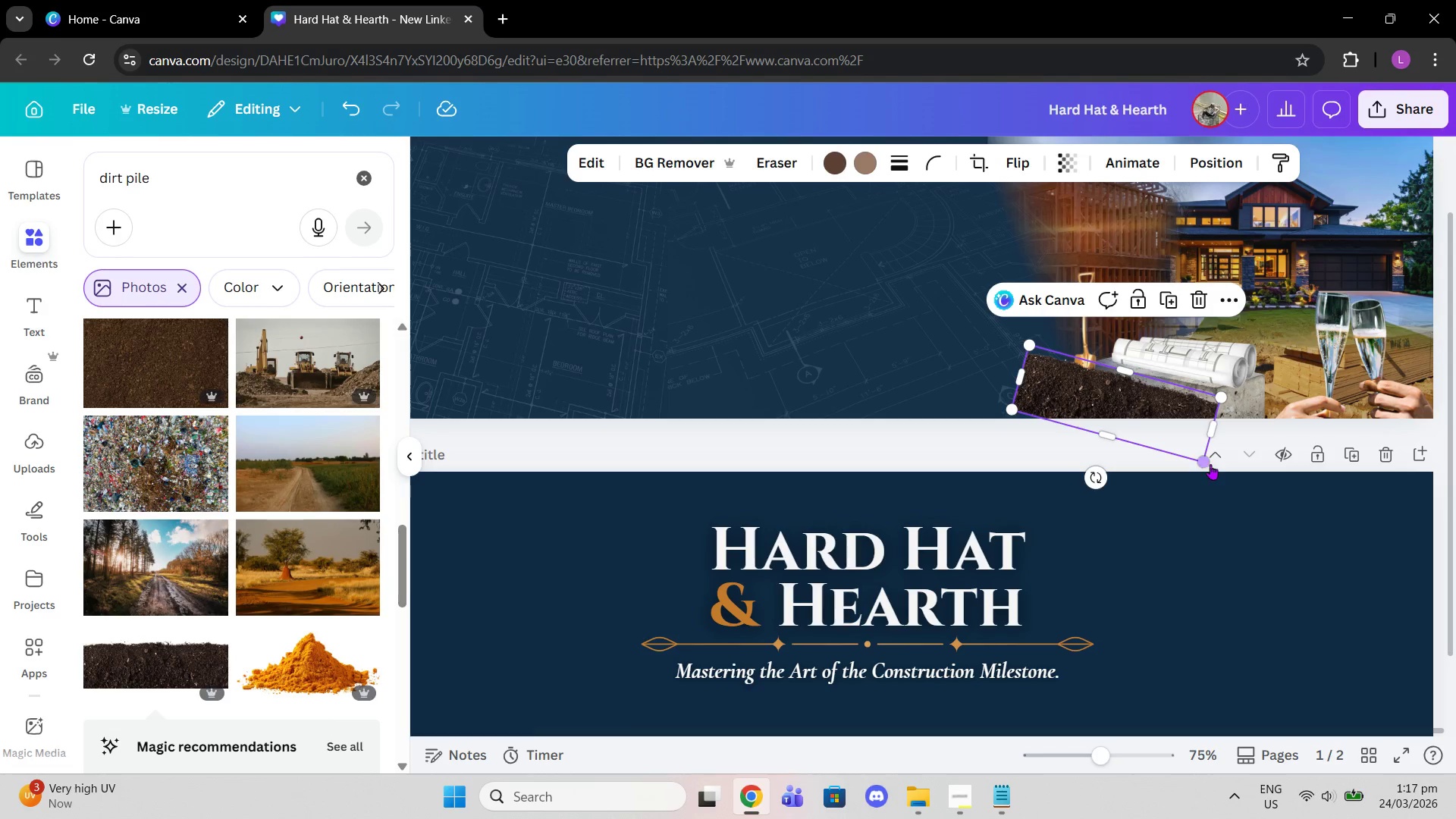 
left_click_drag(start_coordinate=[1203, 463], to_coordinate=[1212, 472])
 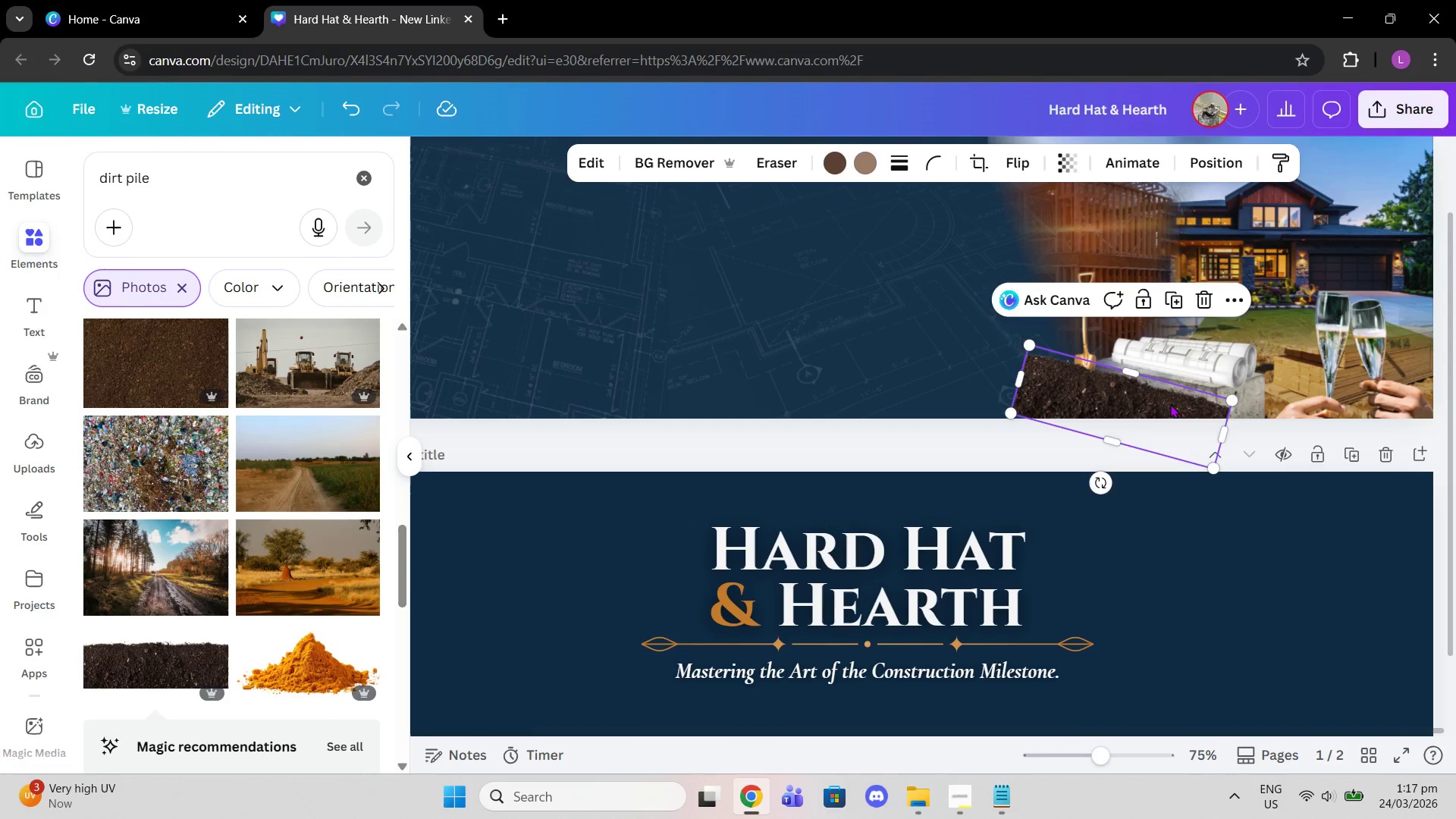 
left_click_drag(start_coordinate=[1170, 404], to_coordinate=[1156, 403])
 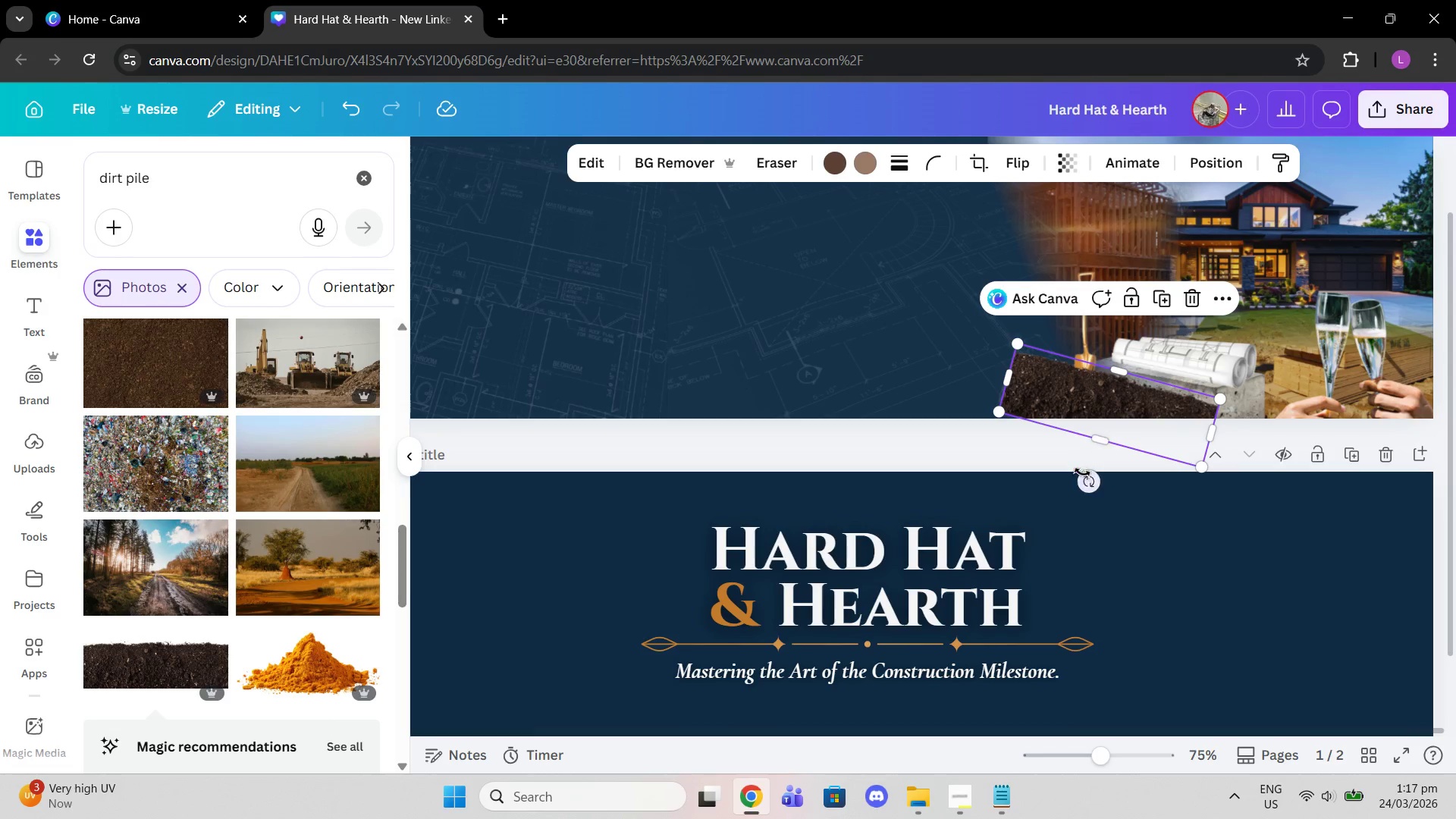 
left_click_drag(start_coordinate=[1086, 476], to_coordinate=[1091, 482])
 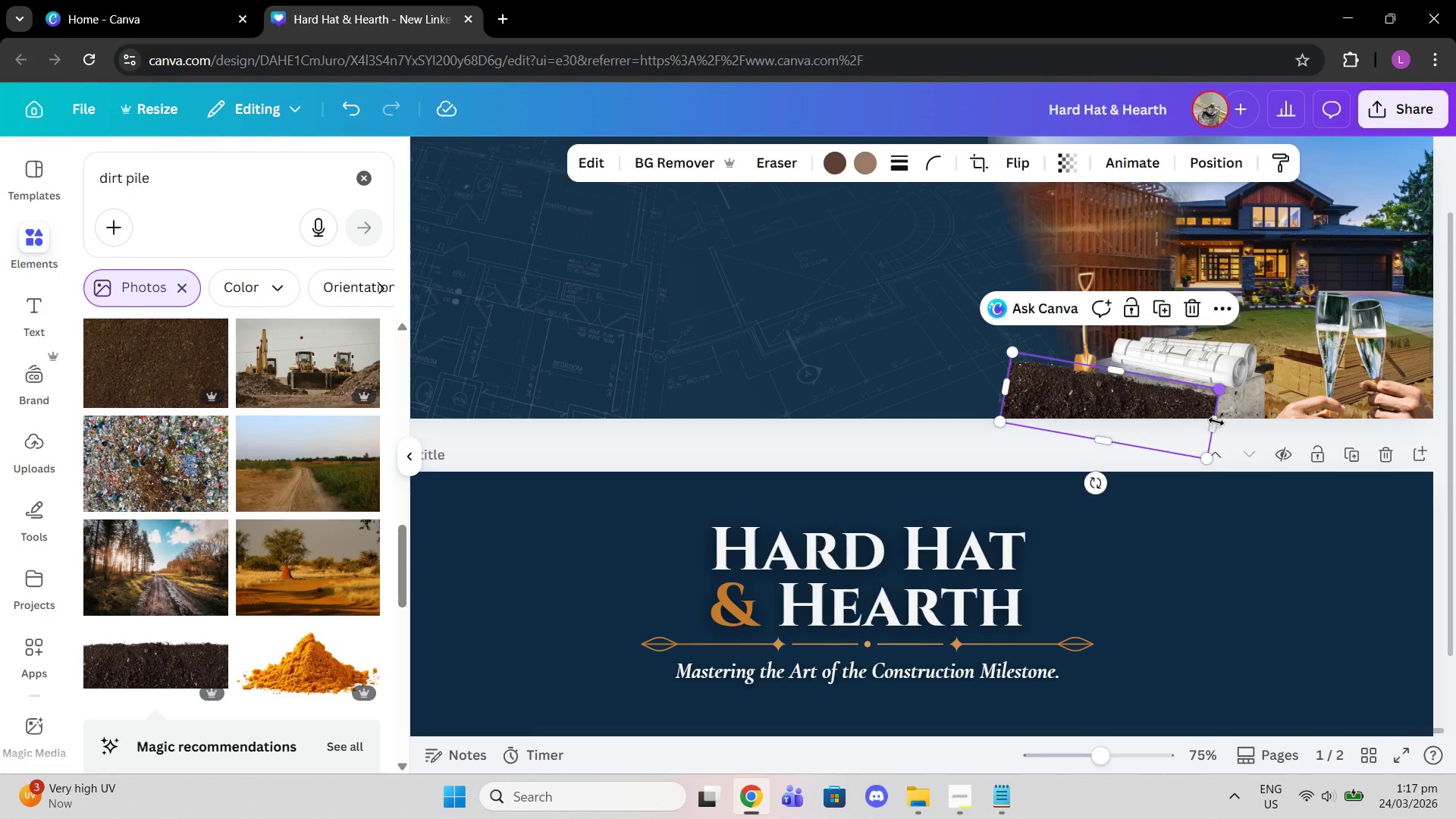 
left_click_drag(start_coordinate=[1203, 462], to_coordinate=[1266, 521])
 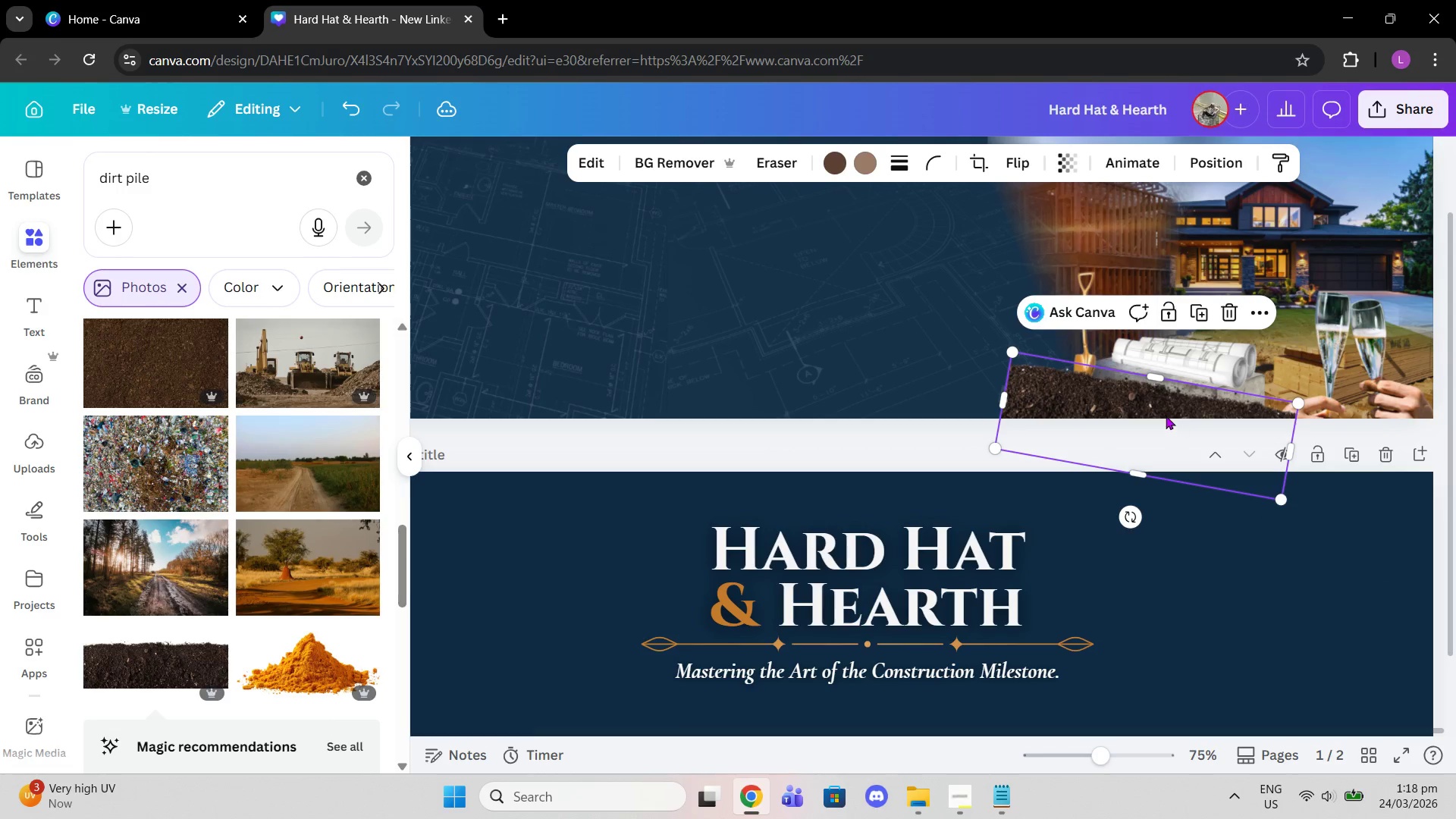 
left_click_drag(start_coordinate=[1163, 413], to_coordinate=[1151, 407])
 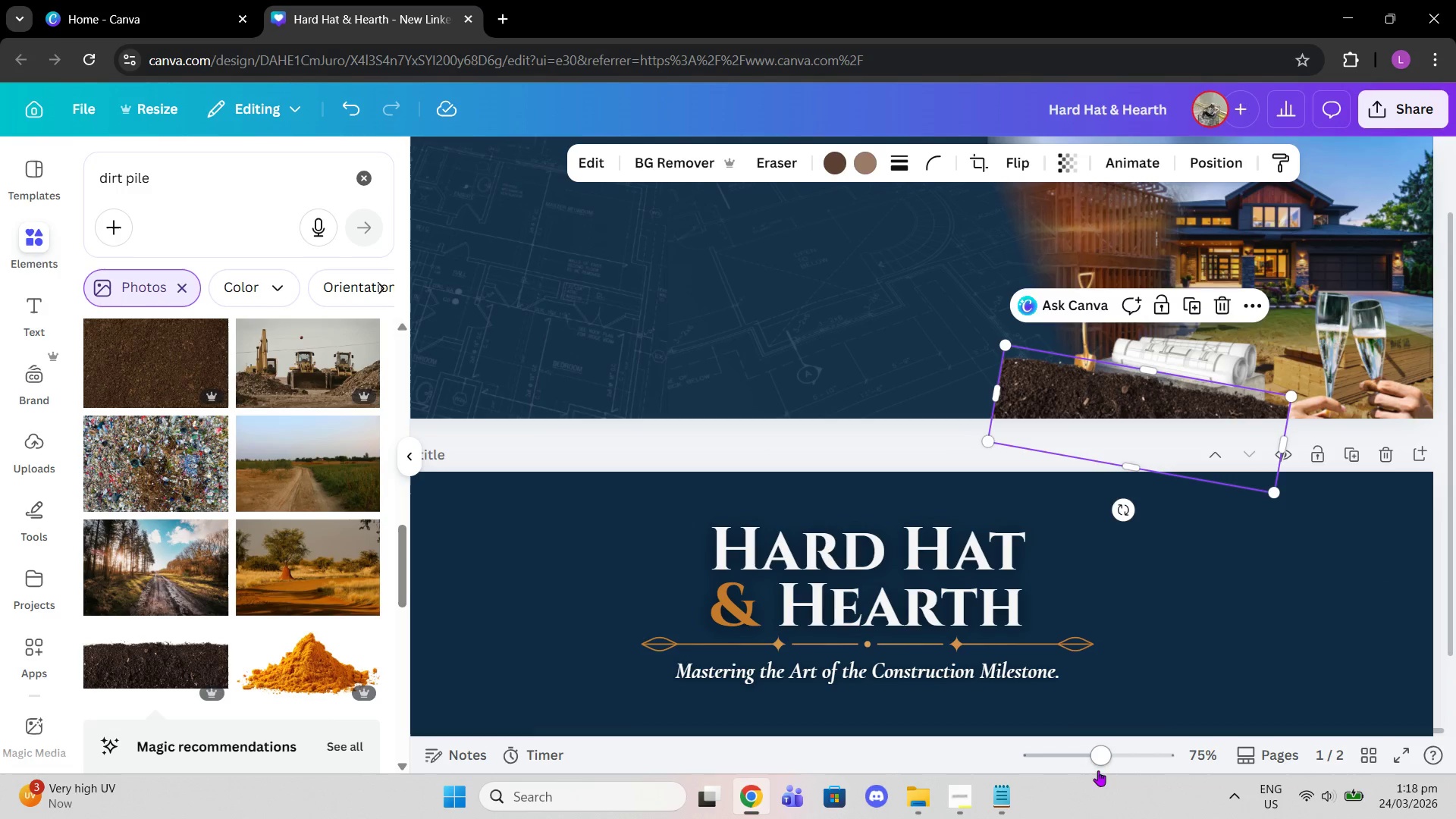 
left_click_drag(start_coordinate=[1103, 749], to_coordinate=[1135, 752])
 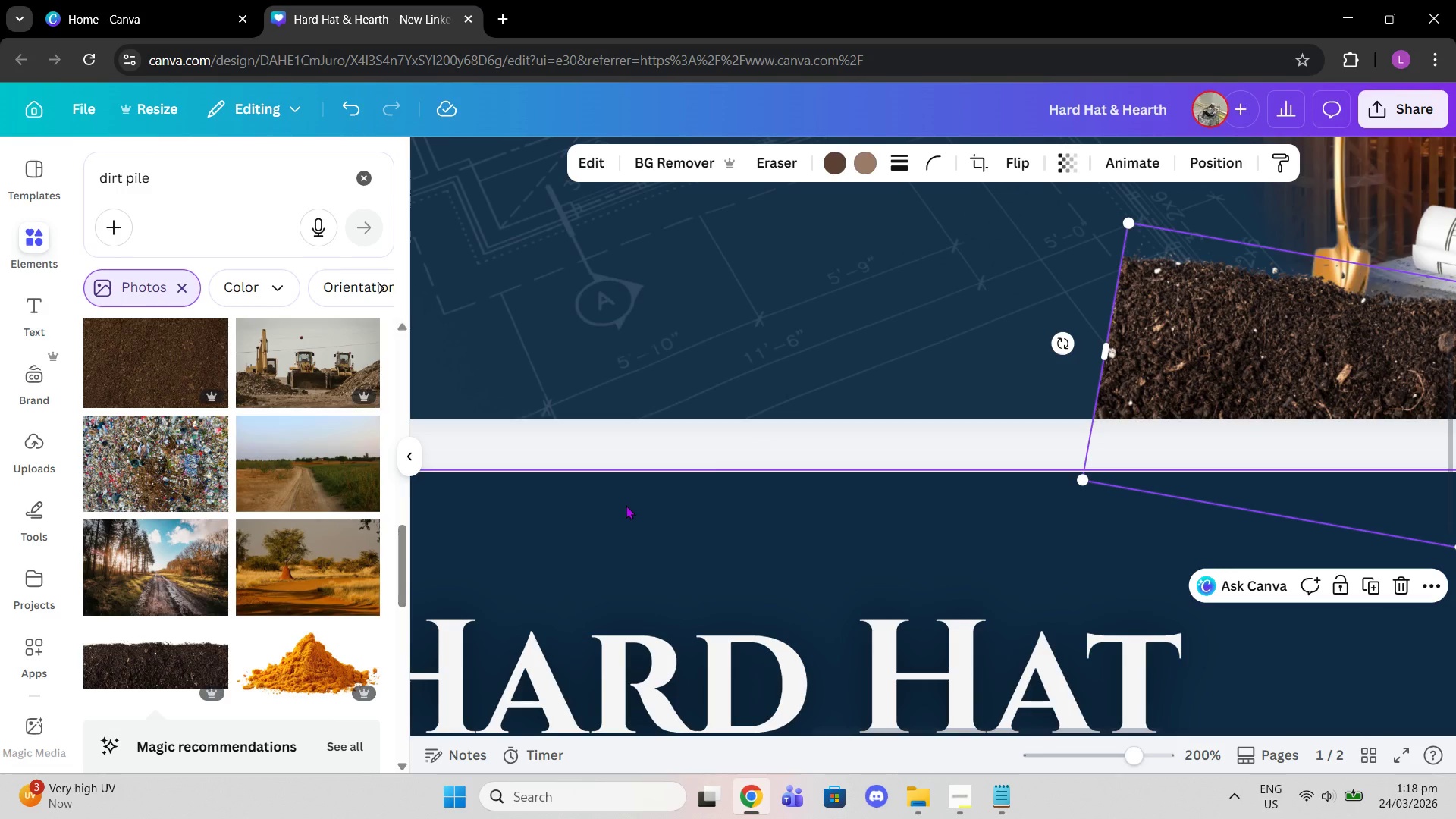 
wait(7.78)
 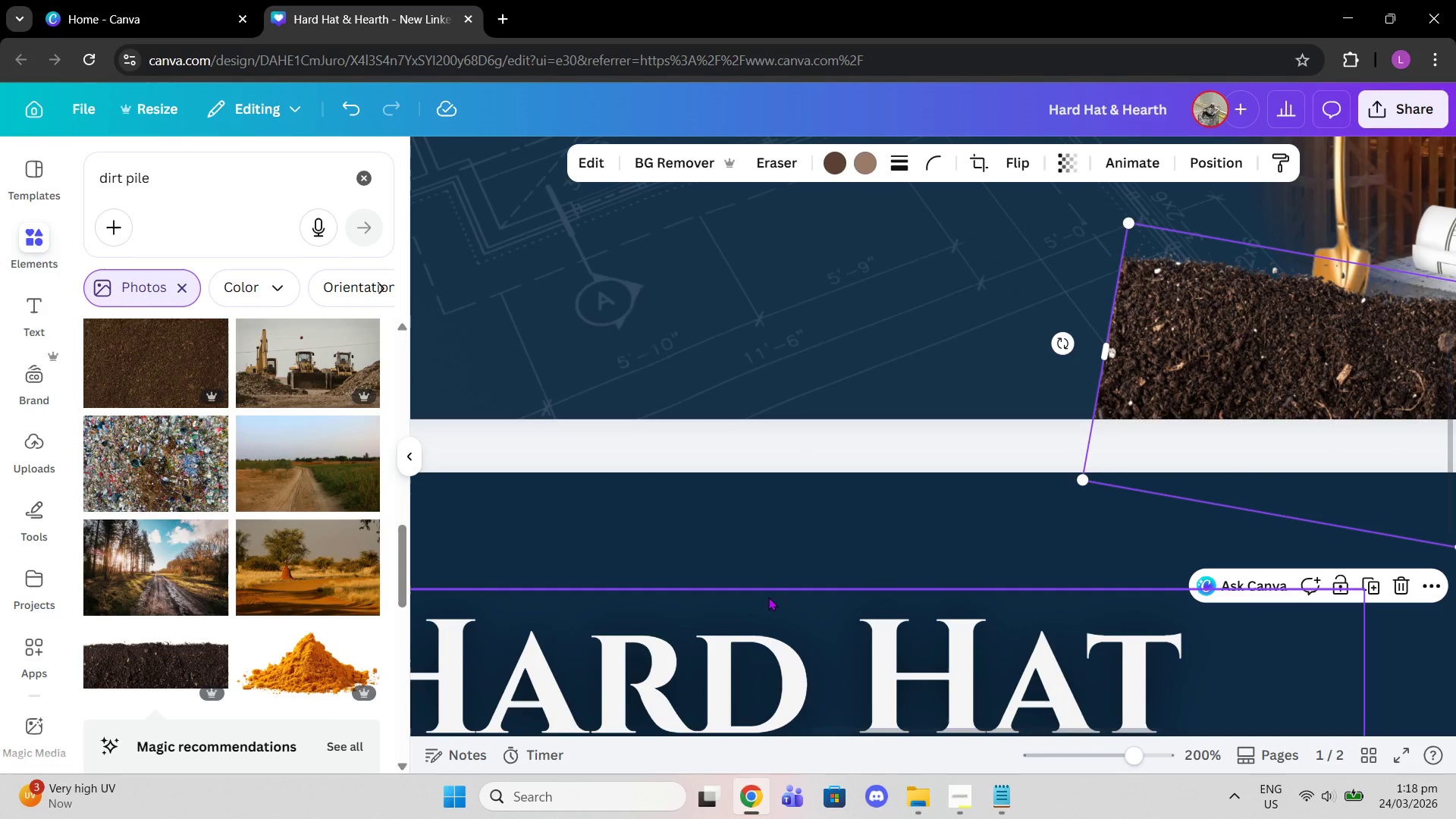 
left_click_drag(start_coordinate=[984, 731], to_coordinate=[1261, 739])
 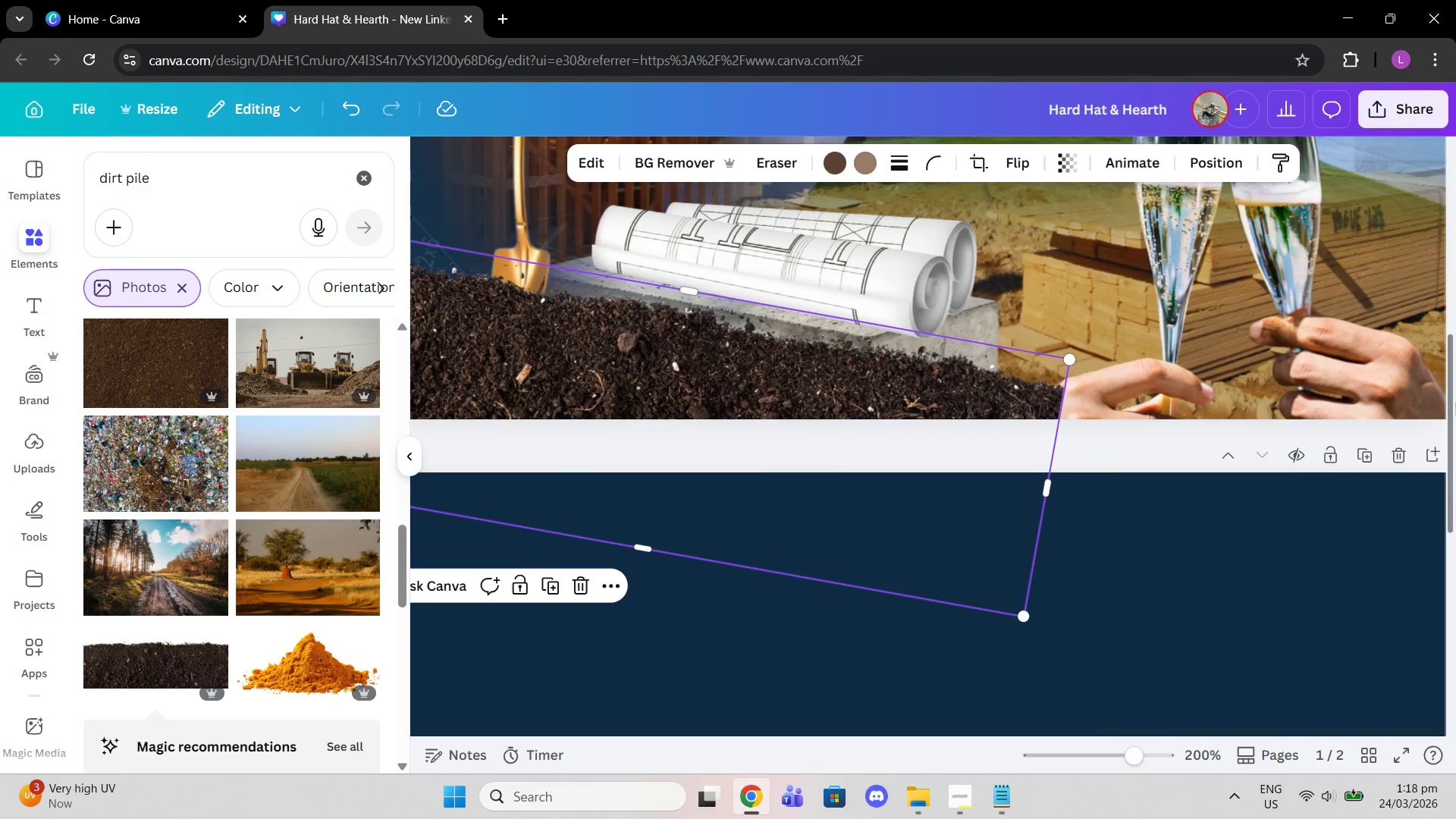 
scroll: coordinate [1455, 402], scroll_direction: up, amount: 2.0
 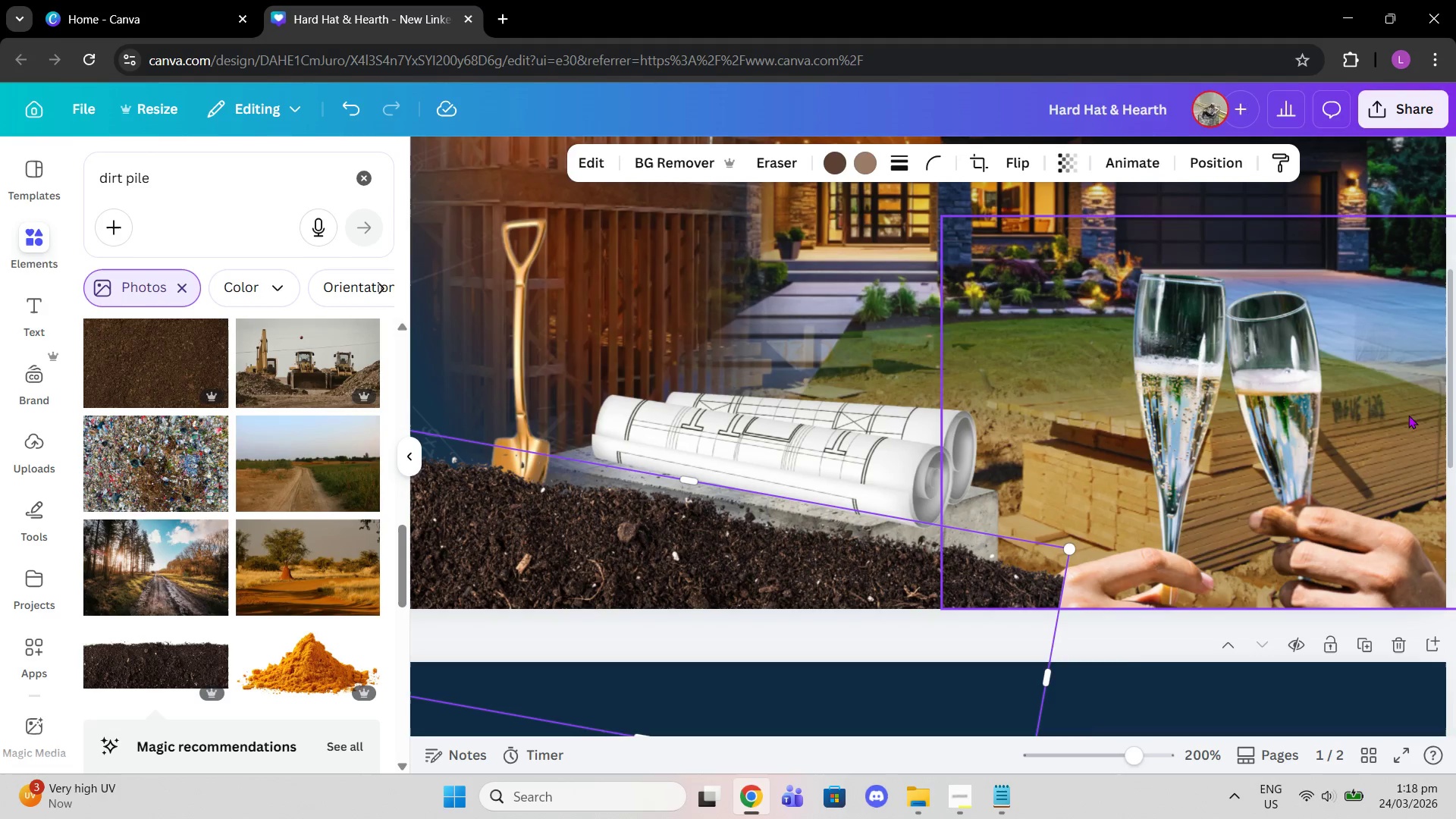 
left_click_drag(start_coordinate=[1320, 493], to_coordinate=[1318, 378])
 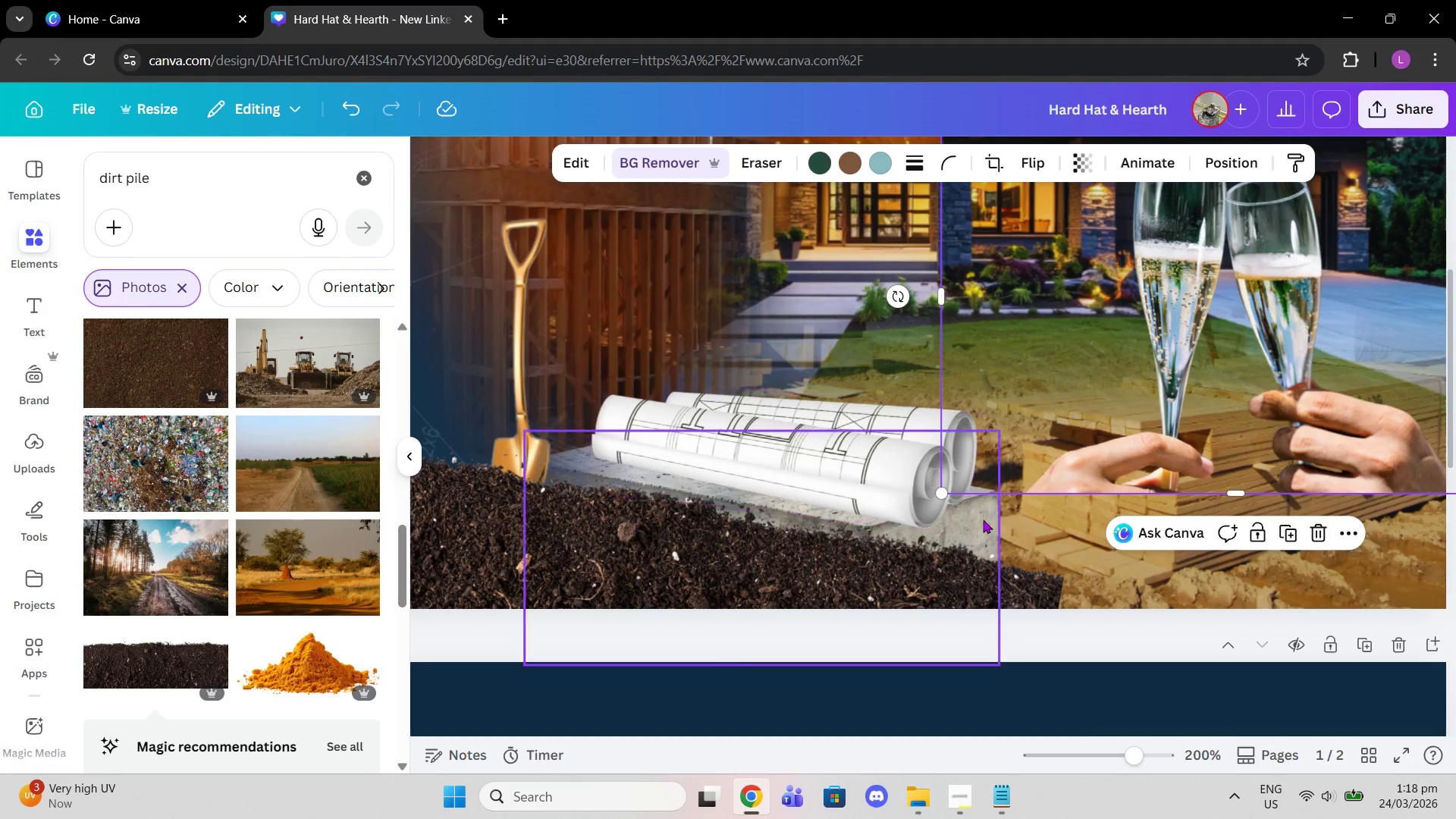 
left_click([983, 519])
 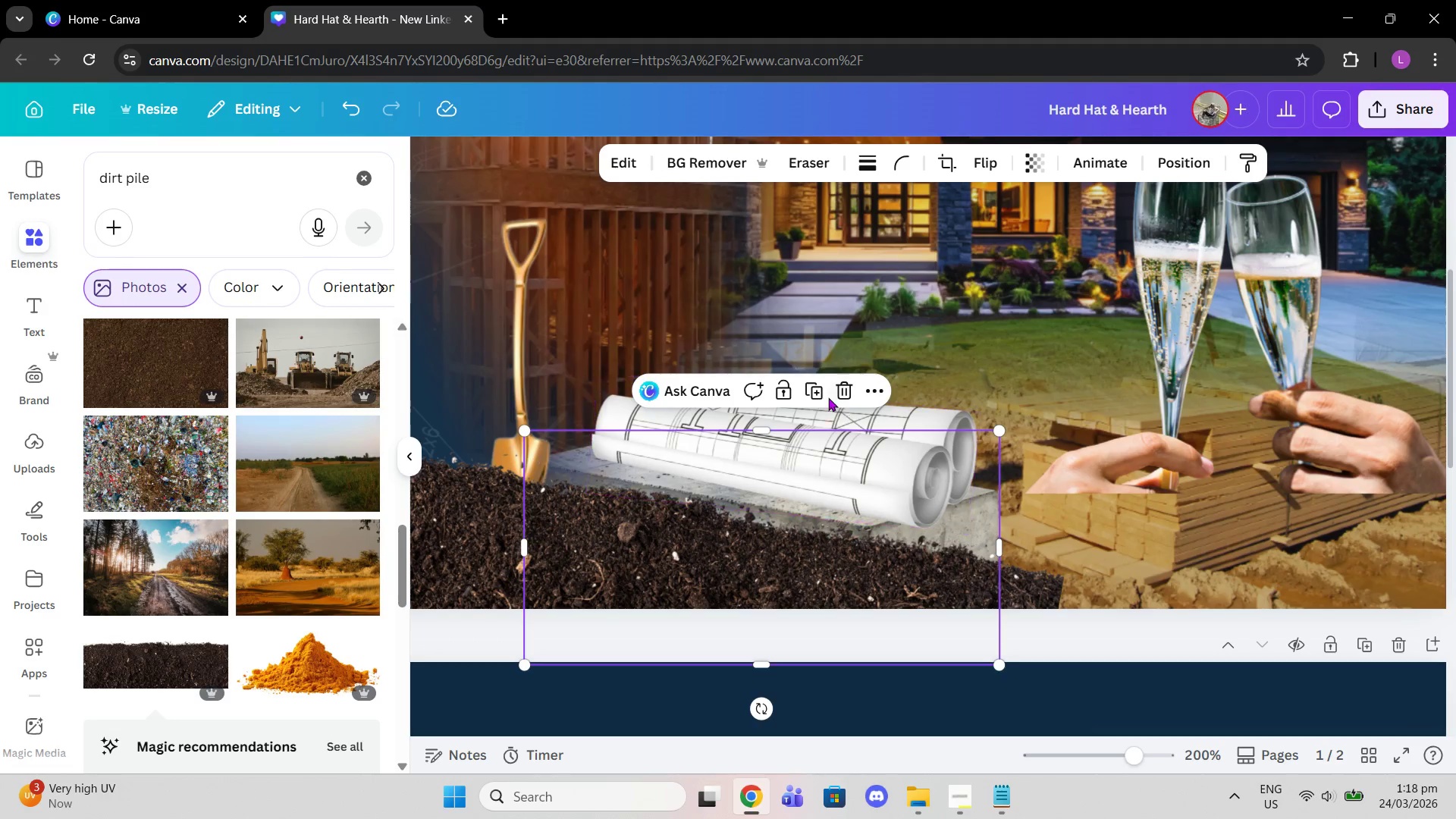 
left_click([817, 391])
 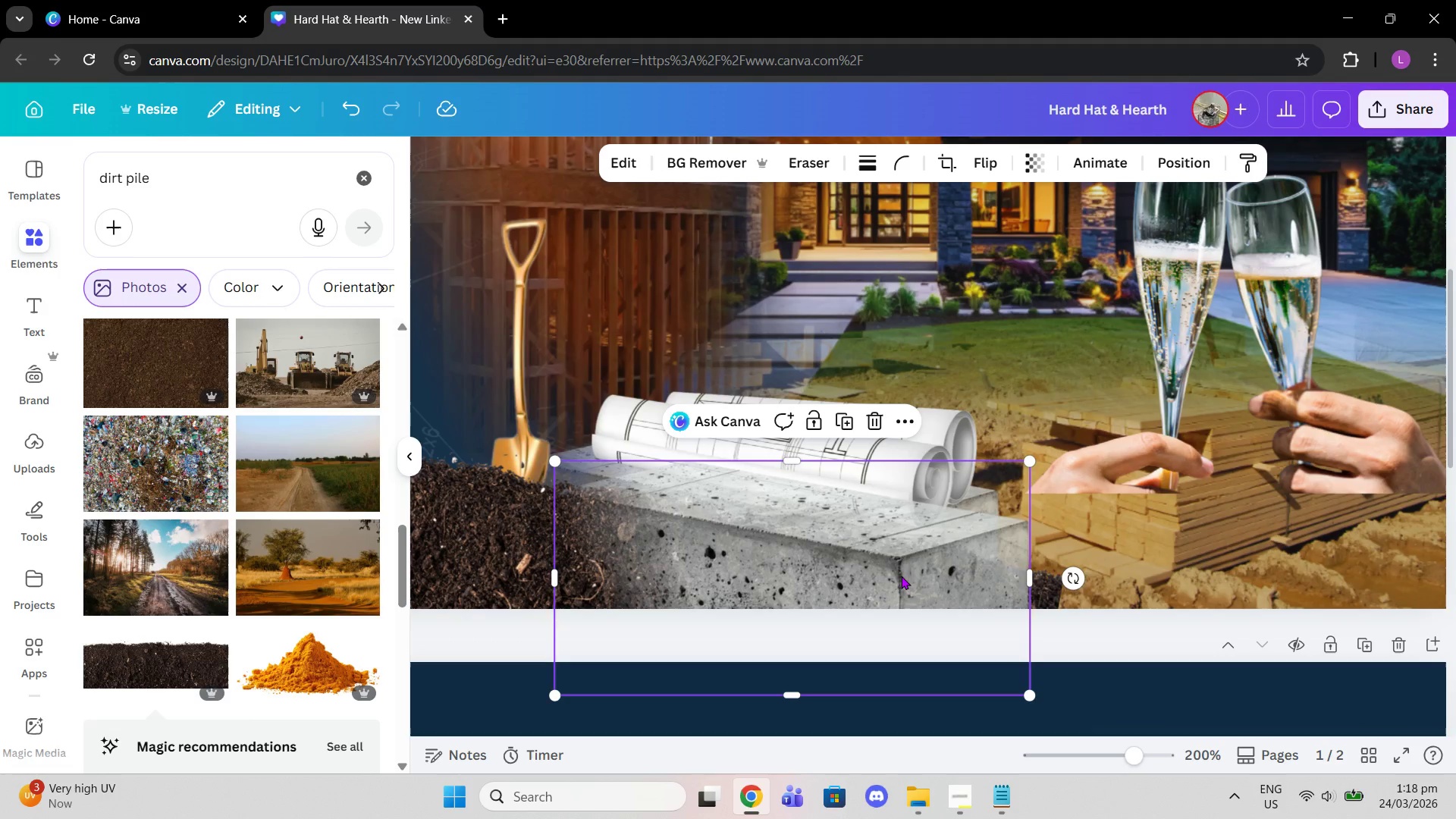 
left_click_drag(start_coordinate=[899, 578], to_coordinate=[1212, 610])
 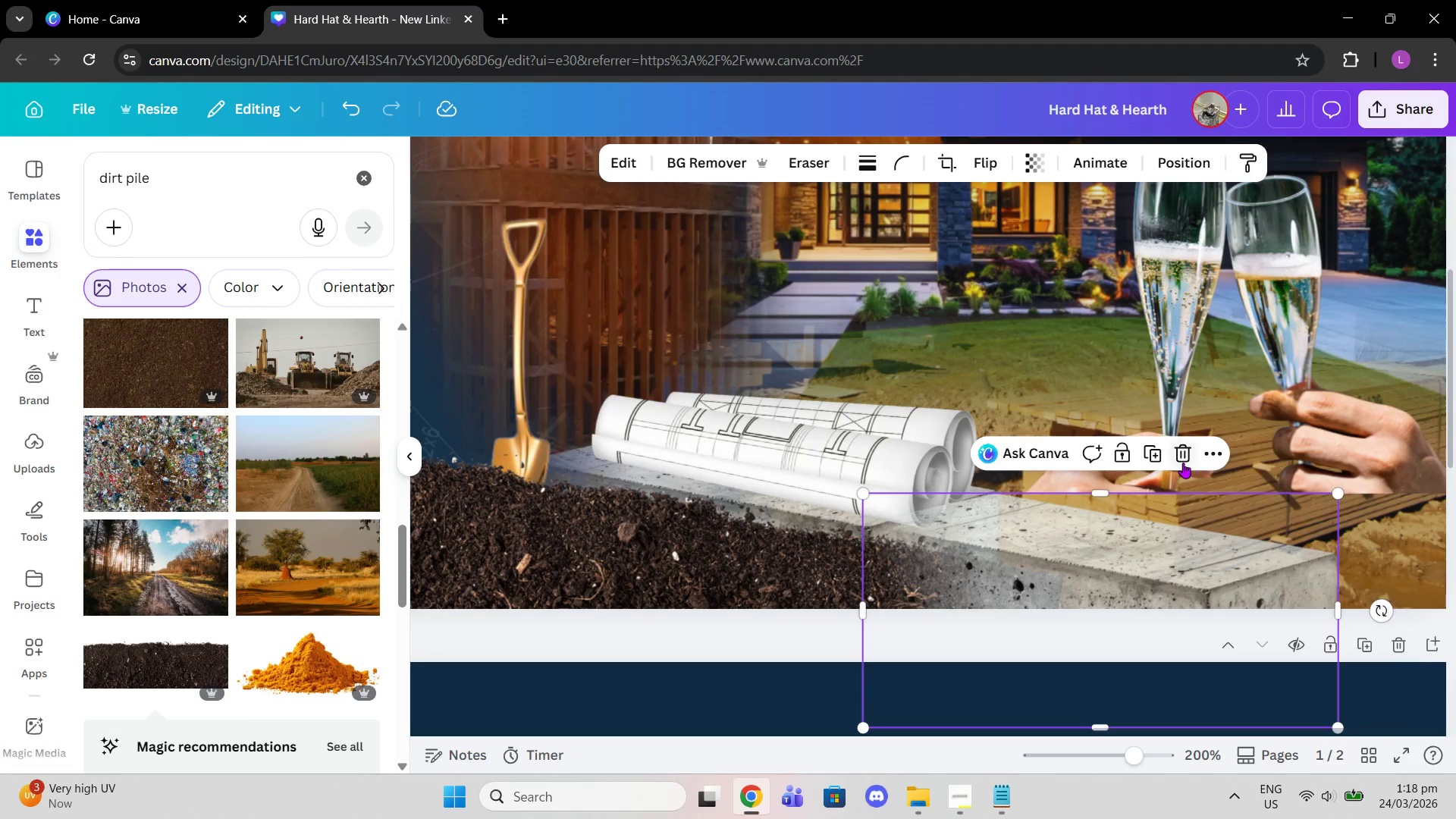 
left_click([1185, 457])
 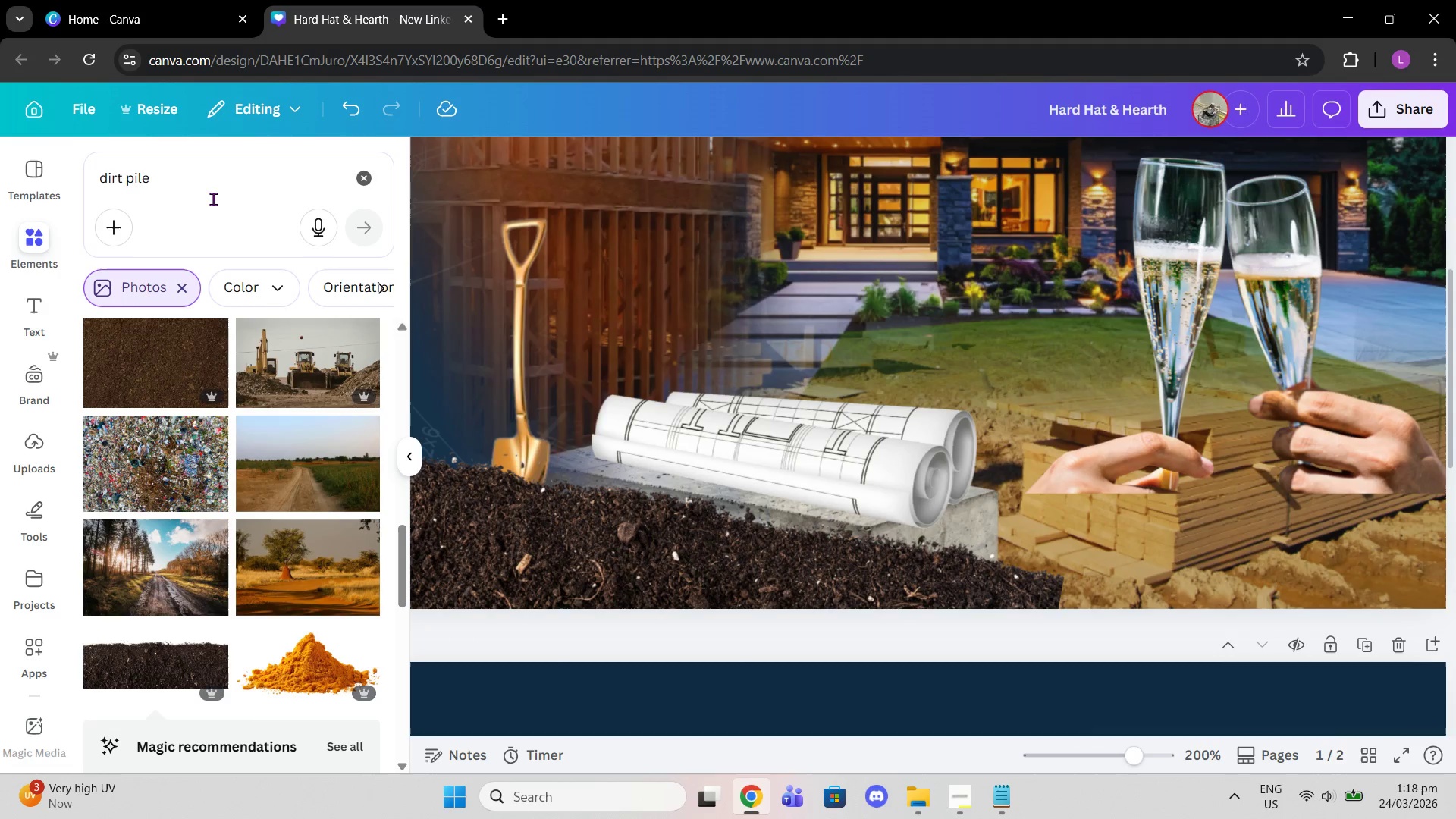 
left_click([372, 168])
 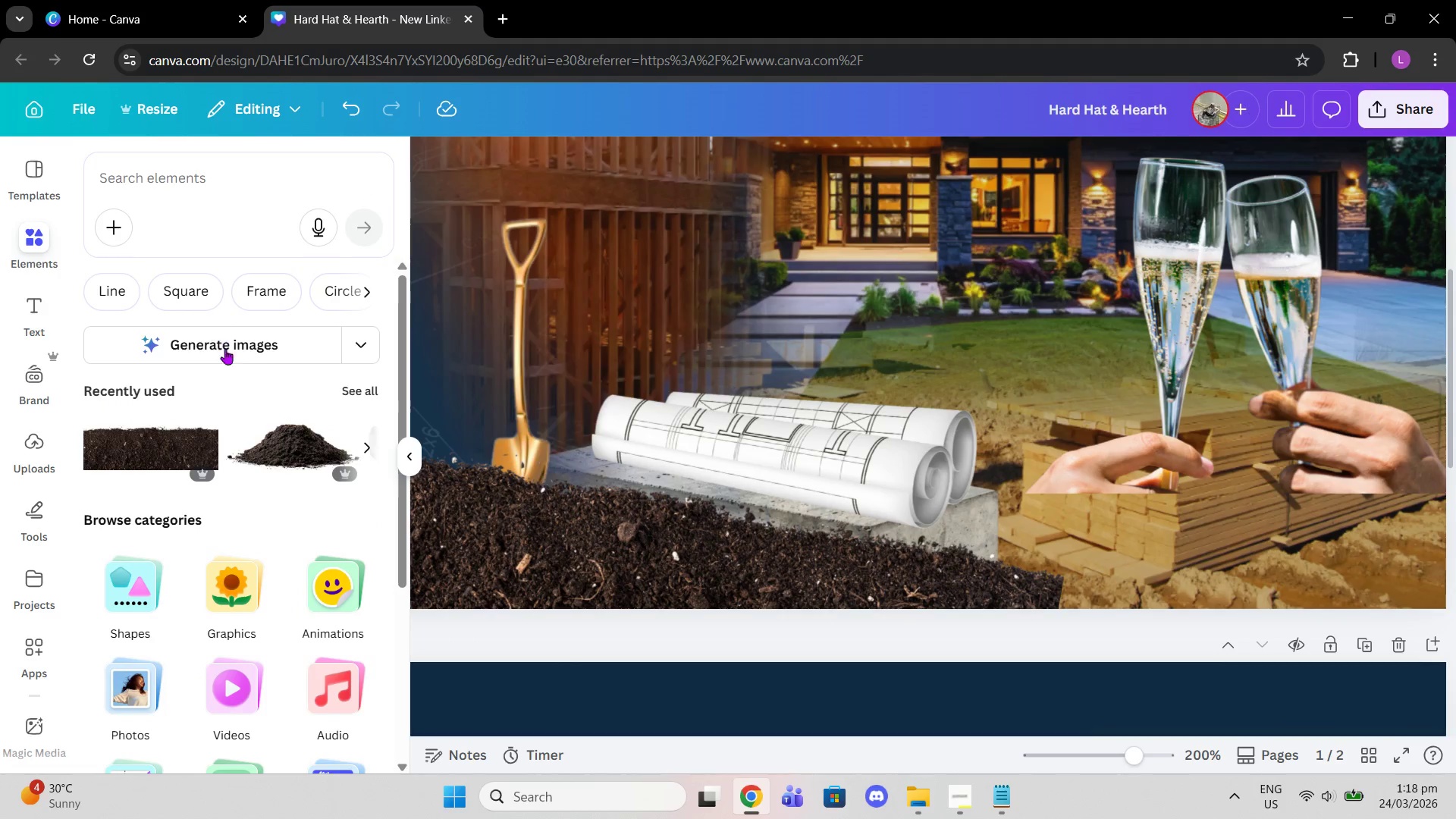 
left_click([245, 177])
 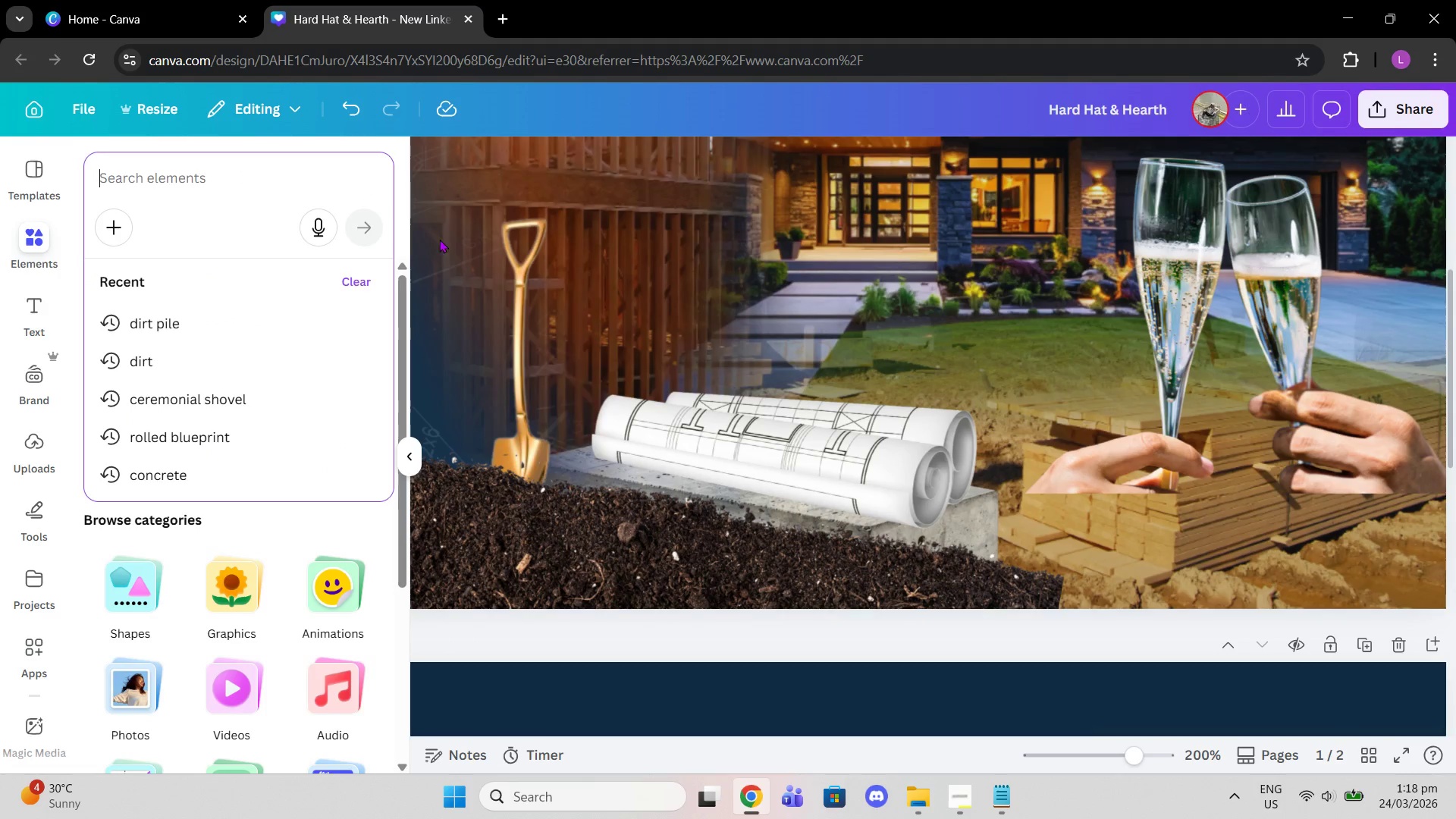 
left_click([447, 234])
 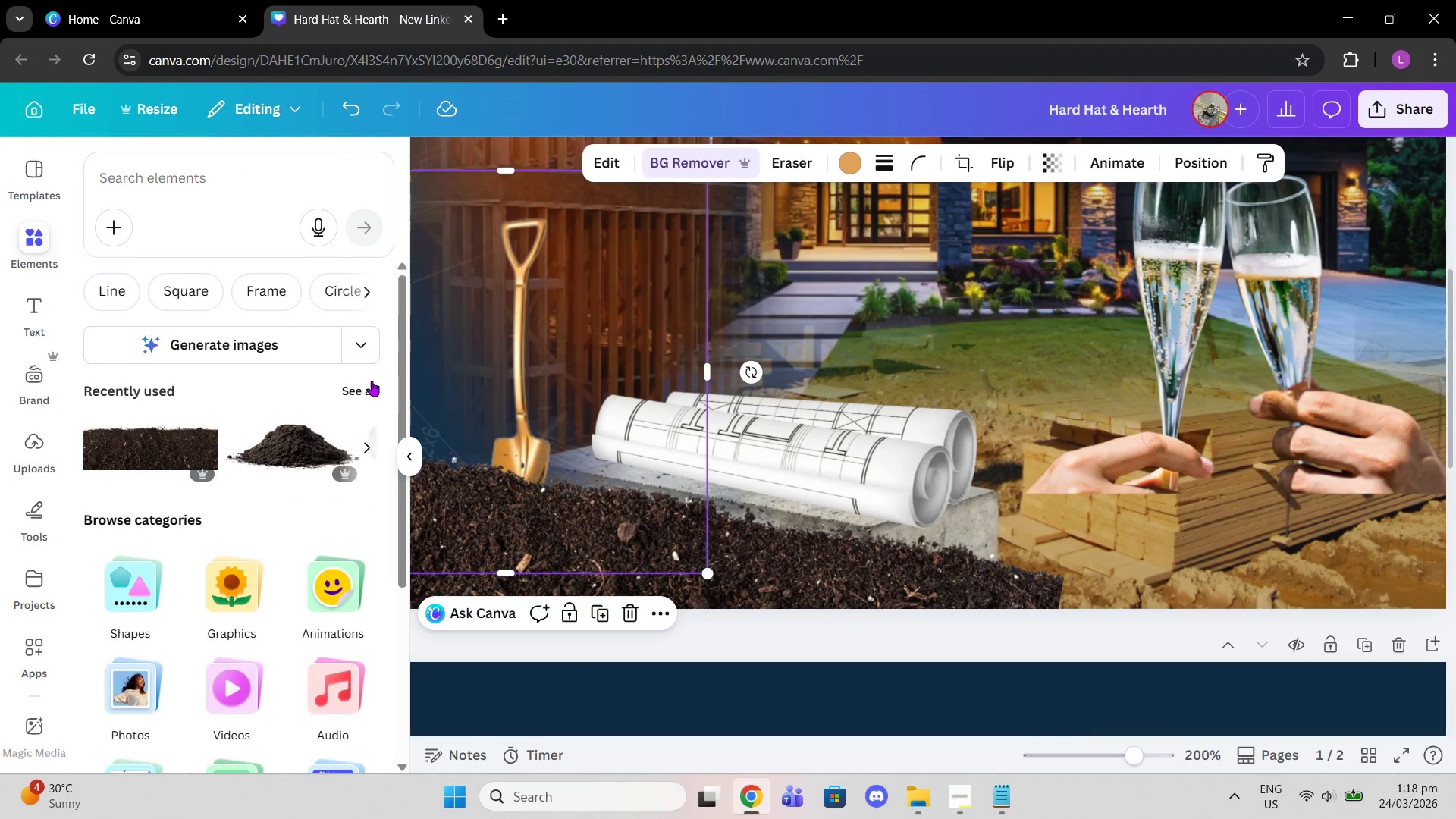 
left_click([372, 384])
 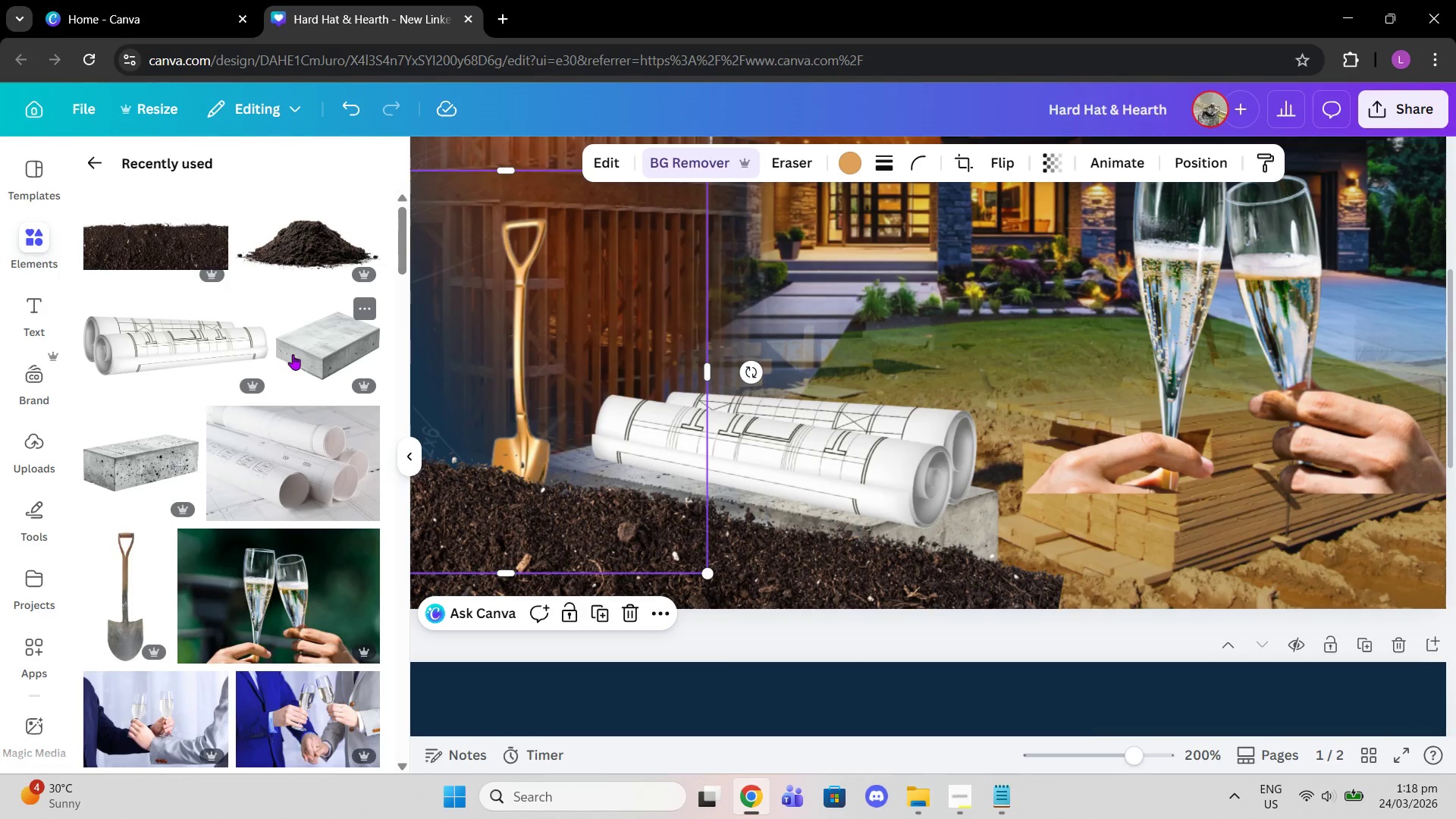 
left_click([153, 460])
 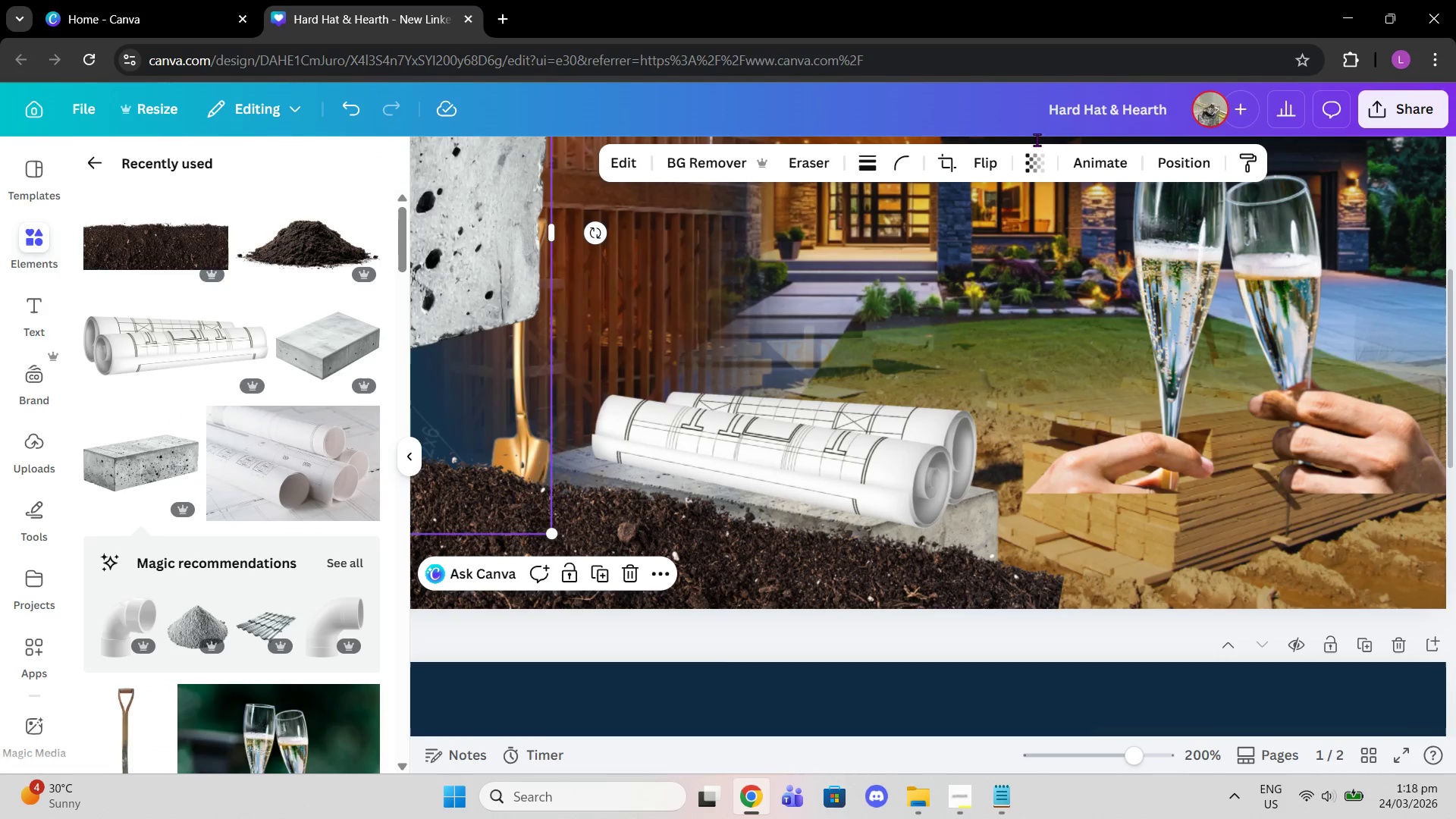 
left_click([984, 162])
 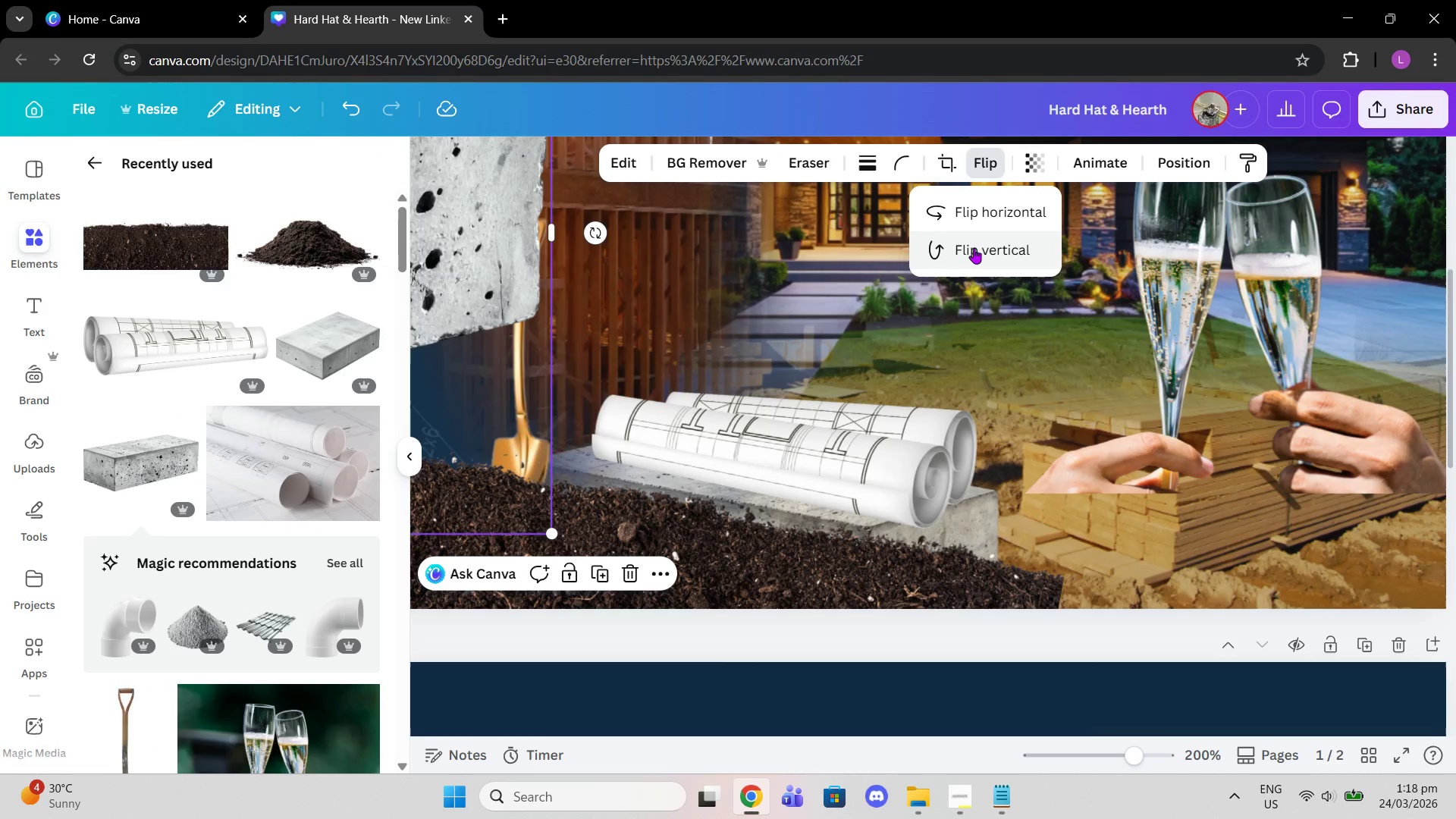 
left_click([964, 213])
 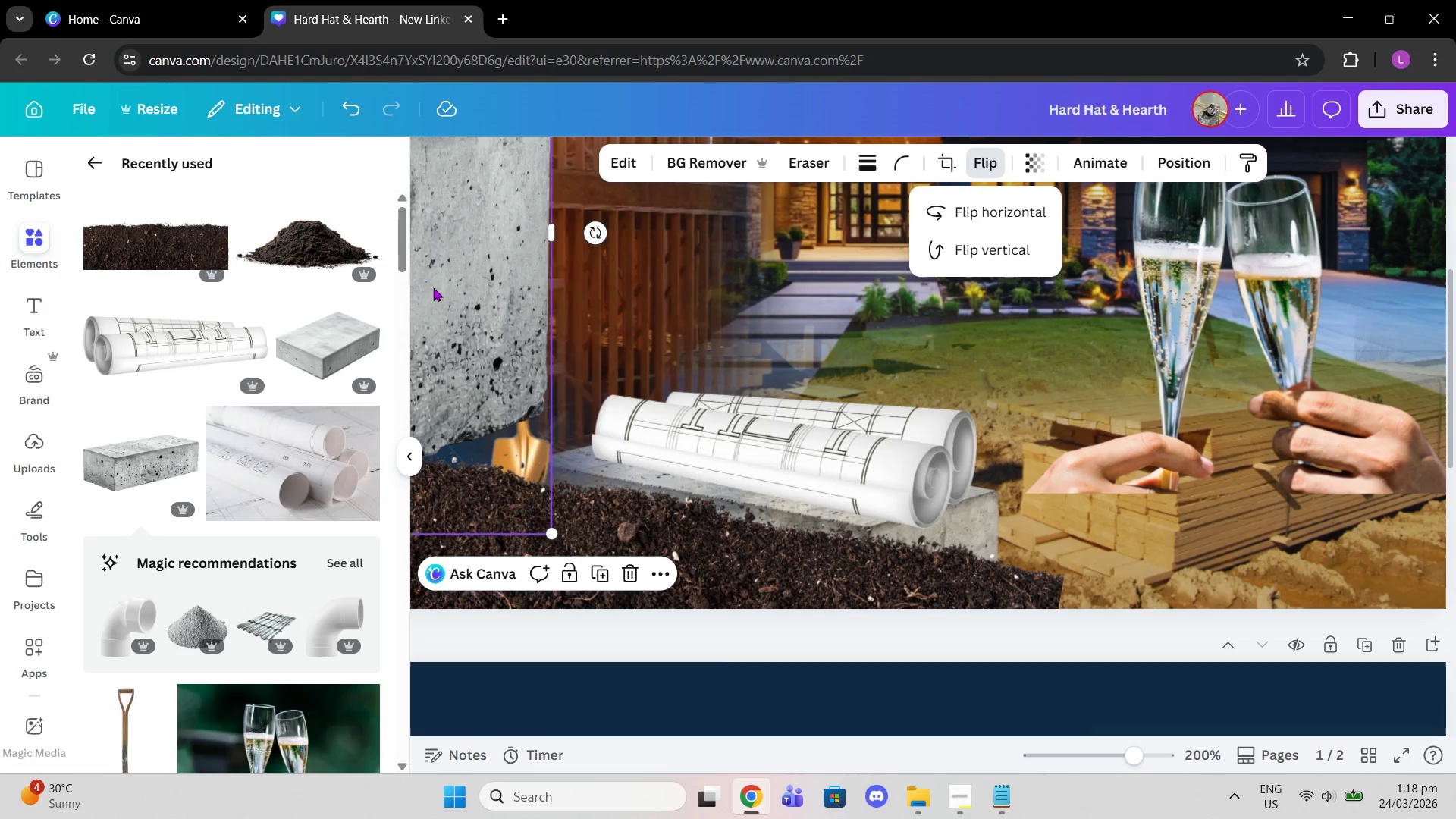 
left_click_drag(start_coordinate=[433, 287], to_coordinate=[1290, 570])
 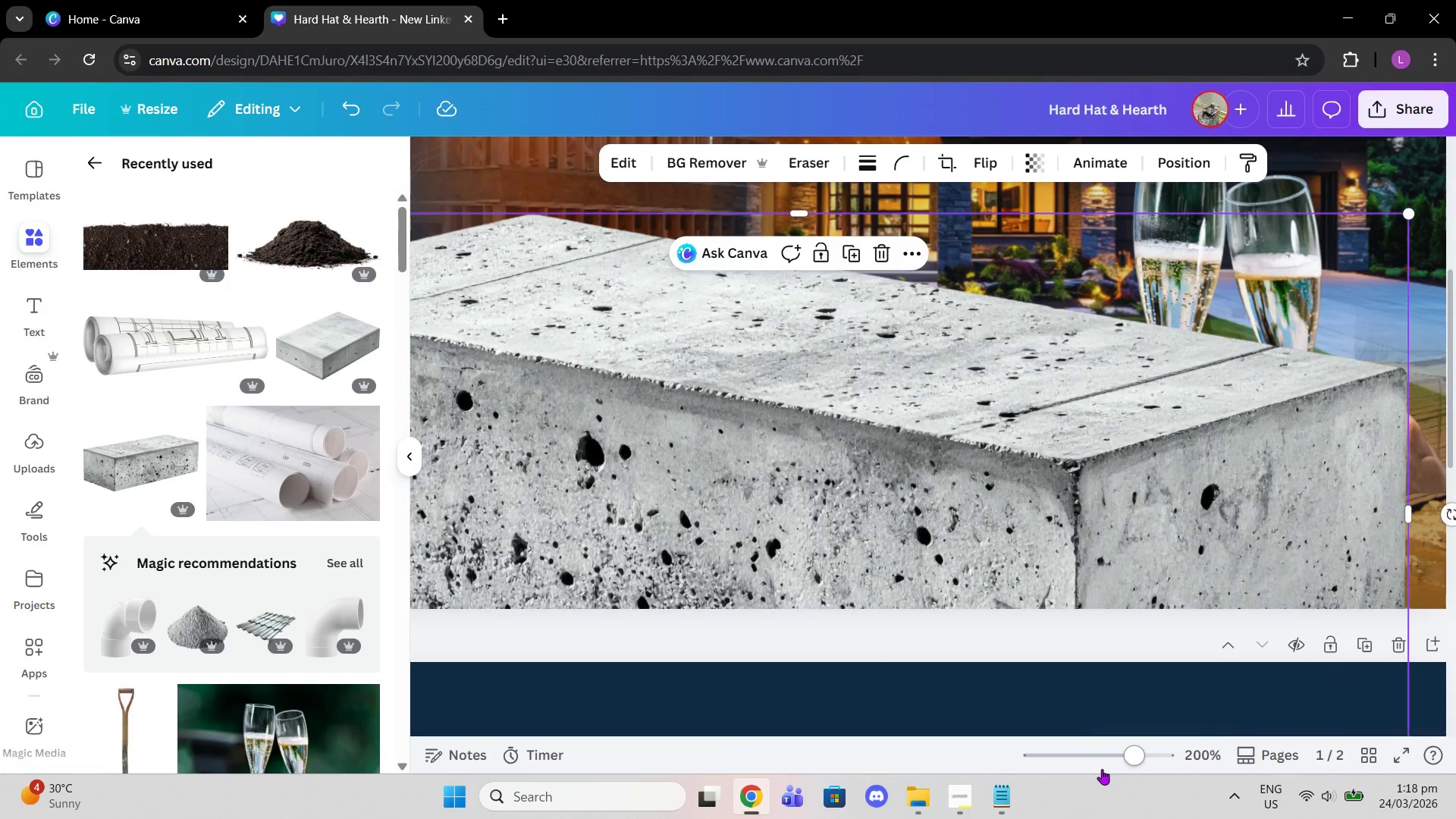 
left_click_drag(start_coordinate=[1126, 758], to_coordinate=[1089, 757])
 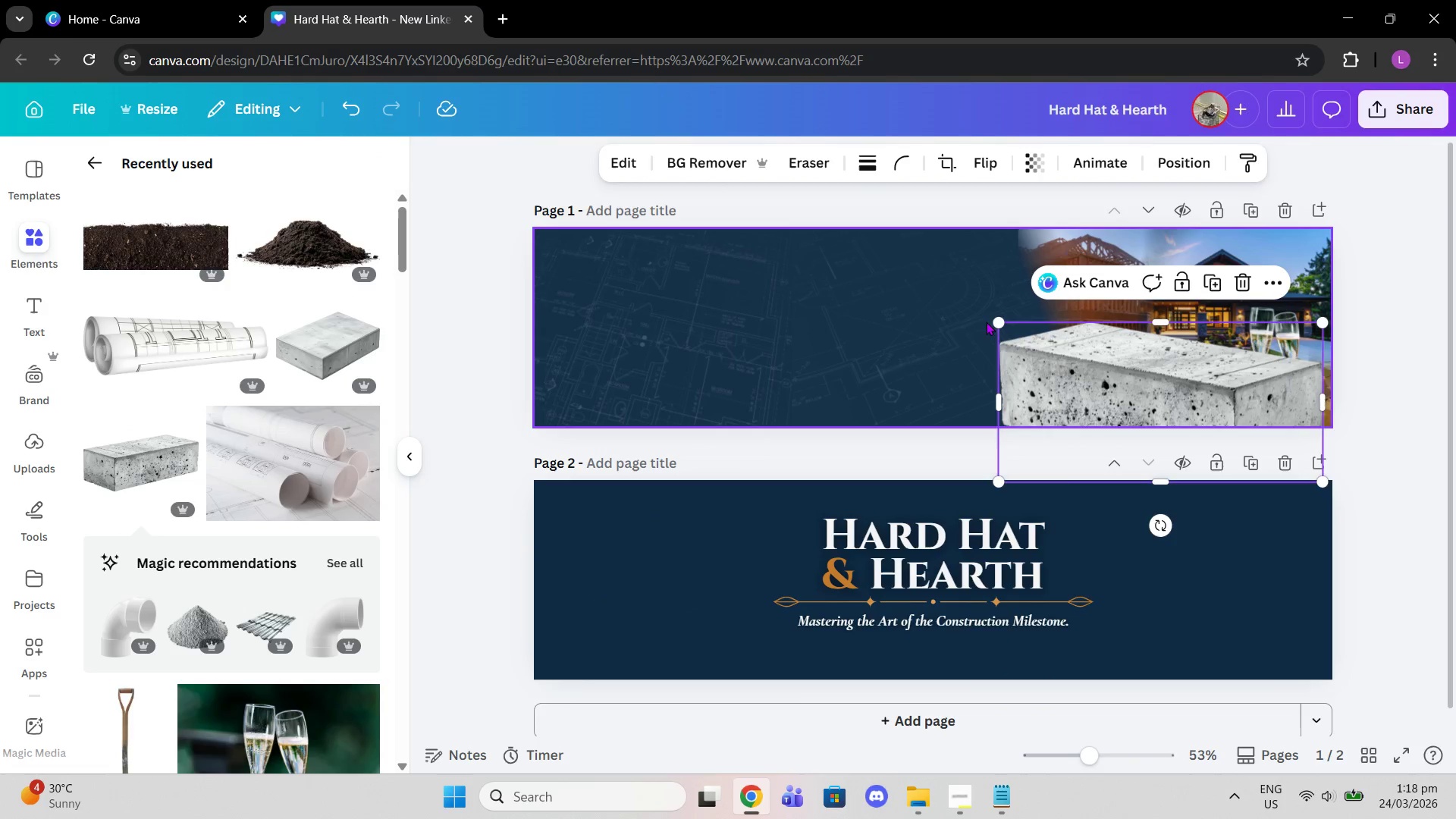 
left_click_drag(start_coordinate=[997, 320], to_coordinate=[1122, 427])
 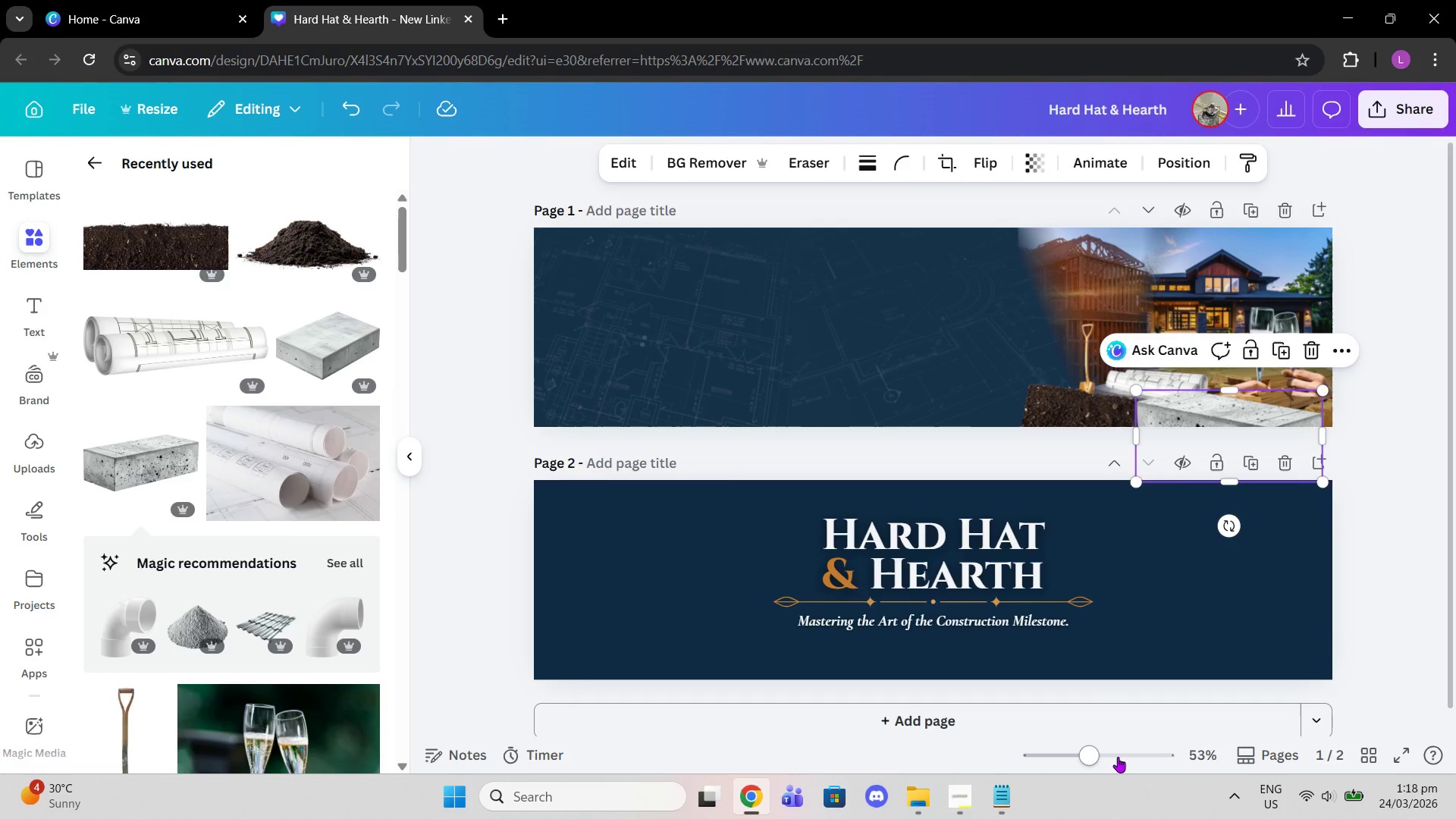 
left_click_drag(start_coordinate=[1106, 756], to_coordinate=[1146, 758])
 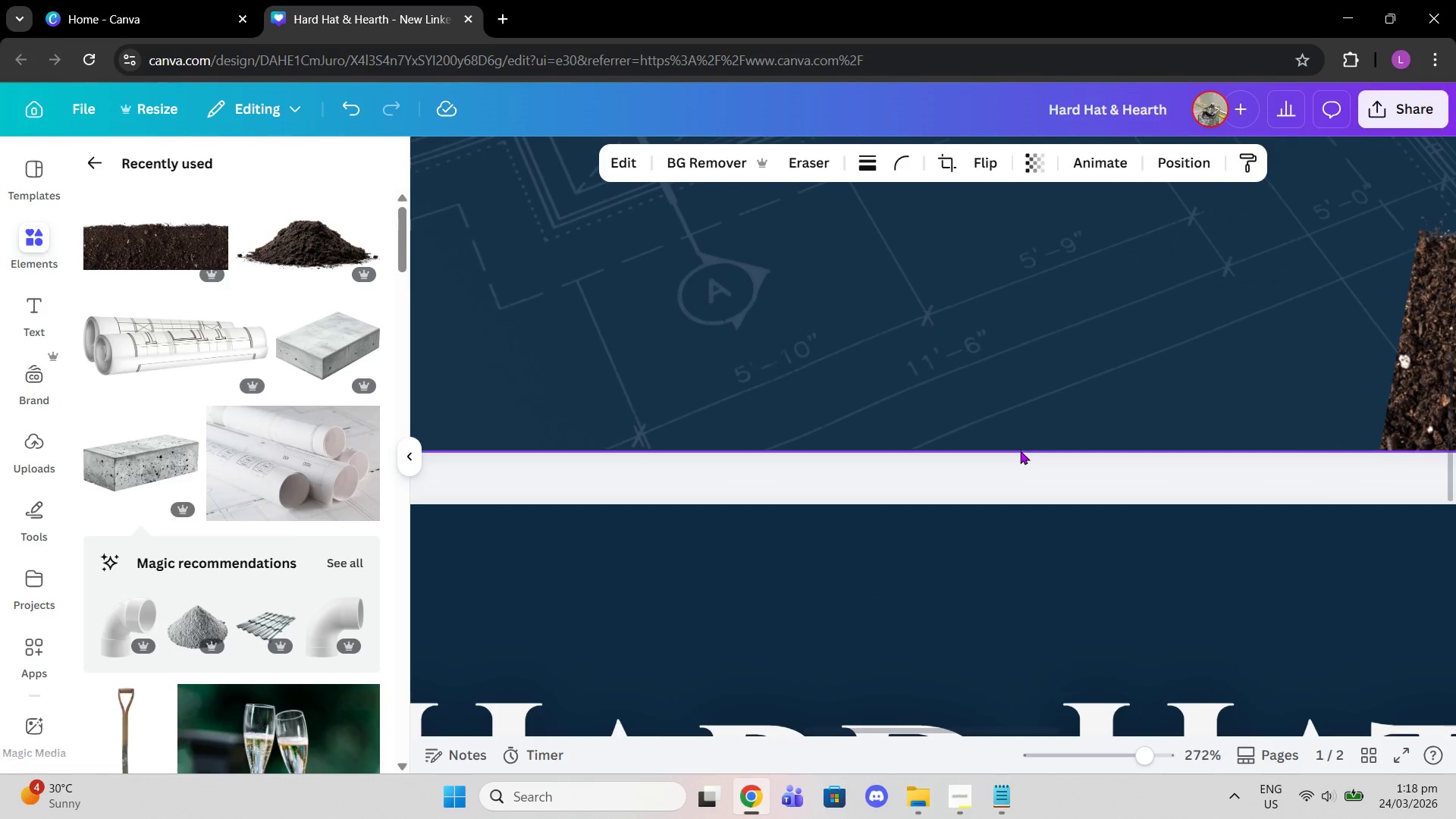 
left_click([1037, 479])
 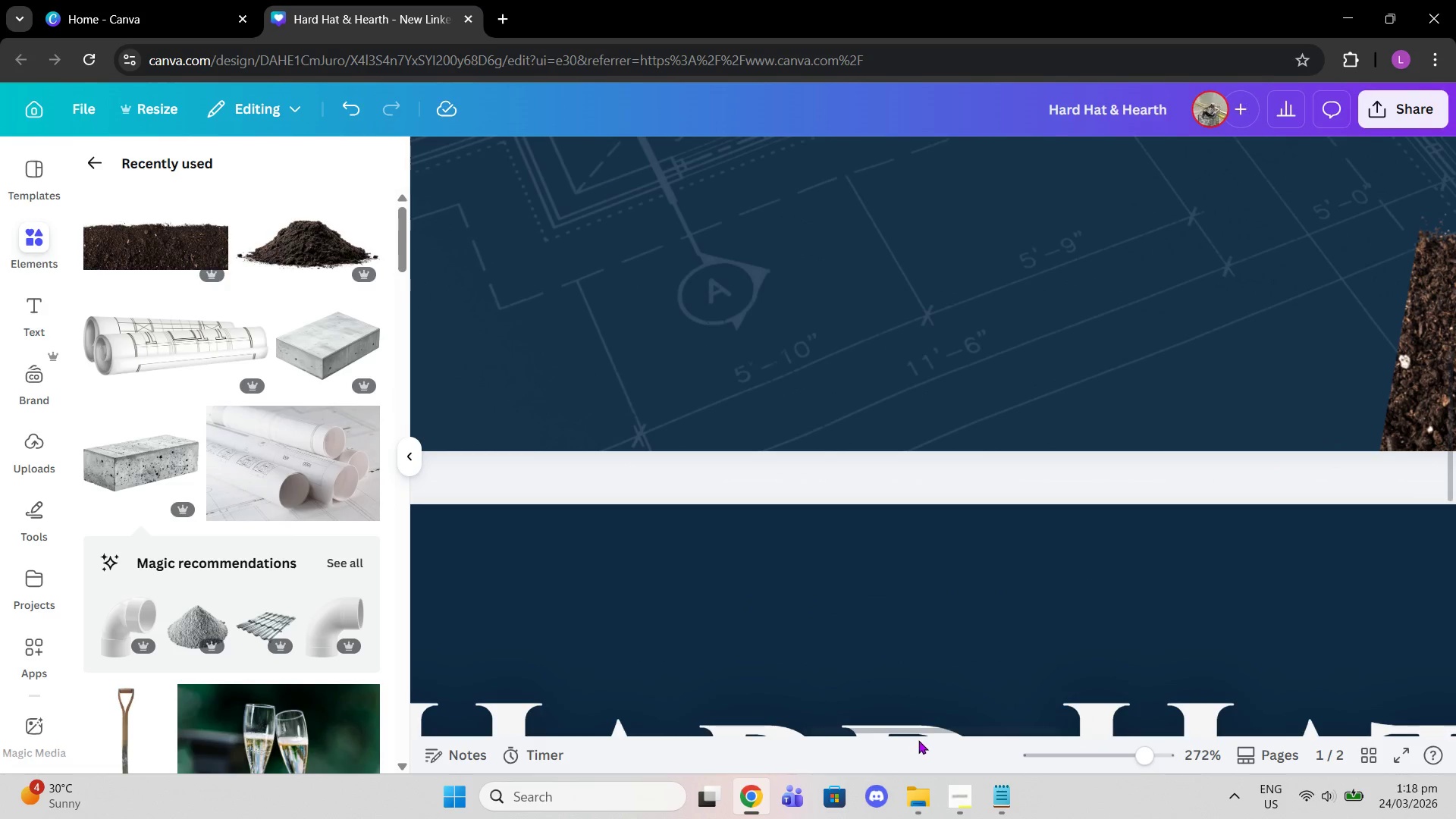 
left_click_drag(start_coordinate=[903, 726], to_coordinate=[1375, 736])
 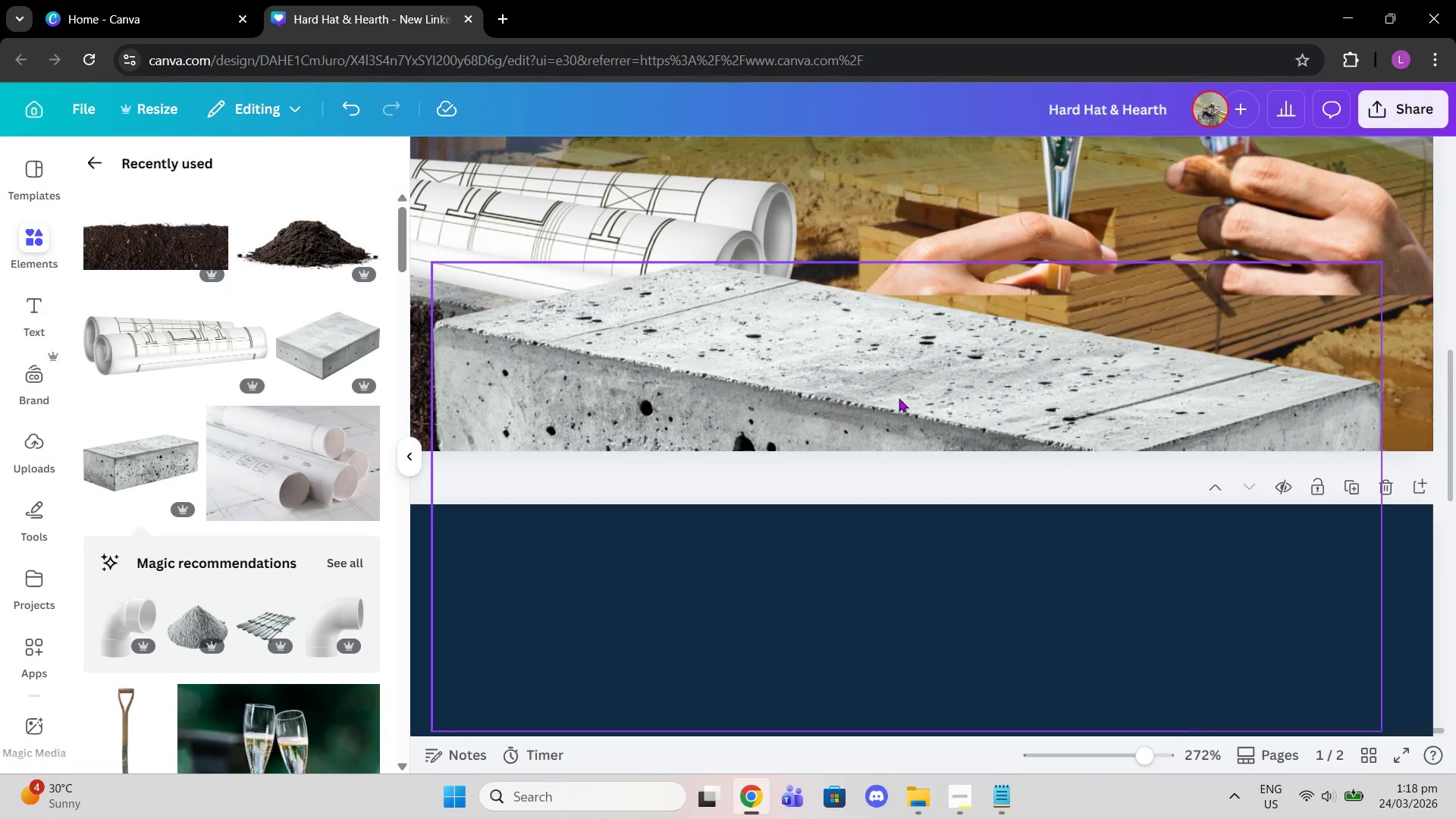 
left_click_drag(start_coordinate=[872, 394], to_coordinate=[1094, 407])
 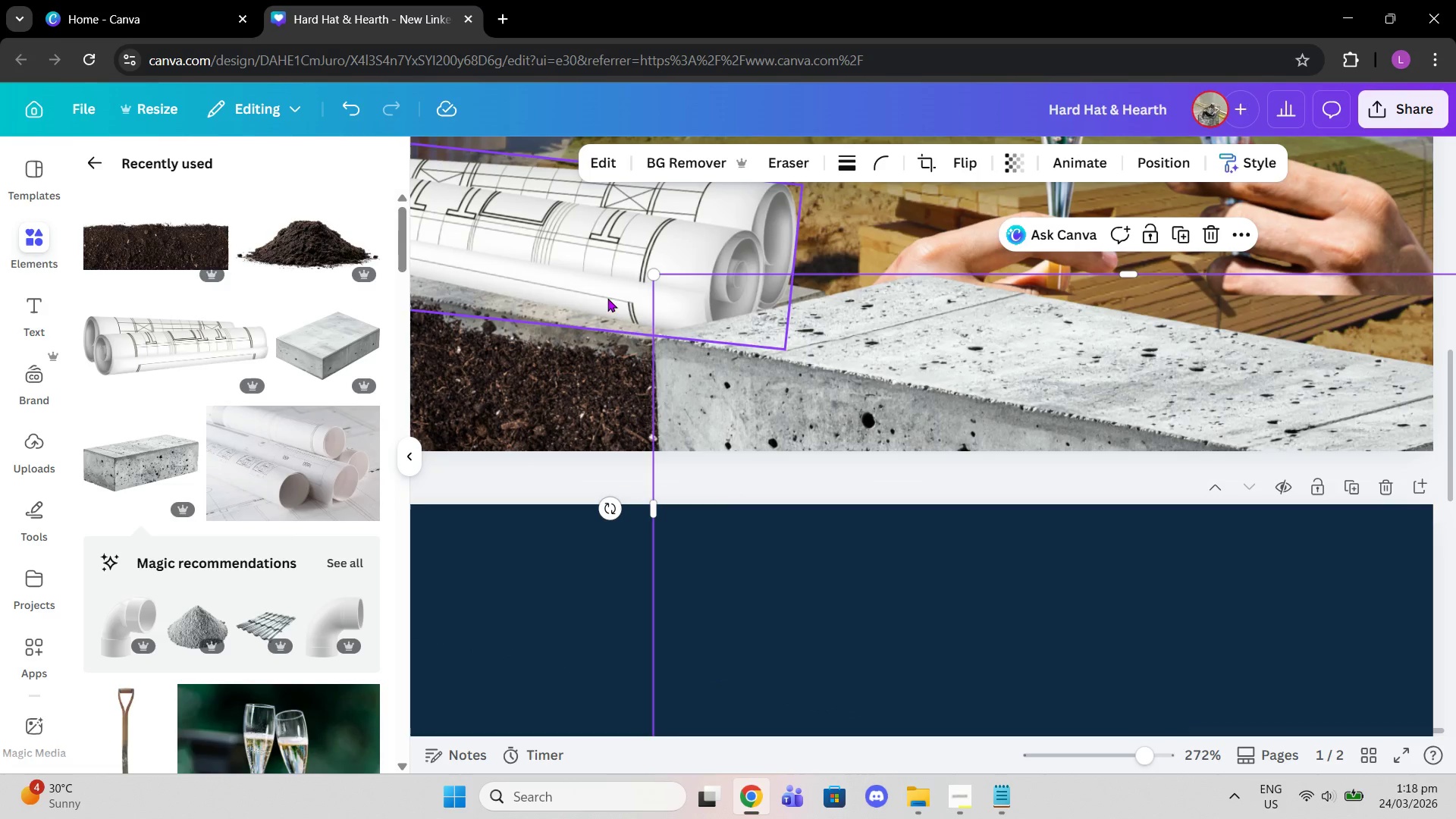 
left_click_drag(start_coordinate=[832, 303], to_coordinate=[882, 362])
 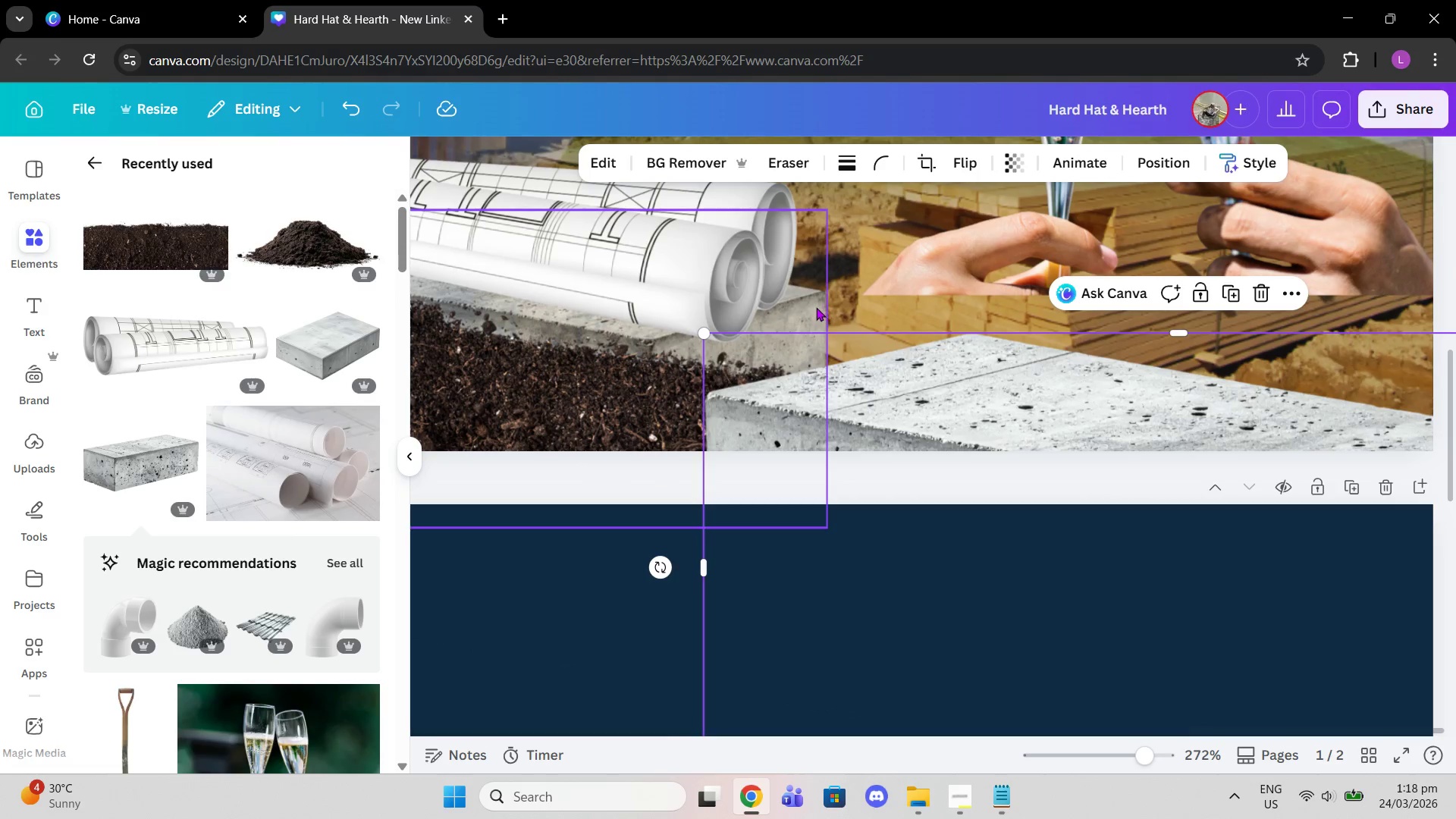 
left_click([816, 306])
 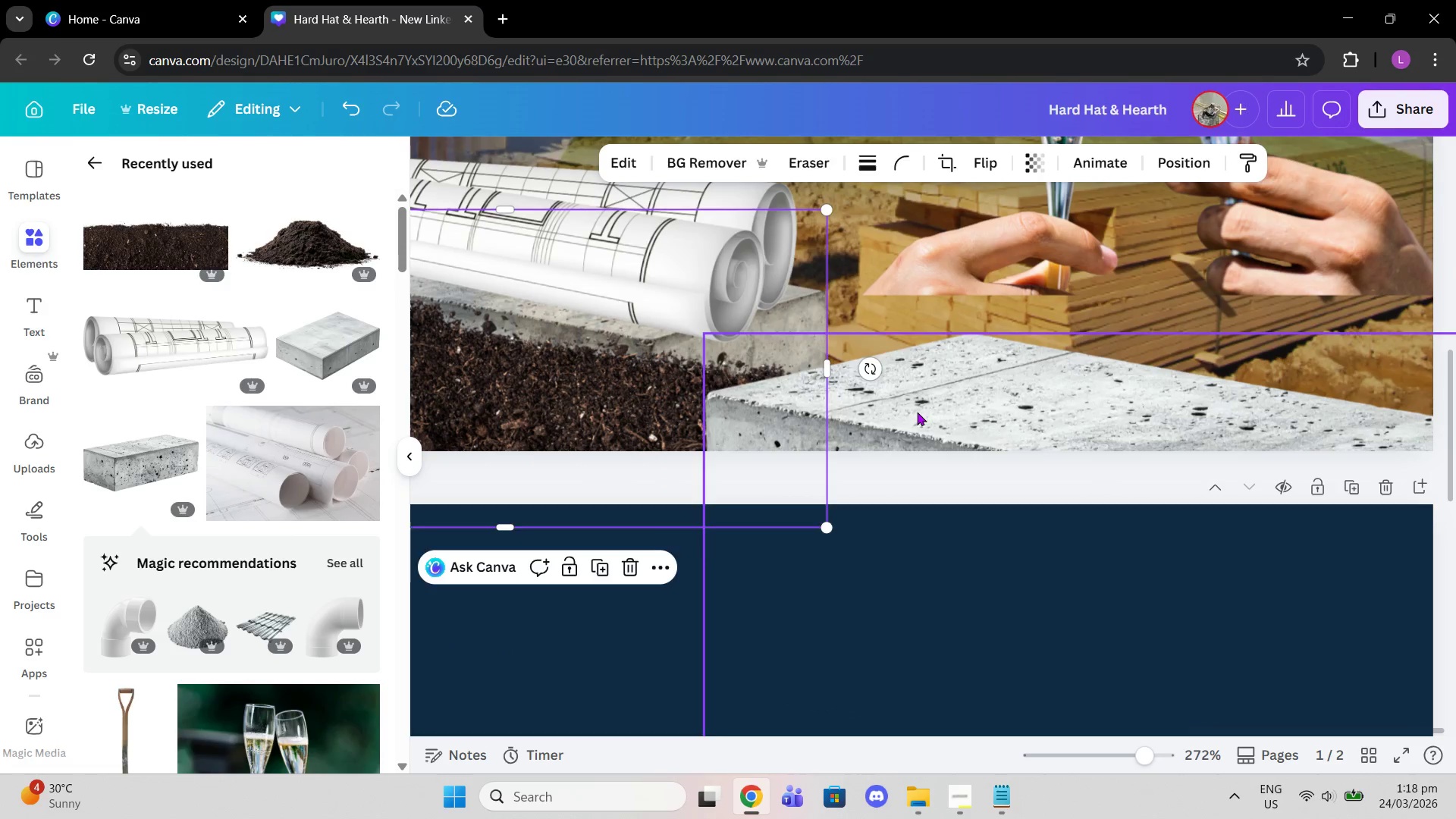 
left_click_drag(start_coordinate=[917, 412], to_coordinate=[858, 357])
 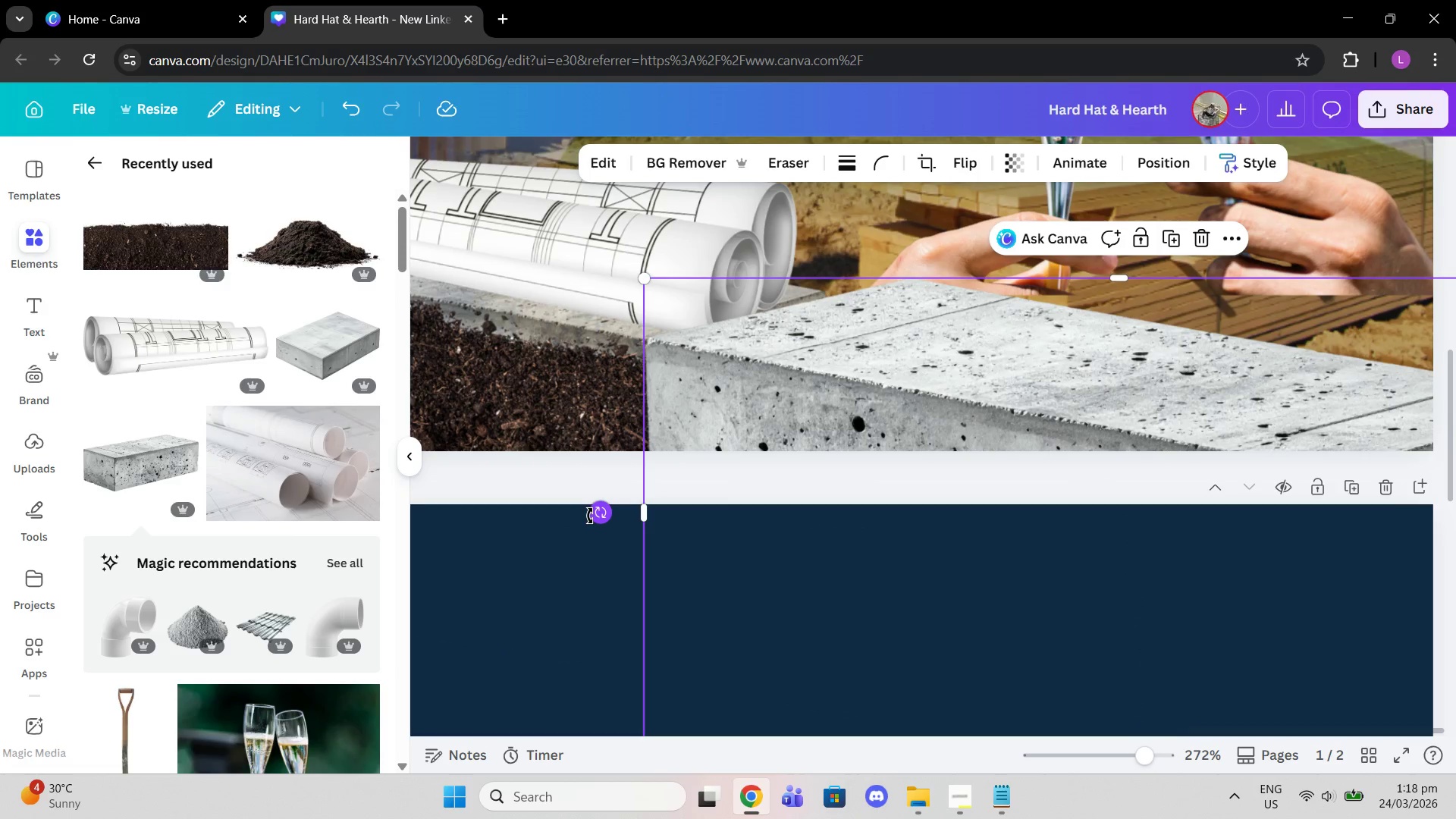 
left_click_drag(start_coordinate=[590, 516], to_coordinate=[601, 516])
 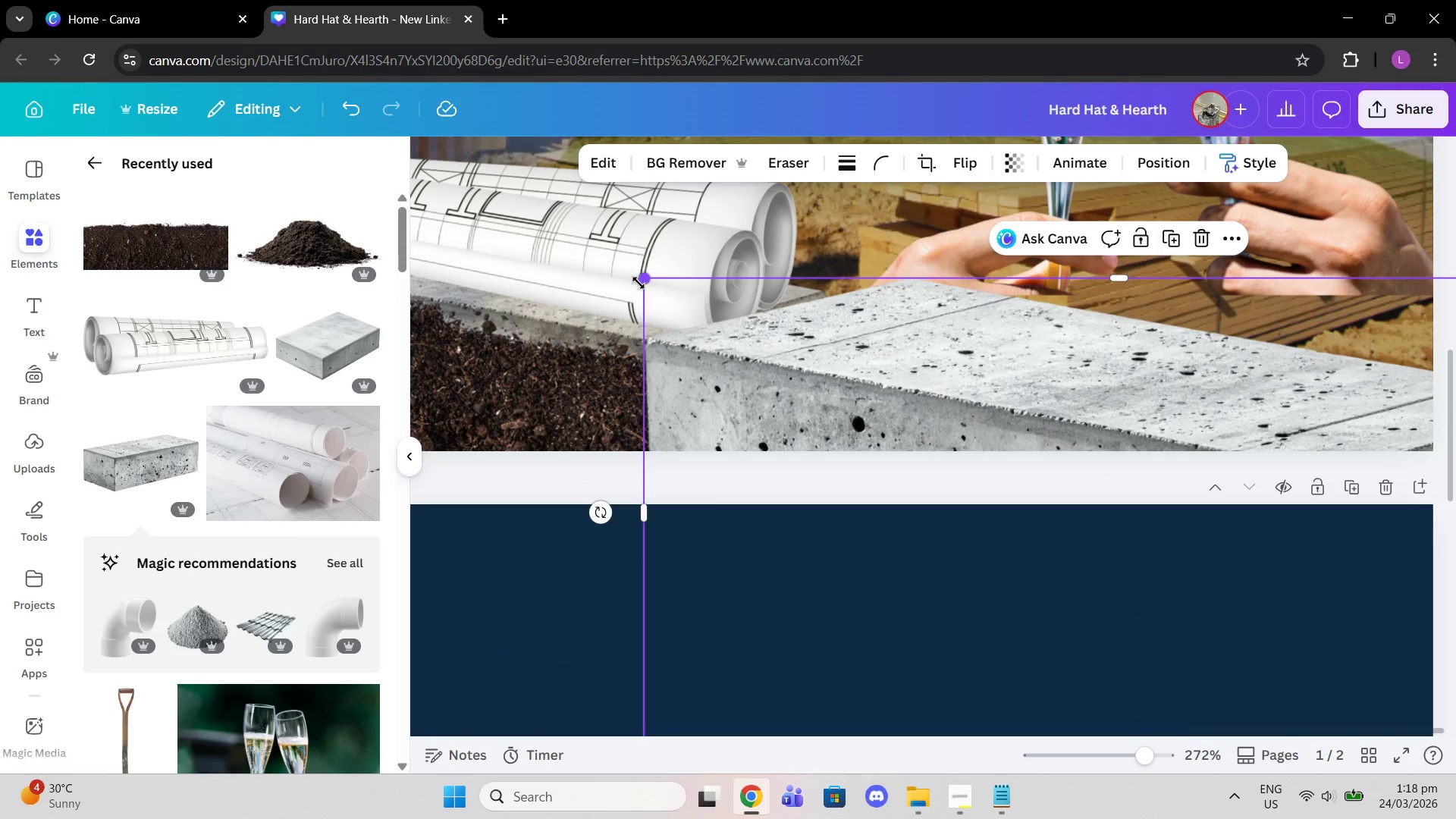 
left_click_drag(start_coordinate=[639, 283], to_coordinate=[1003, 693])
 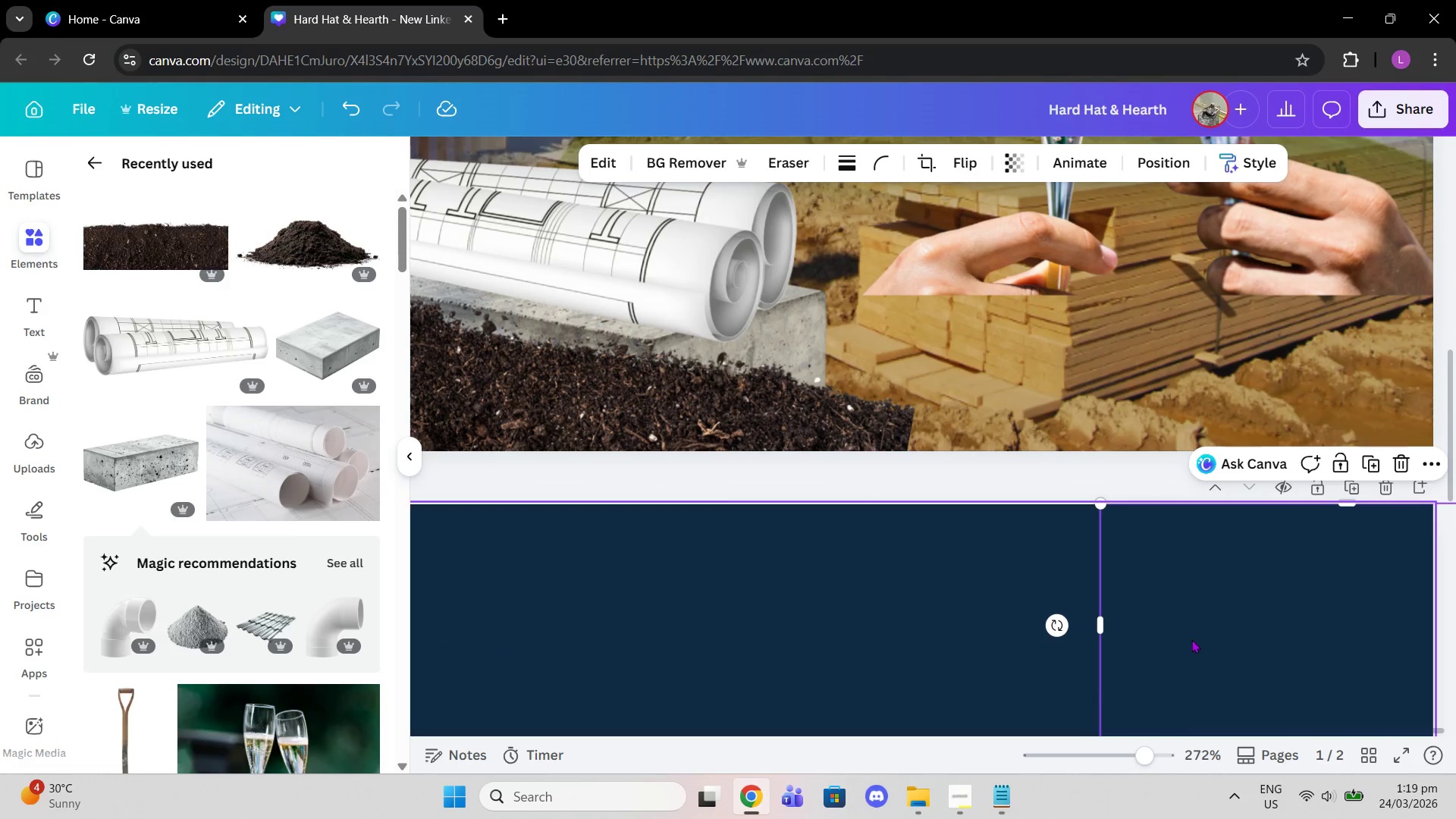 
left_click_drag(start_coordinate=[1191, 639], to_coordinate=[752, 440])
 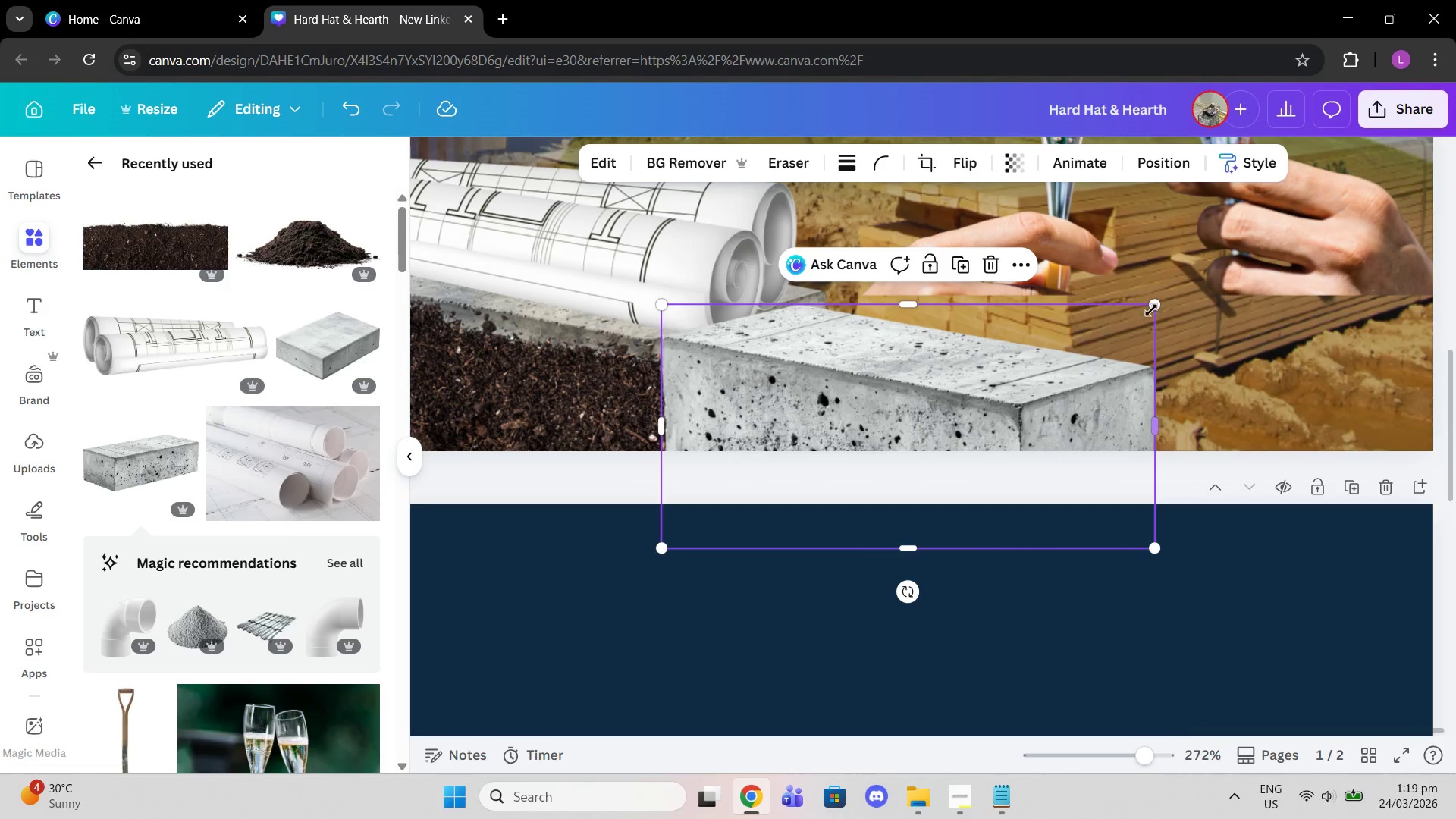 
left_click_drag(start_coordinate=[1153, 309], to_coordinate=[1189, 306])
 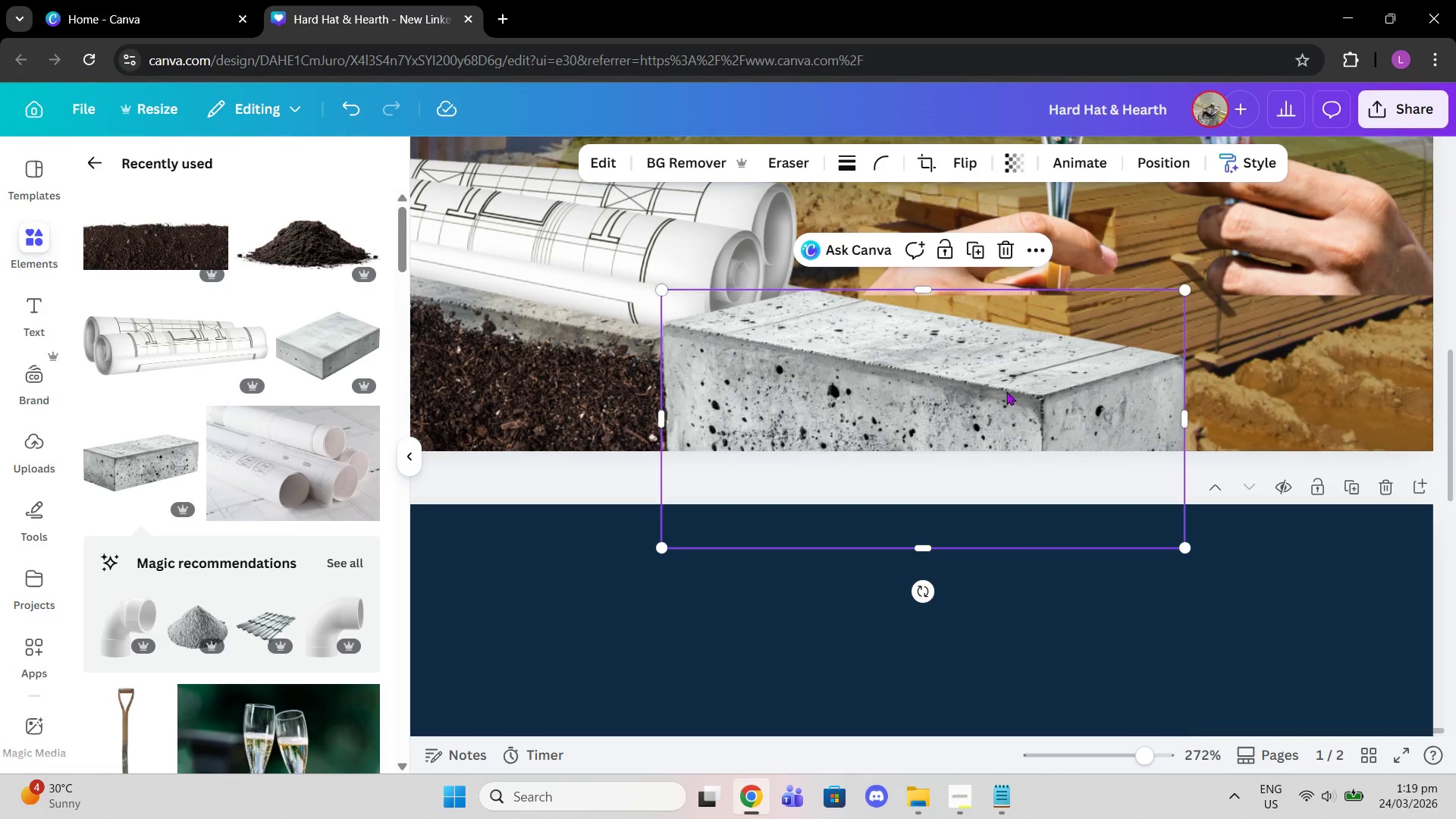 
left_click_drag(start_coordinate=[1006, 391], to_coordinate=[1016, 392])
 